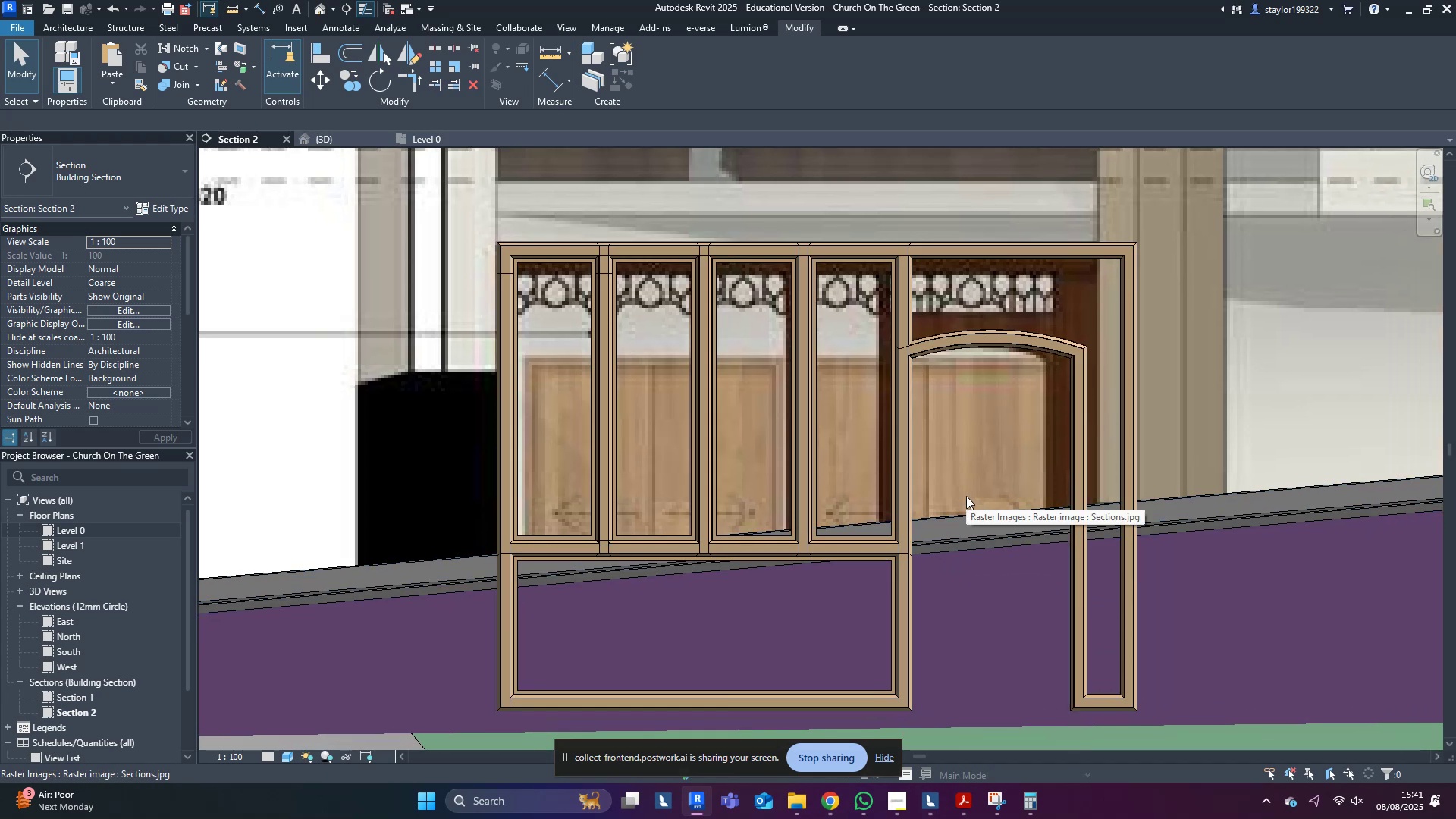 
wait(9.83)
 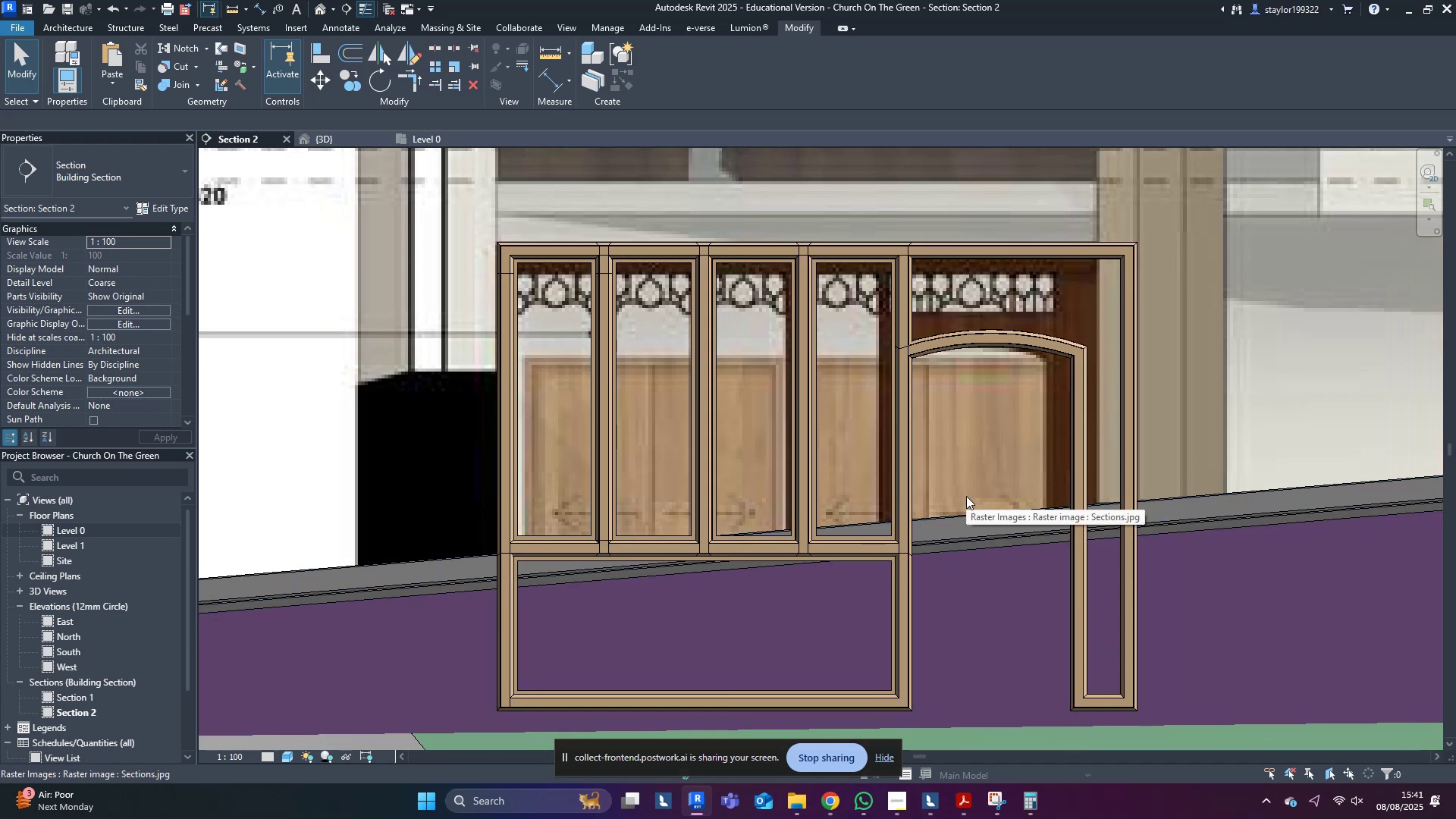 
left_click([887, 527])
 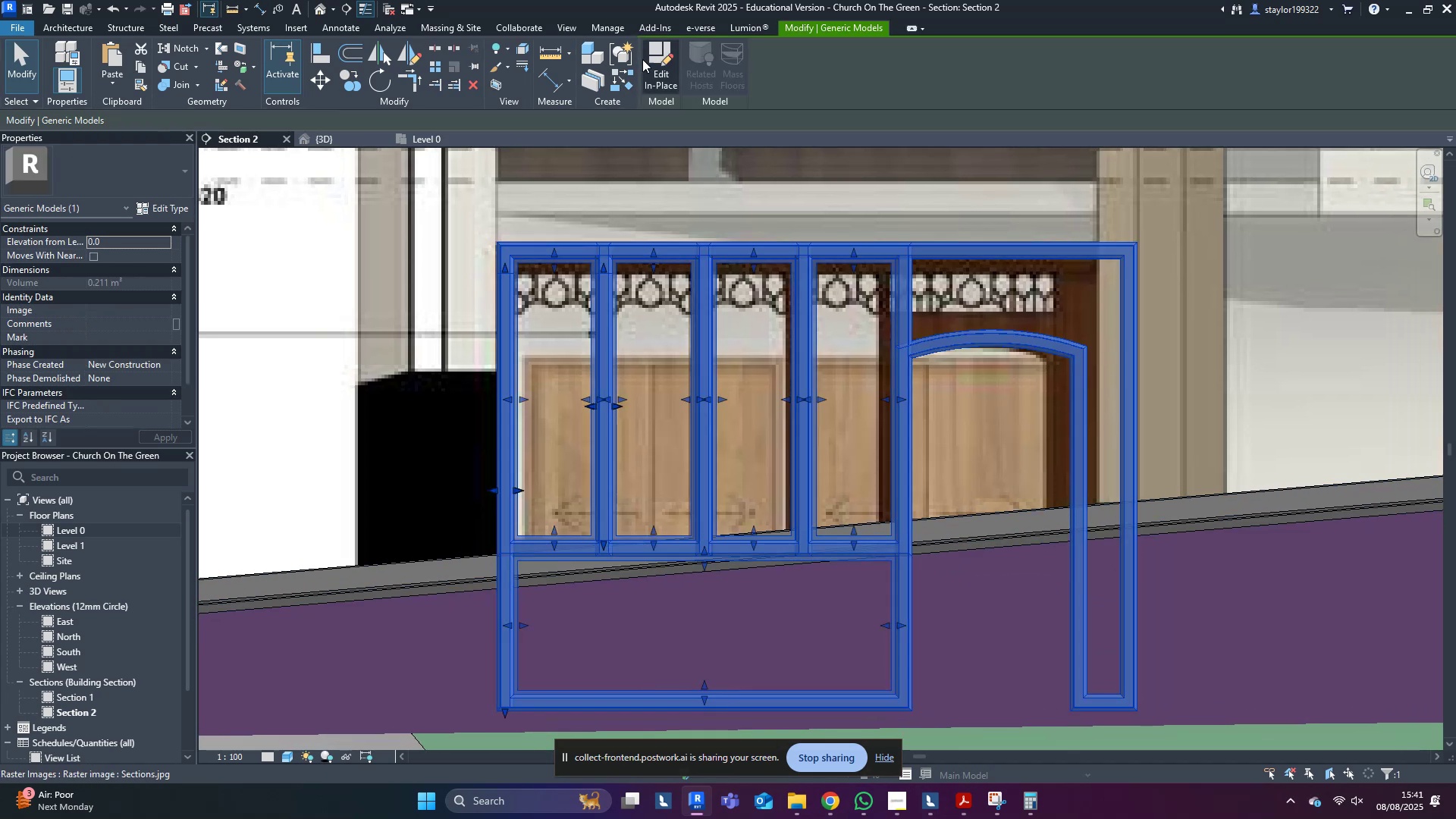 
left_click([657, 60])
 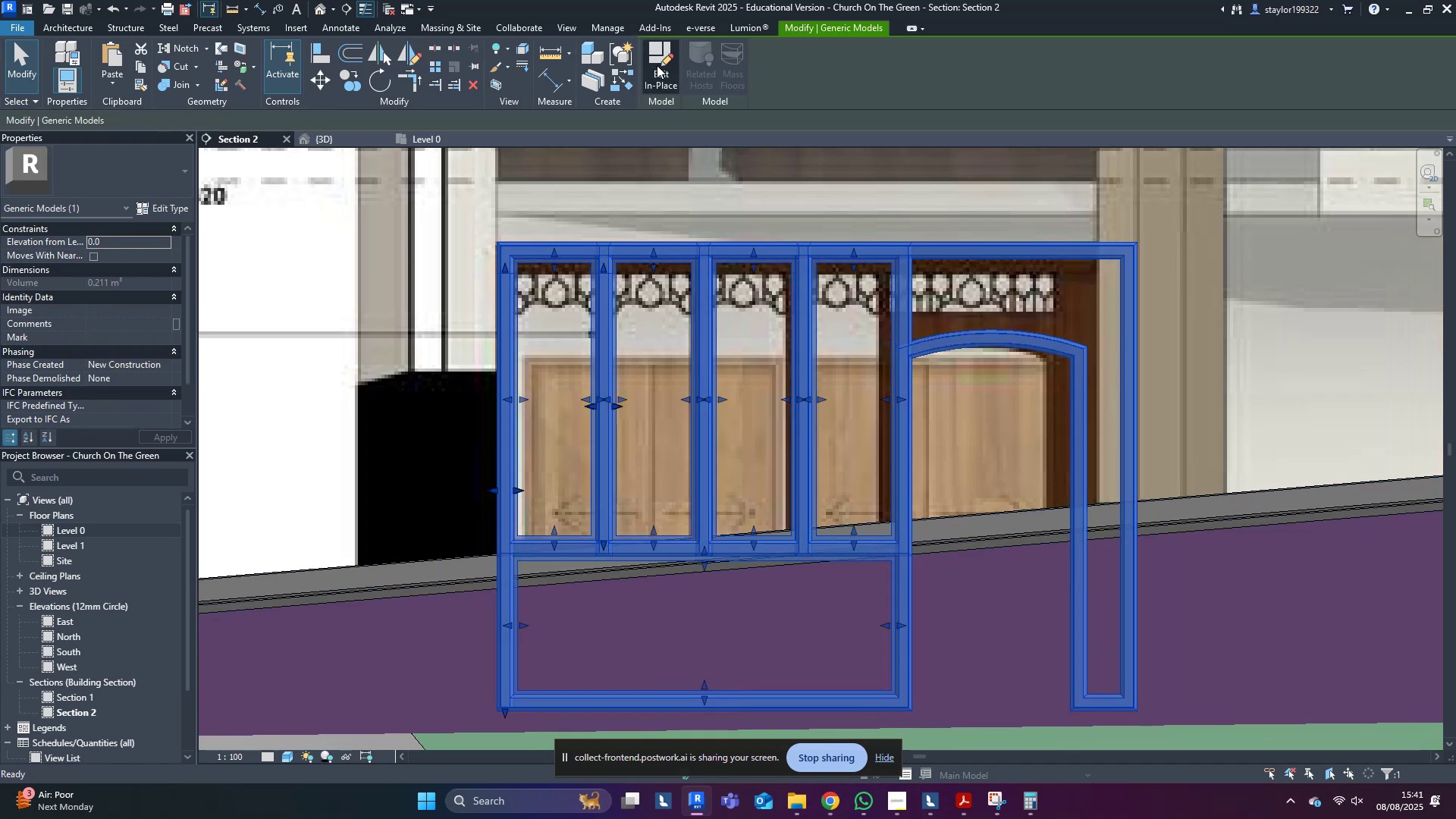 
mouse_move([676, 106])
 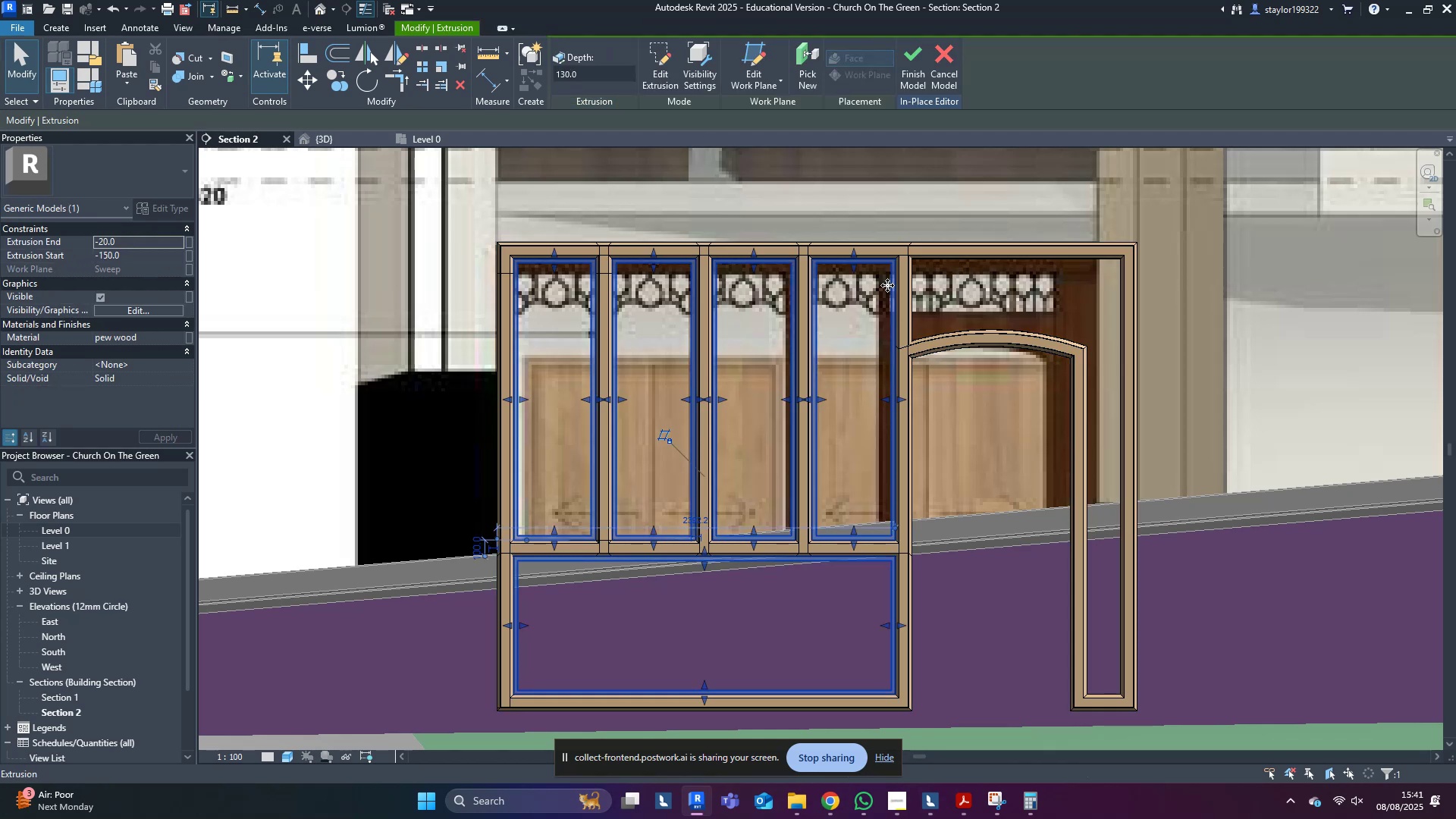 
scroll: coordinate [891, 288], scroll_direction: up, amount: 4.0
 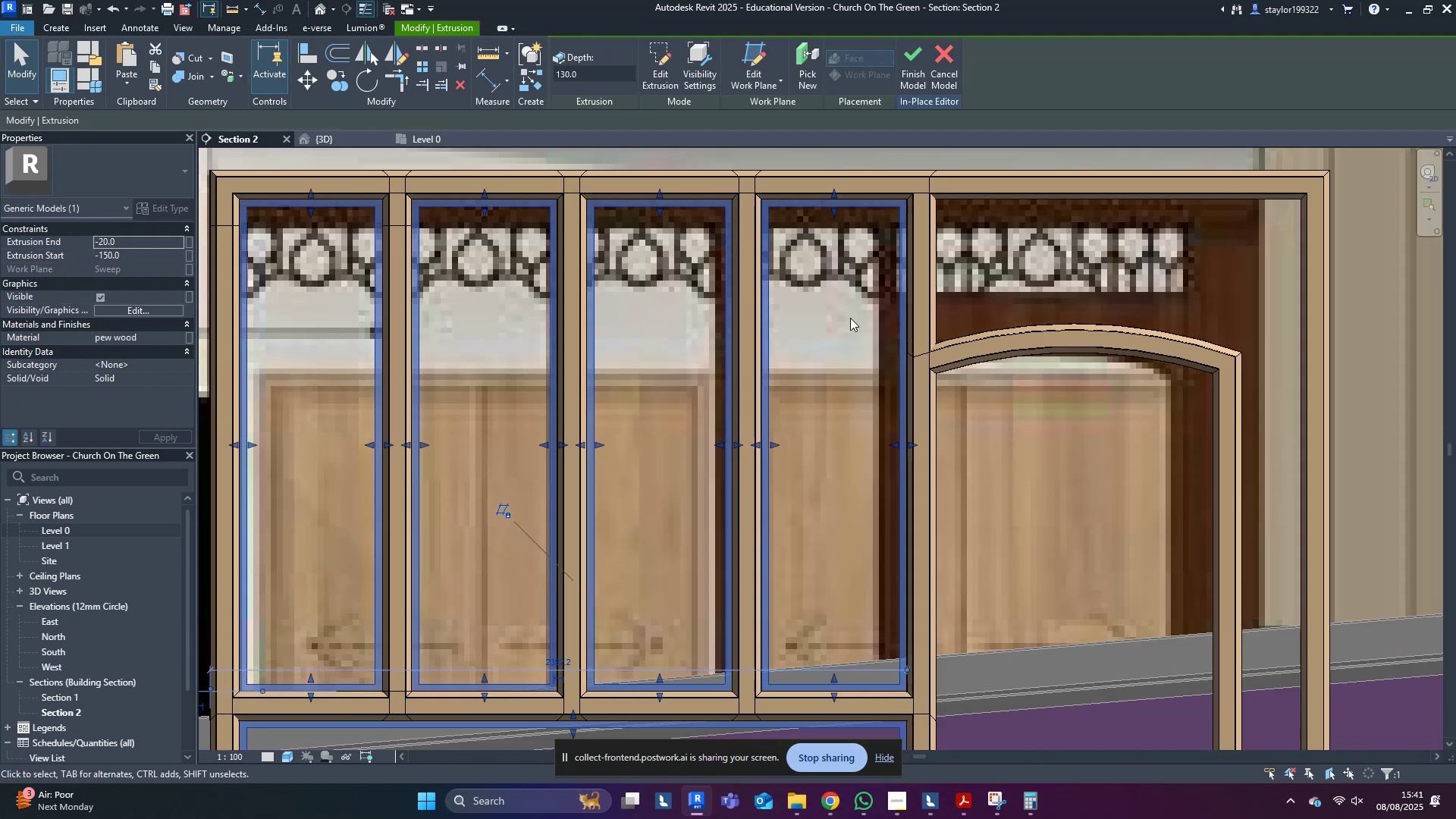 
scroll: coordinate [815, 348], scroll_direction: down, amount: 4.0
 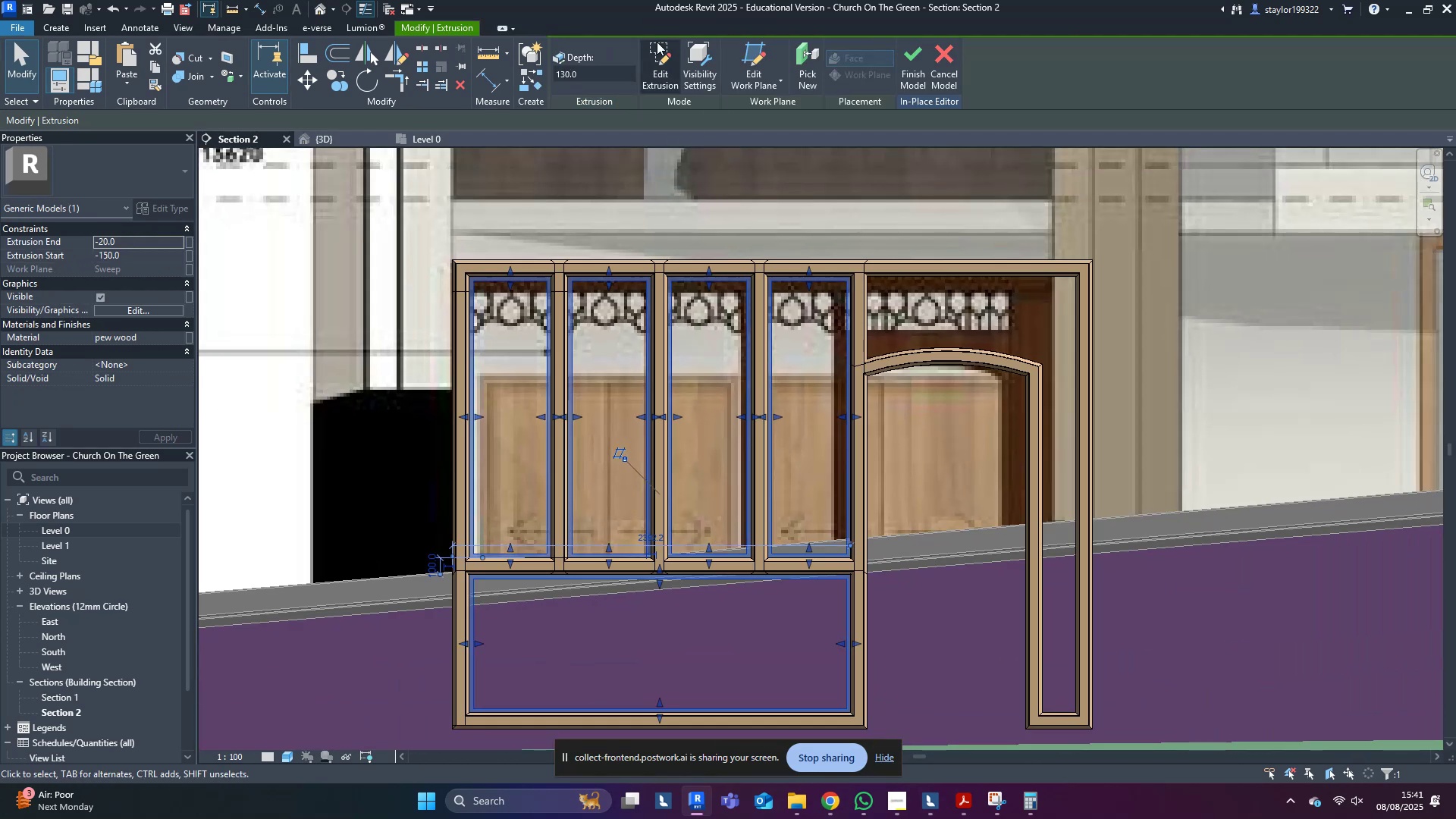 
left_click([661, 48])
 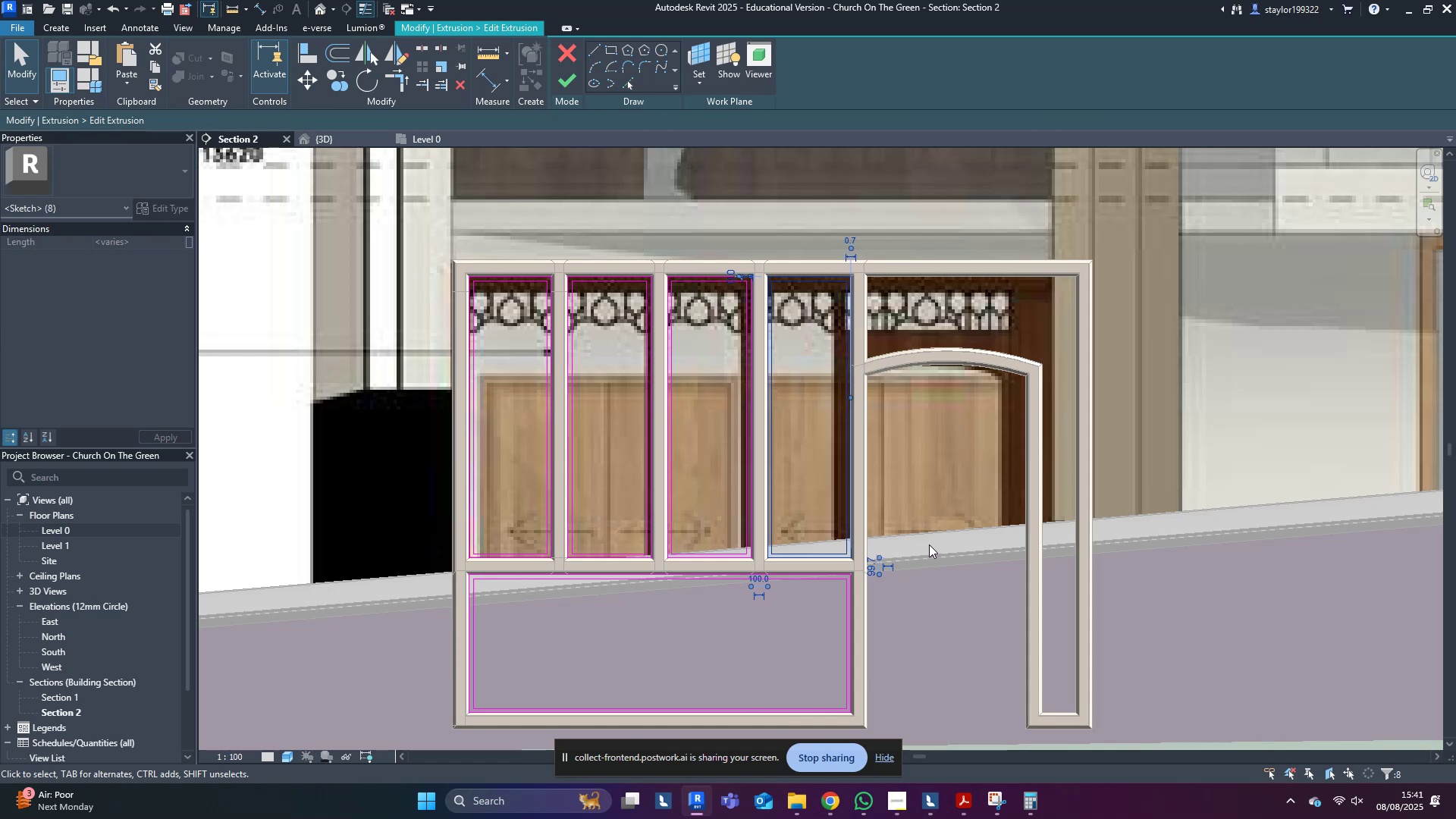 
type(ro)
 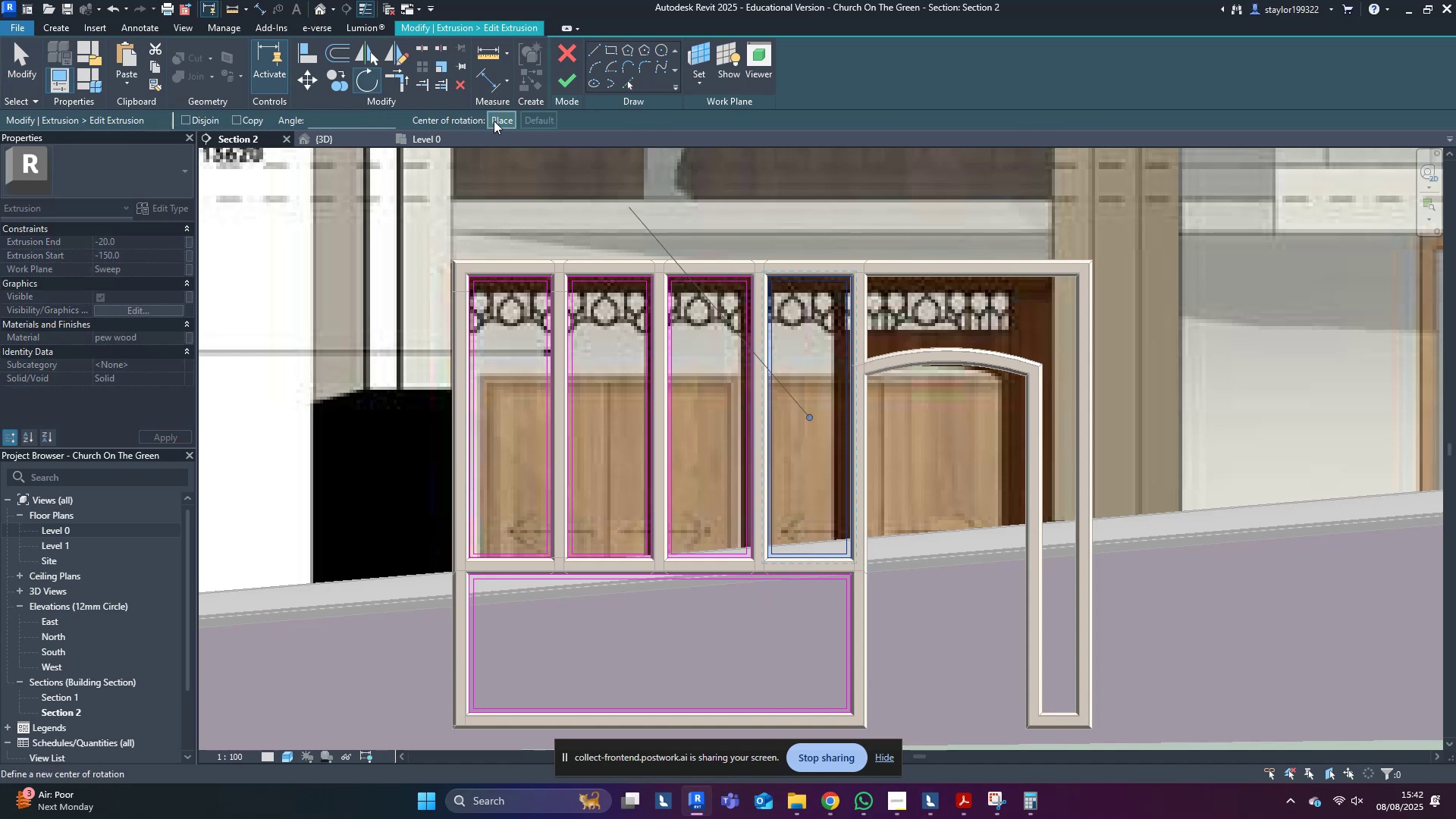 
scroll: coordinate [872, 281], scroll_direction: up, amount: 2.0
 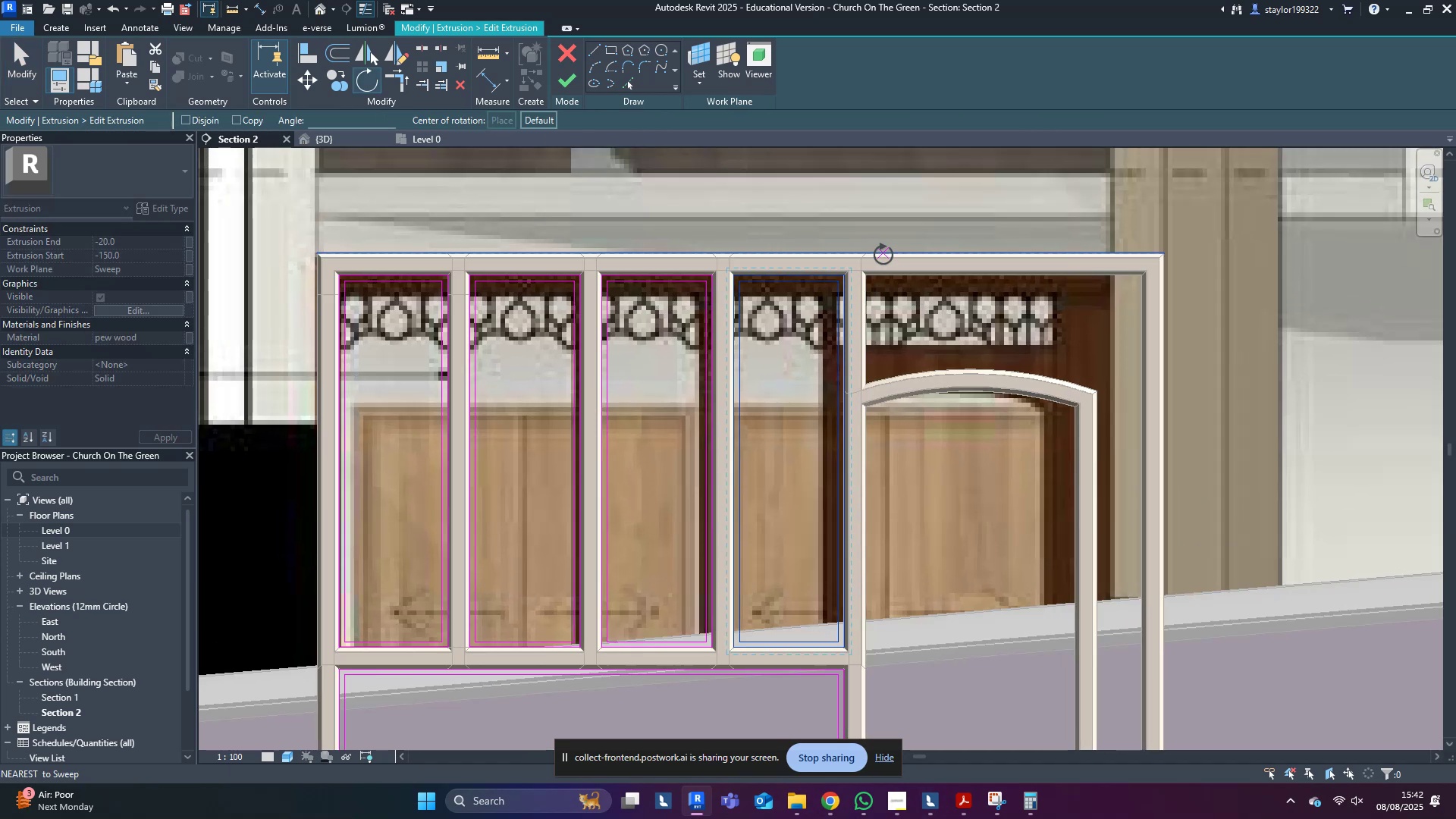 
left_click([883, 254])
 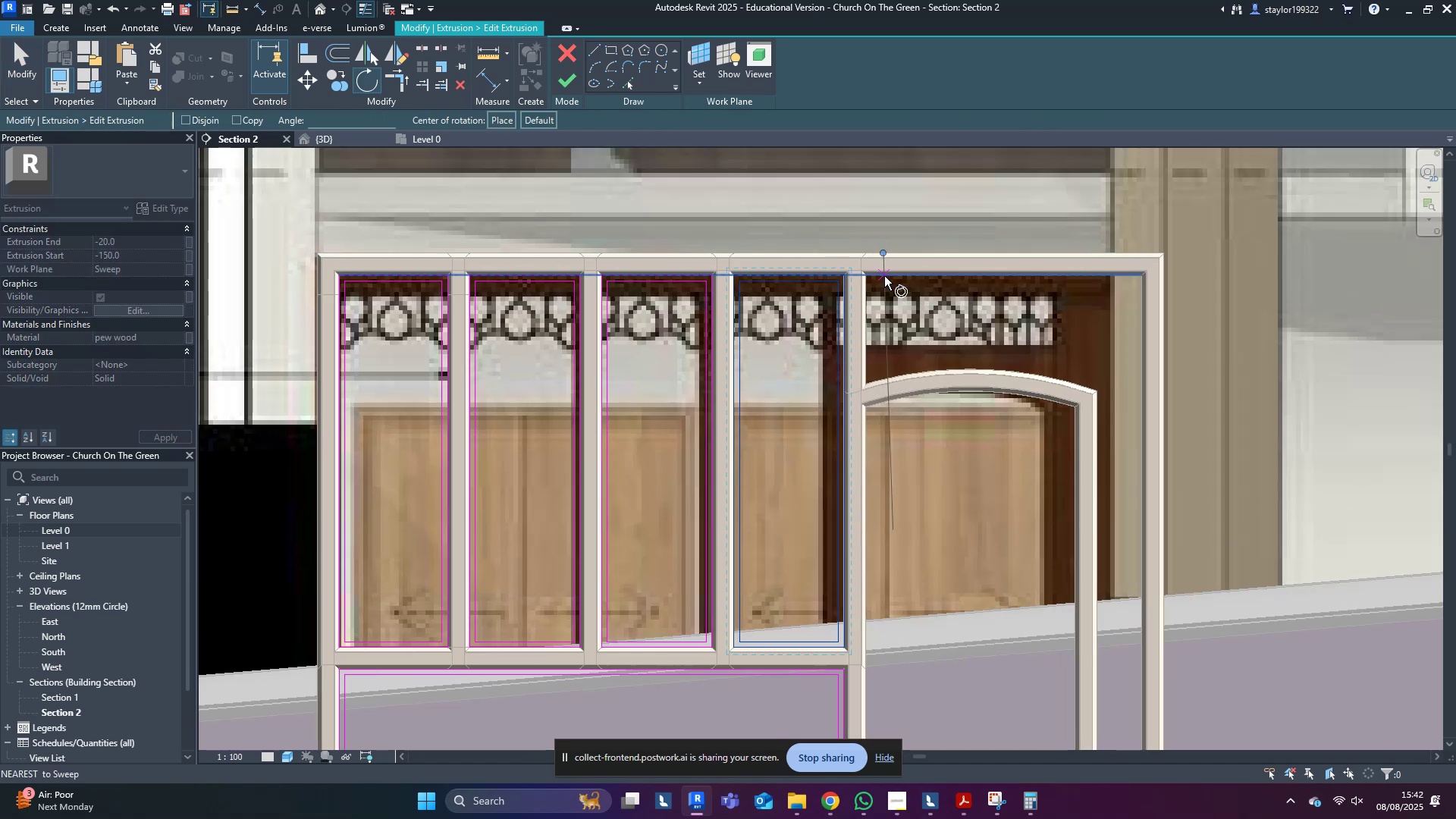 
left_click([883, 276])
 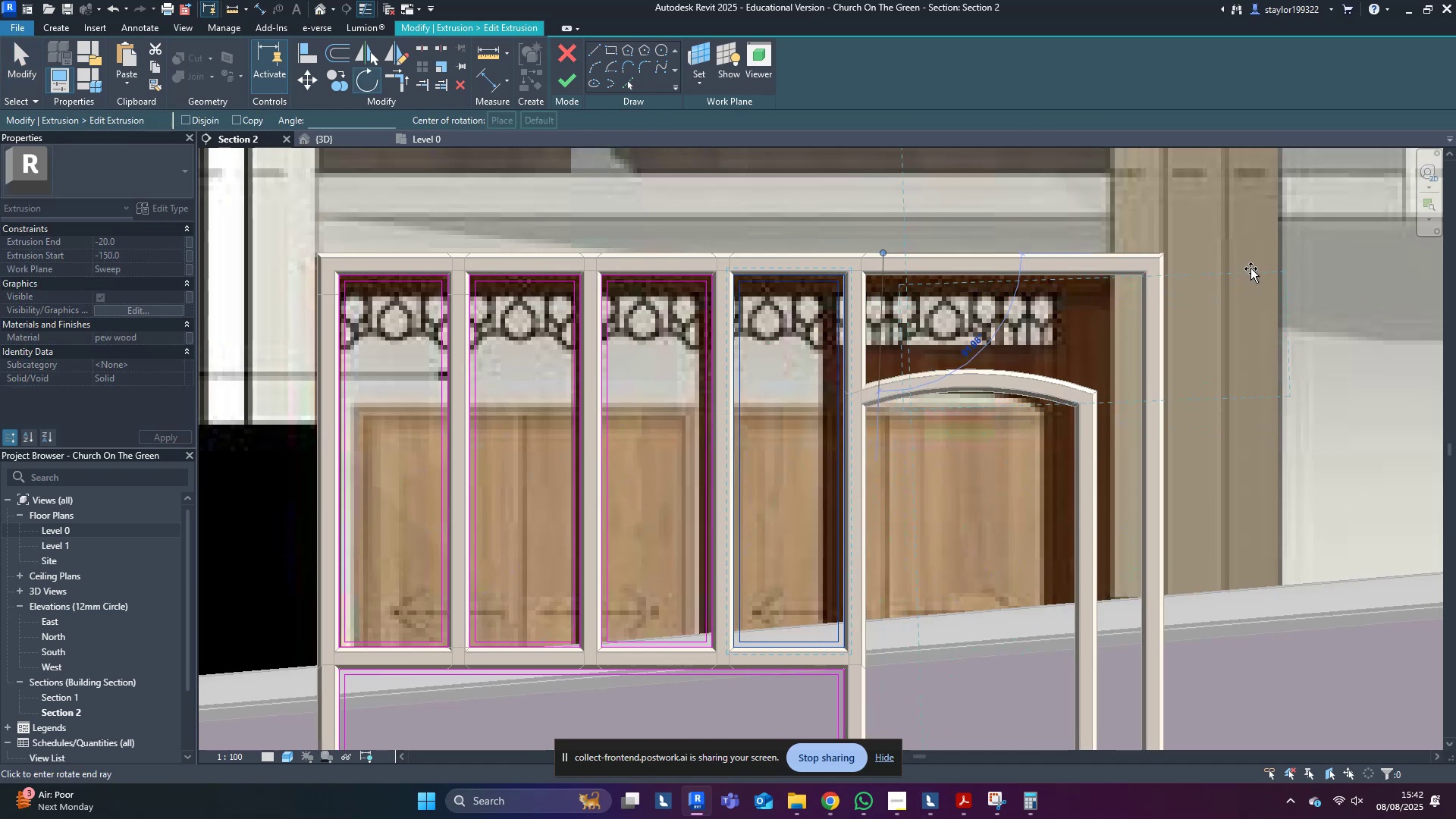 
hold_key(key=ControlLeft, duration=0.92)
left_click([1256, 278])
 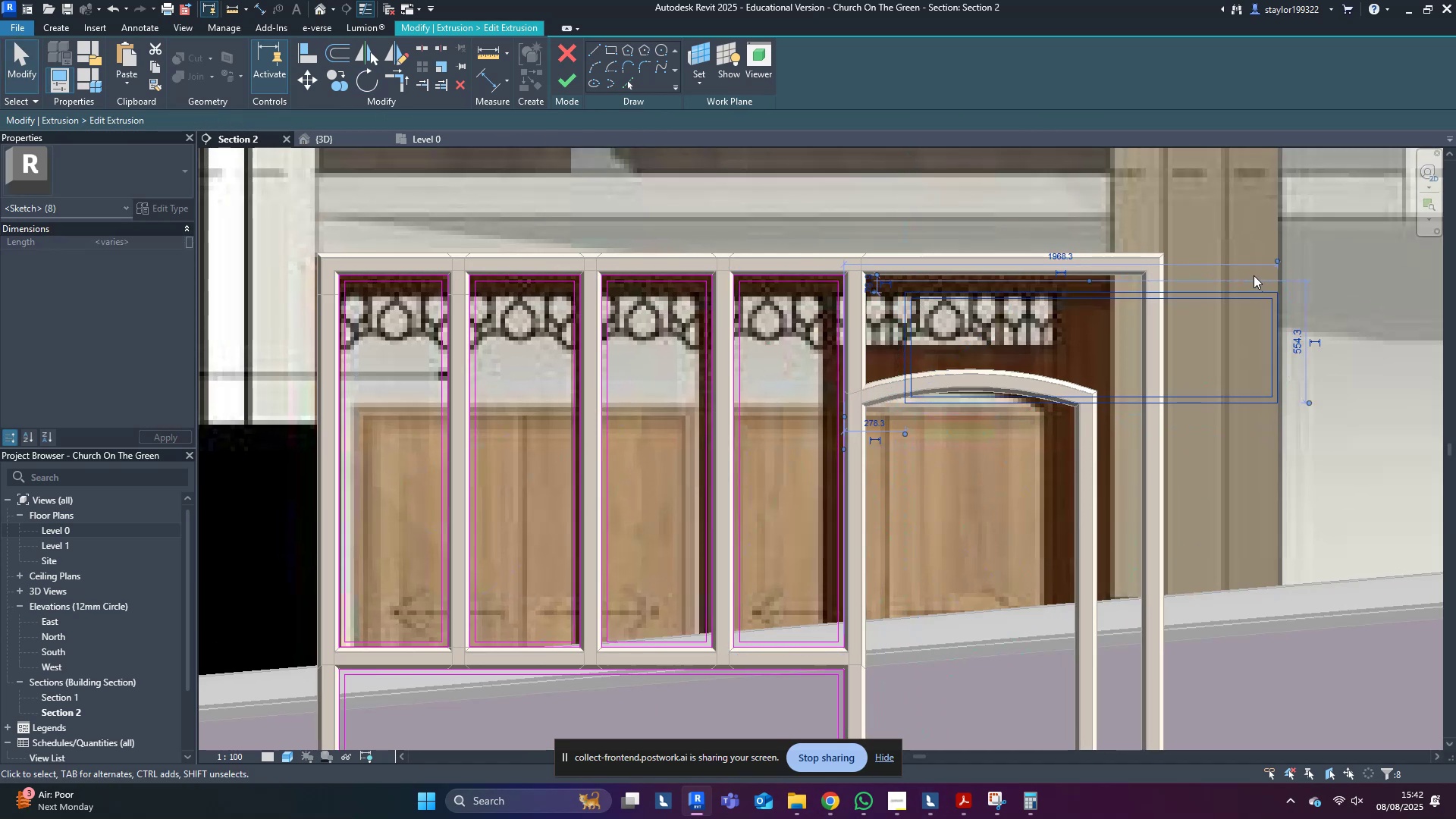 
key(Escape)
 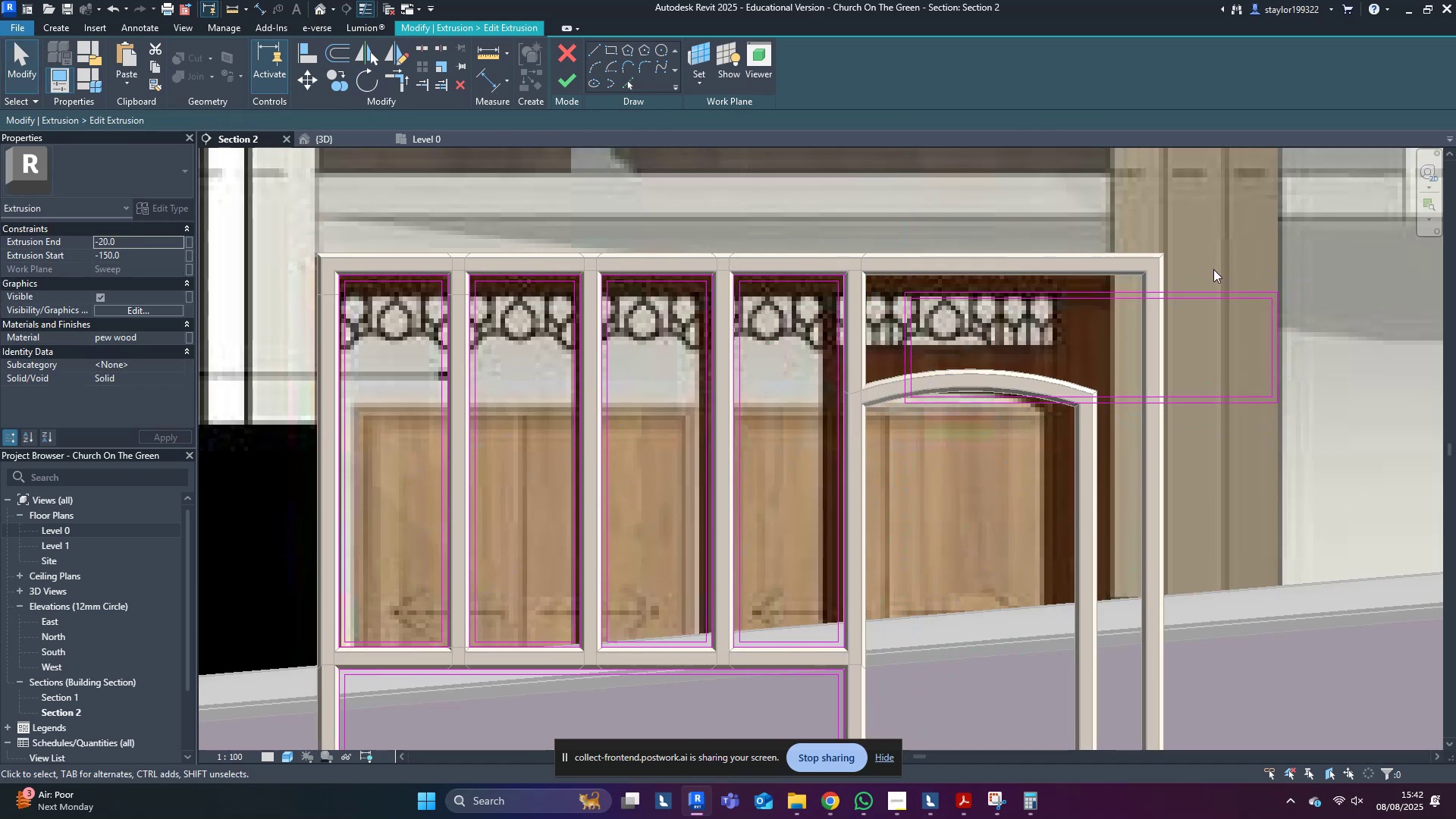 
scroll: coordinate [780, 285], scroll_direction: up, amount: 1.0
 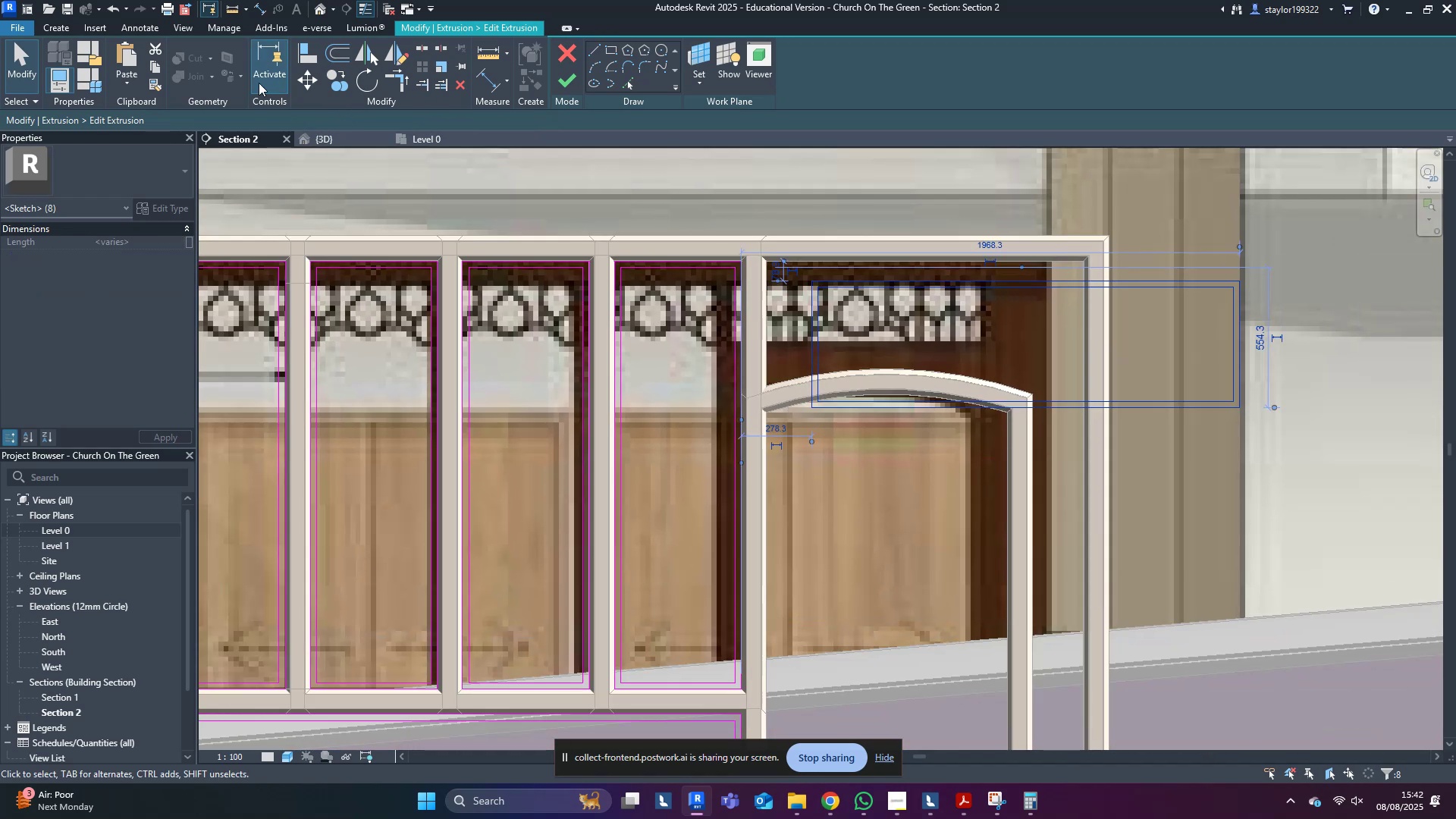 
left_click([305, 85])
 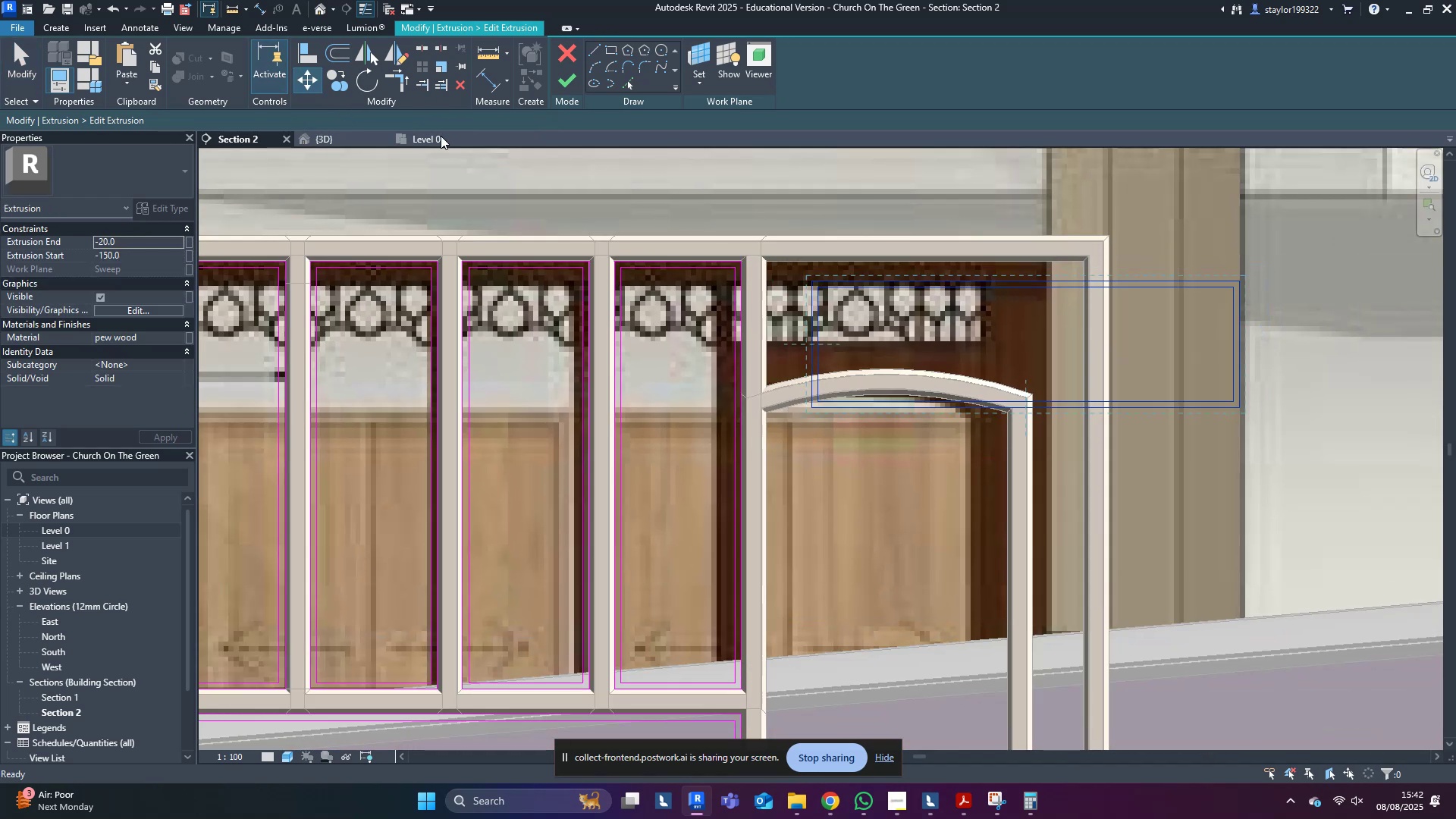 
scroll: coordinate [755, 308], scroll_direction: up, amount: 5.0
 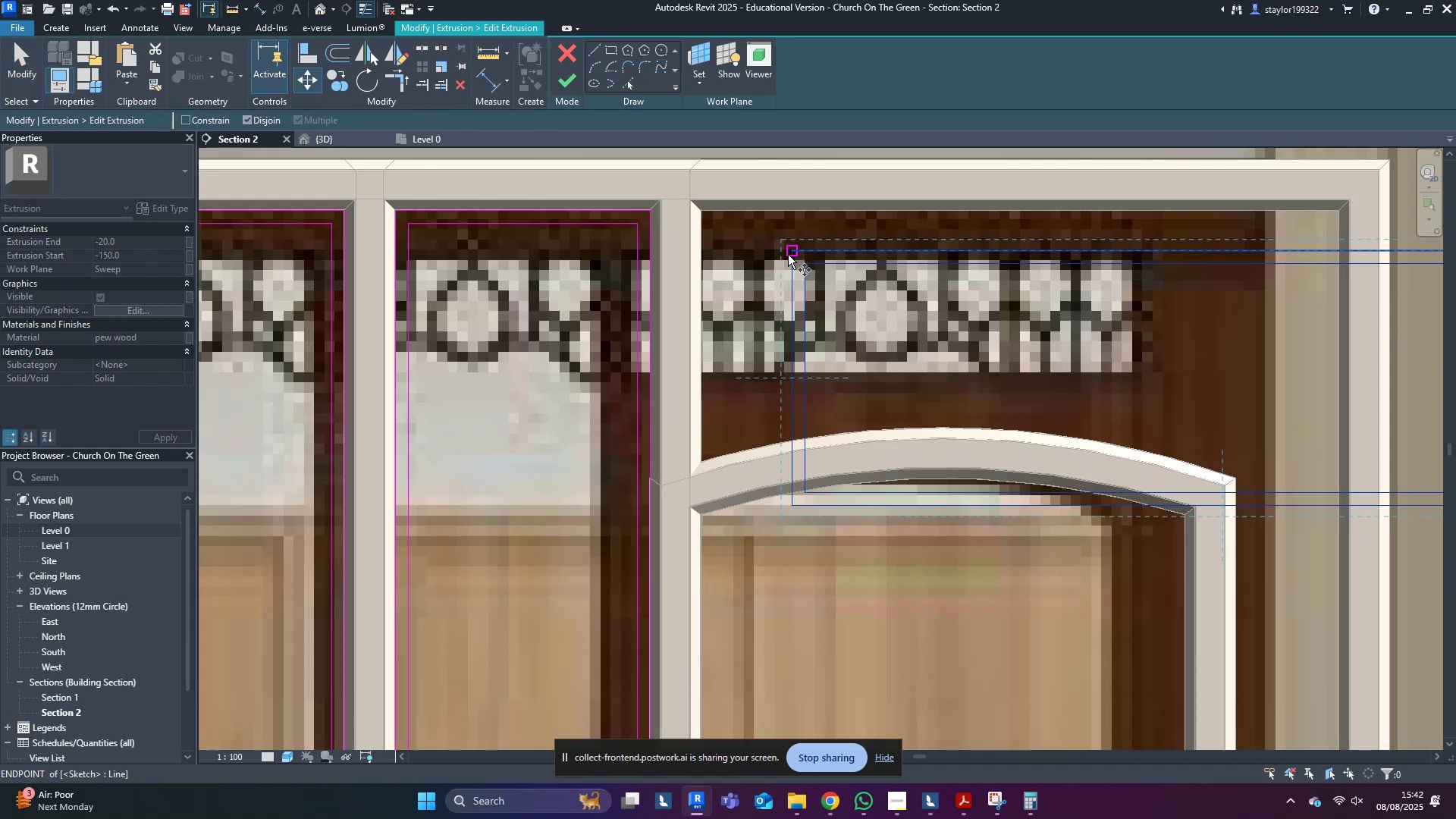 
left_click([788, 255])
 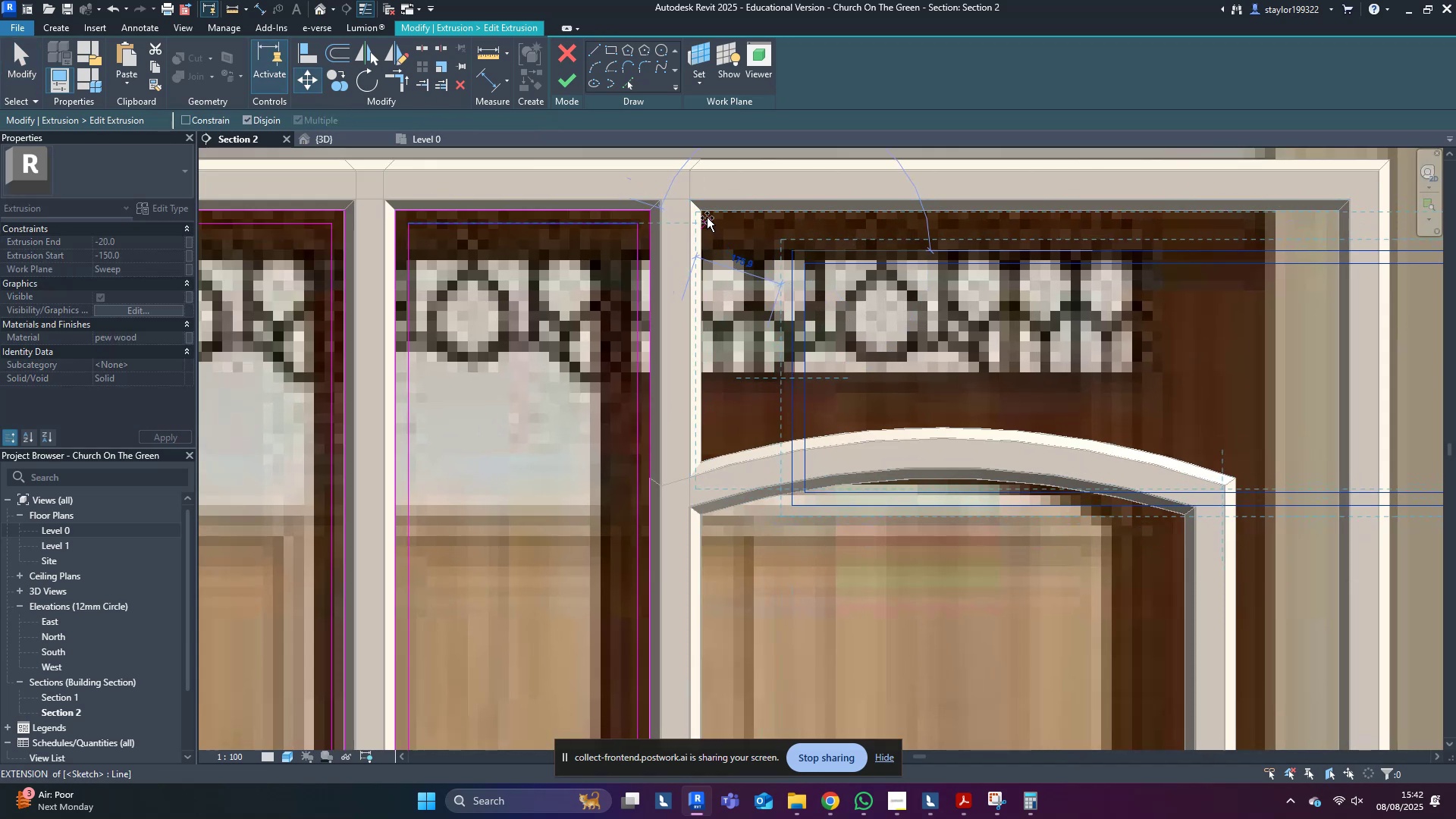 
scroll: coordinate [704, 216], scroll_direction: up, amount: 7.0
 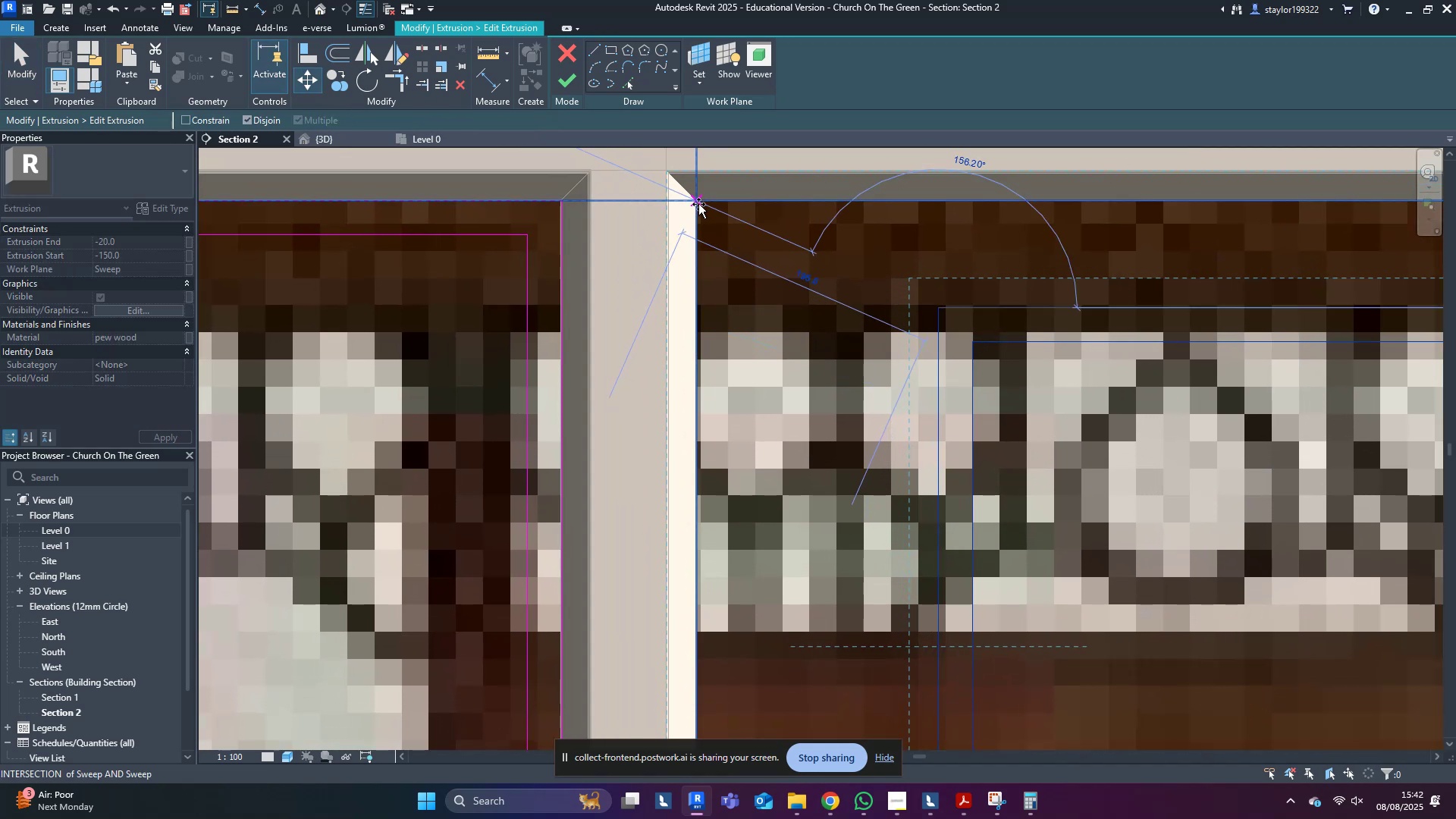 
left_click([698, 204])
 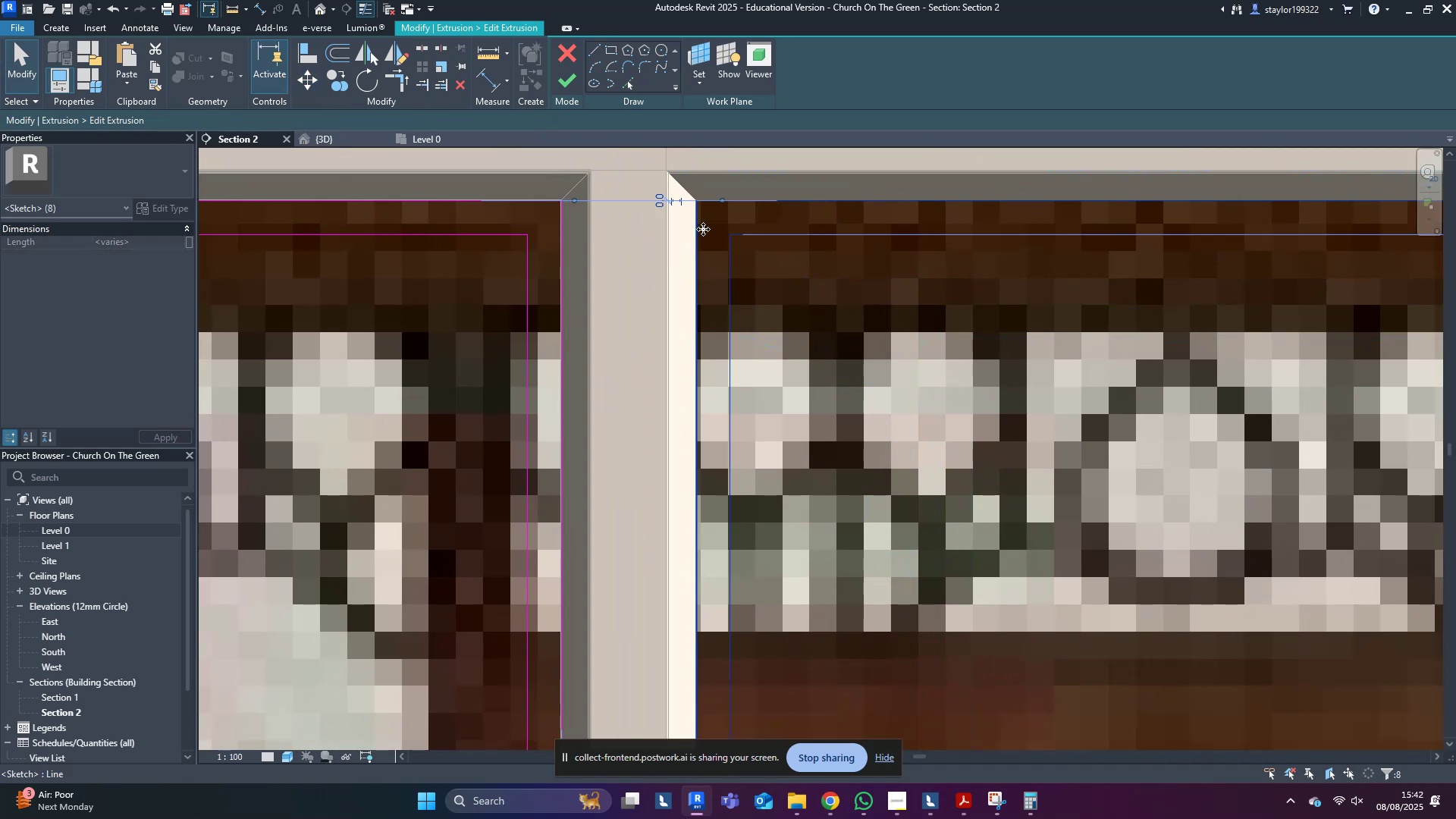 
scroll: coordinate [802, 450], scroll_direction: down, amount: 15.0
 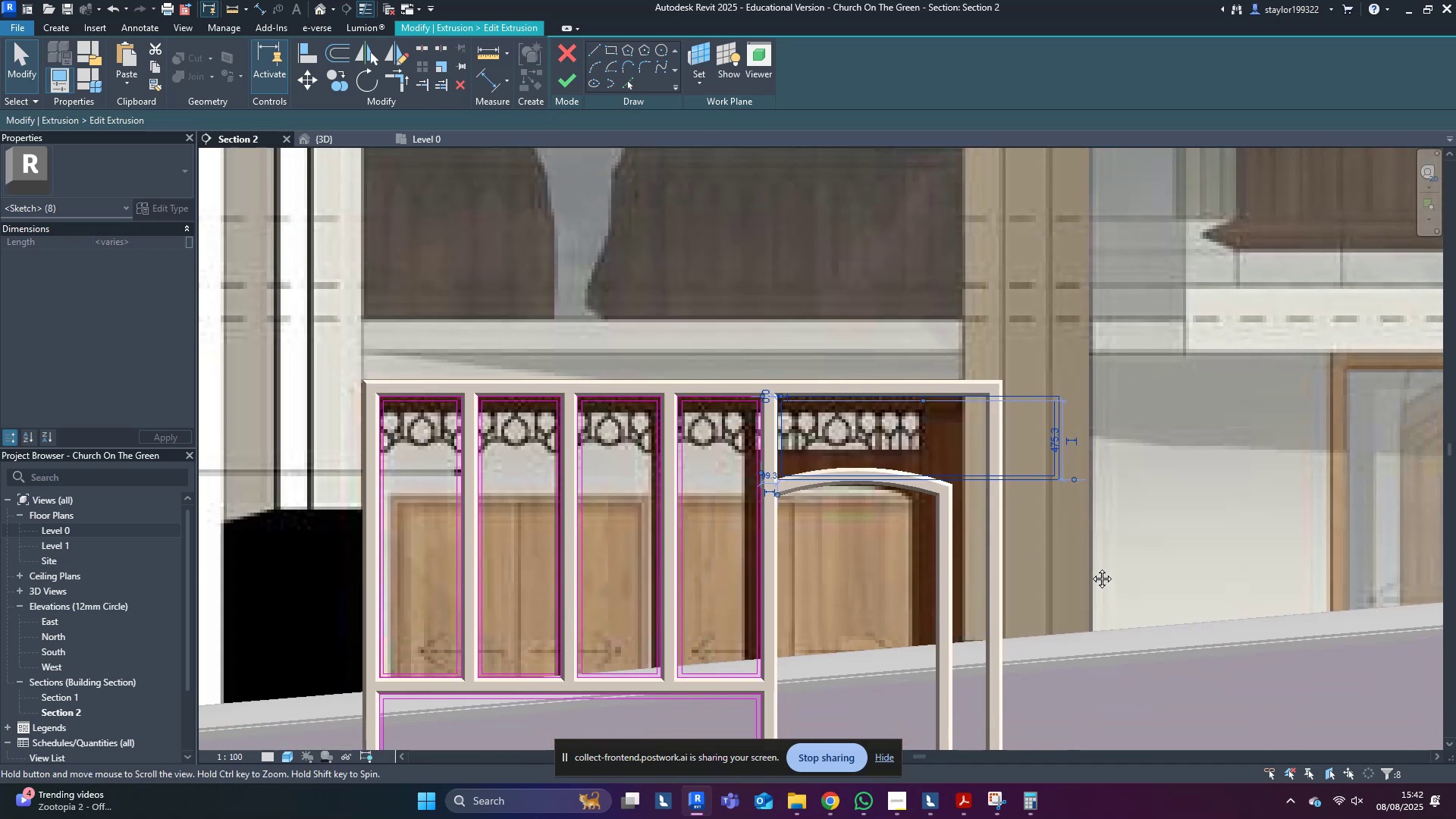 
scroll: coordinate [1079, 383], scroll_direction: up, amount: 6.0
 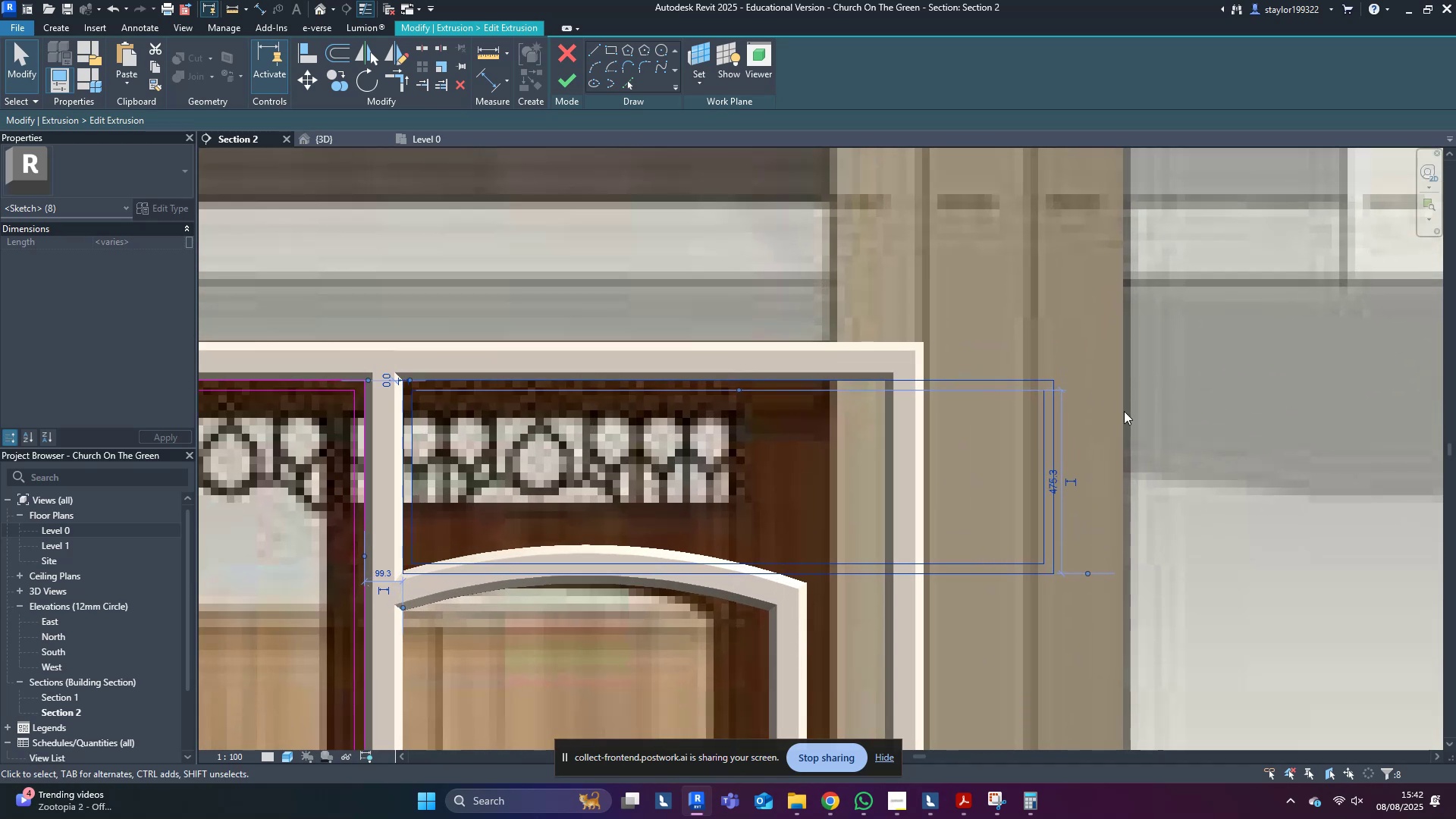 
left_click([1156, 422])
 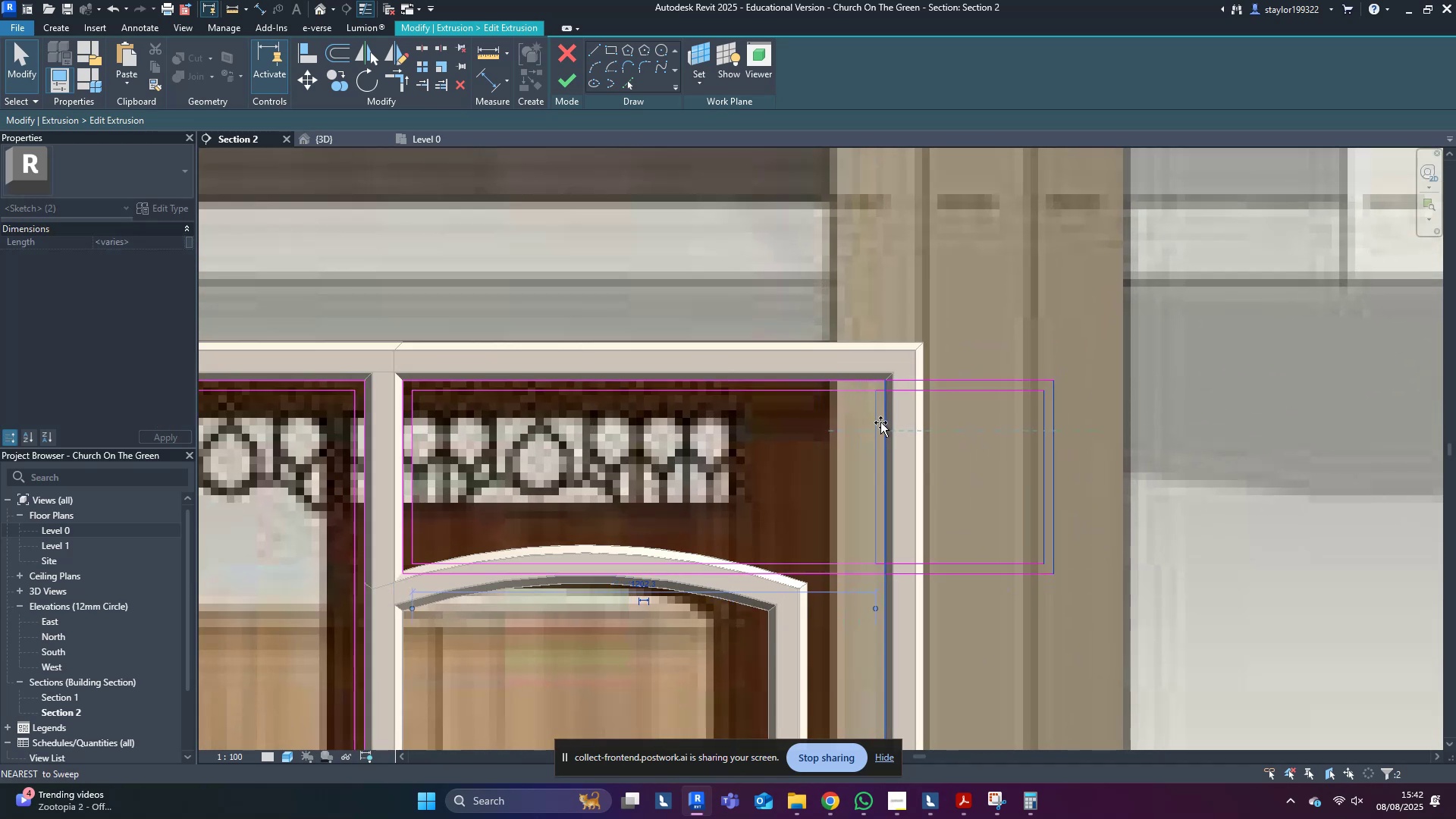 
scroll: coordinate [1050, 454], scroll_direction: down, amount: 9.0
 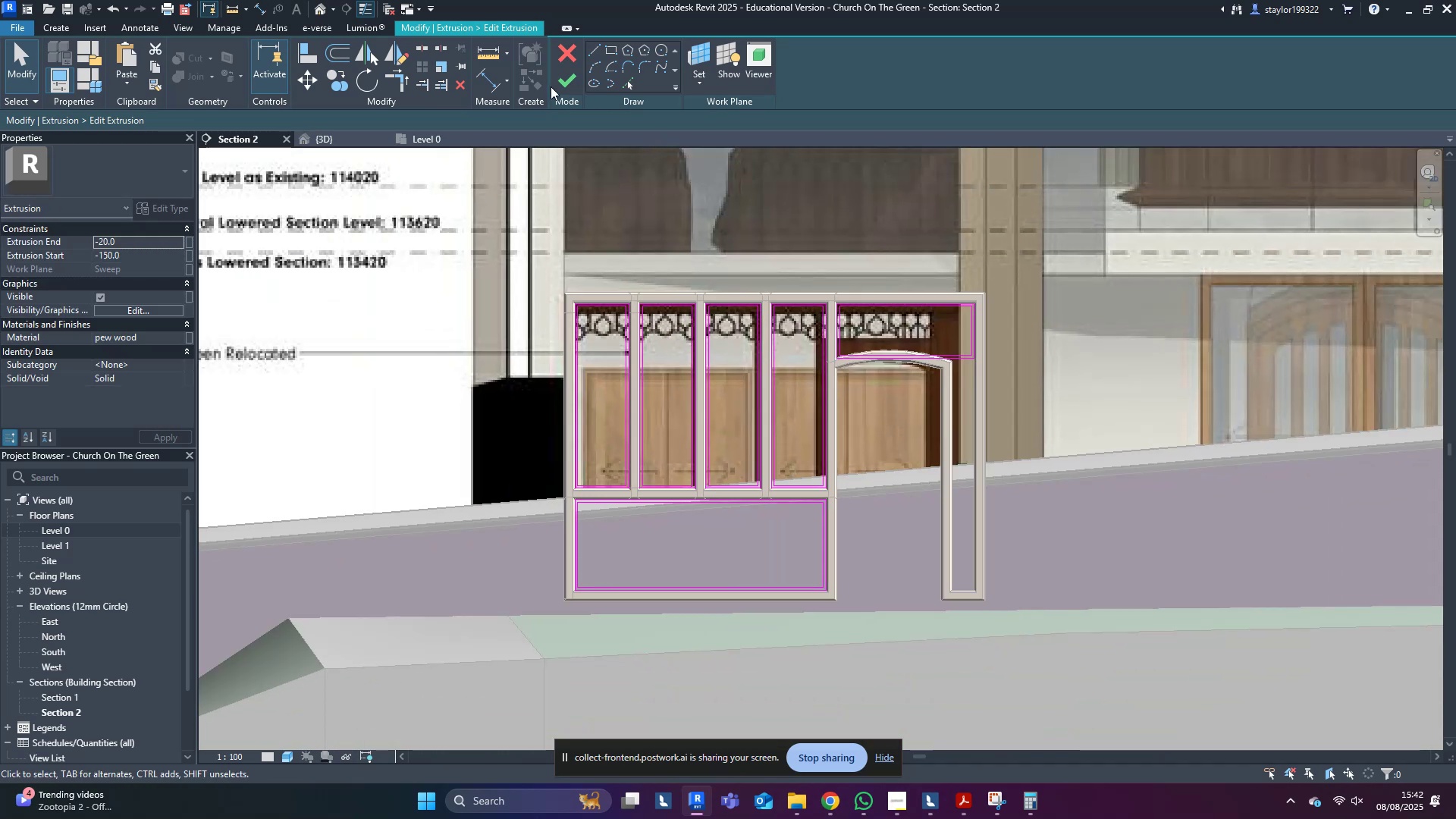 
left_click([566, 82])
 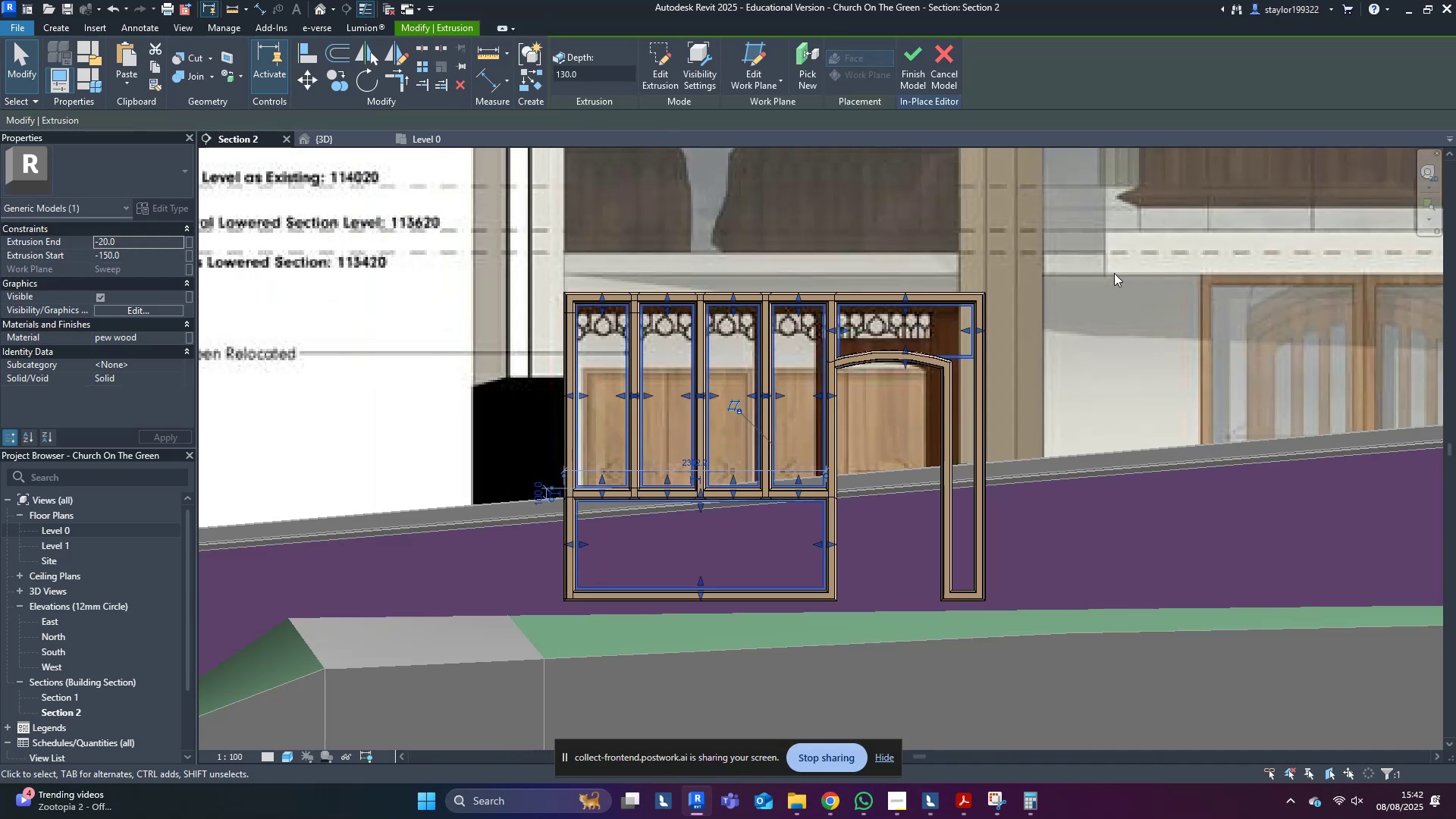 
left_click([1147, 283])
 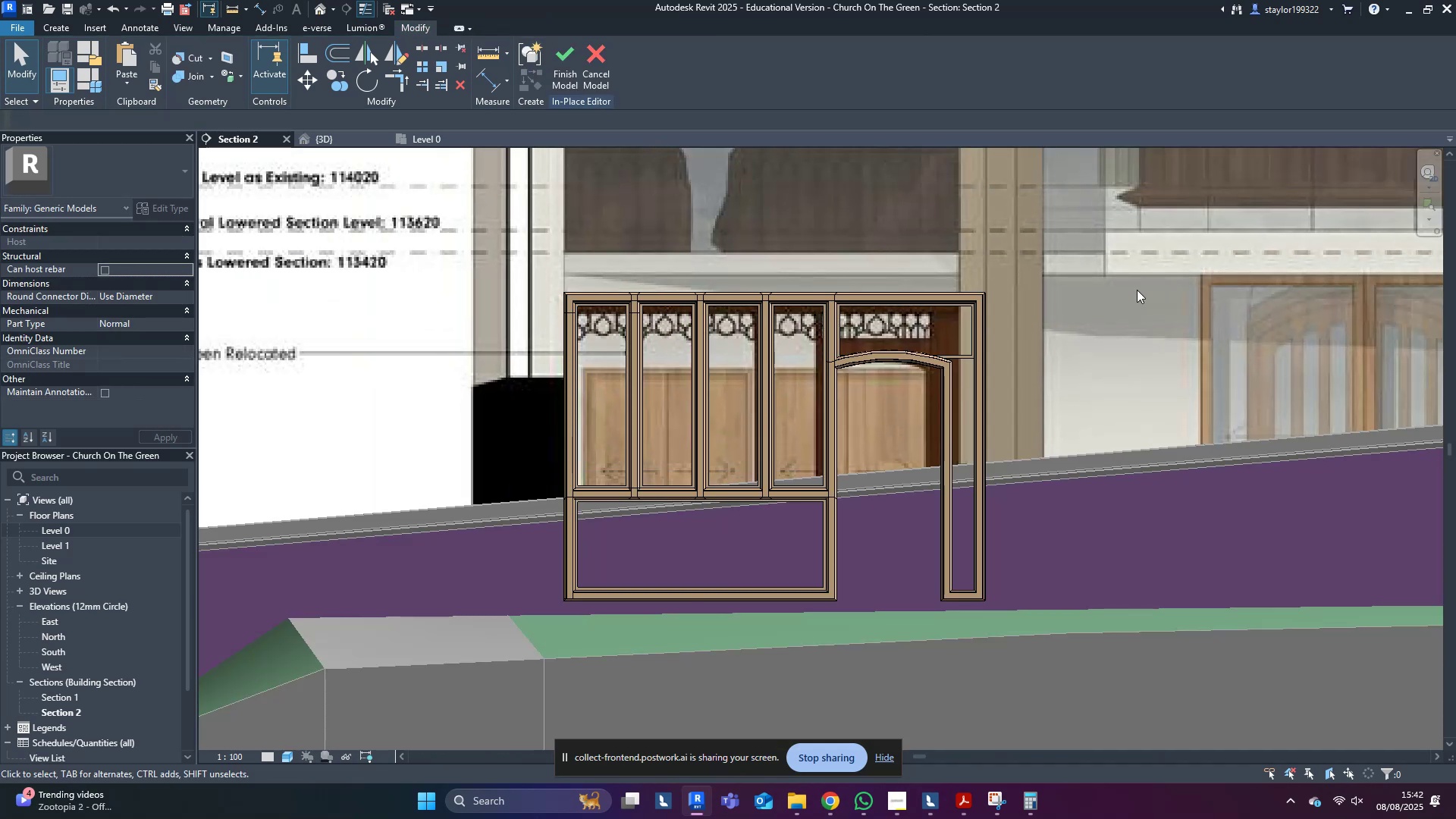 
scroll: coordinate [1000, 394], scroll_direction: up, amount: 3.0
 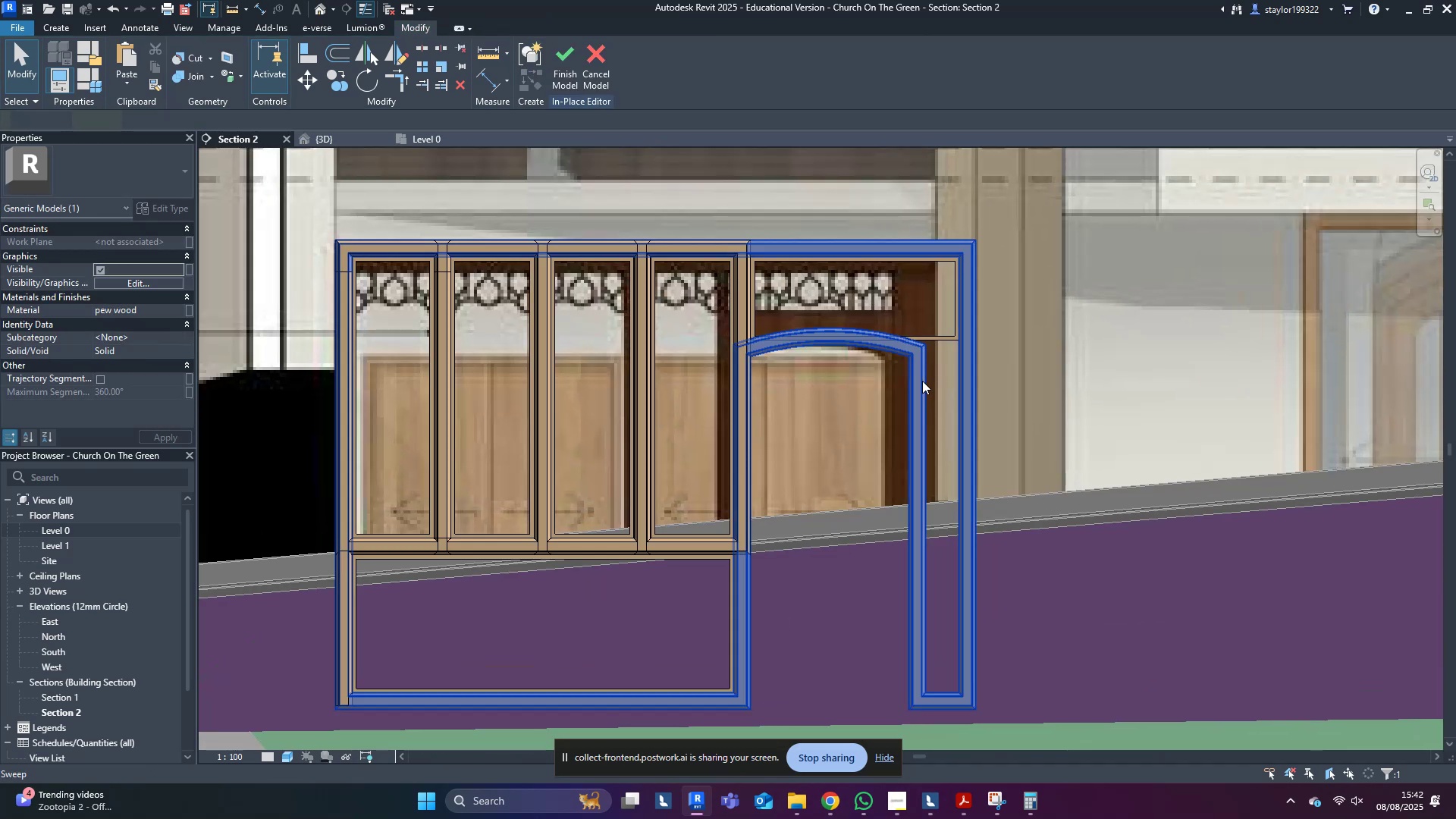 
double_click([922, 381])
 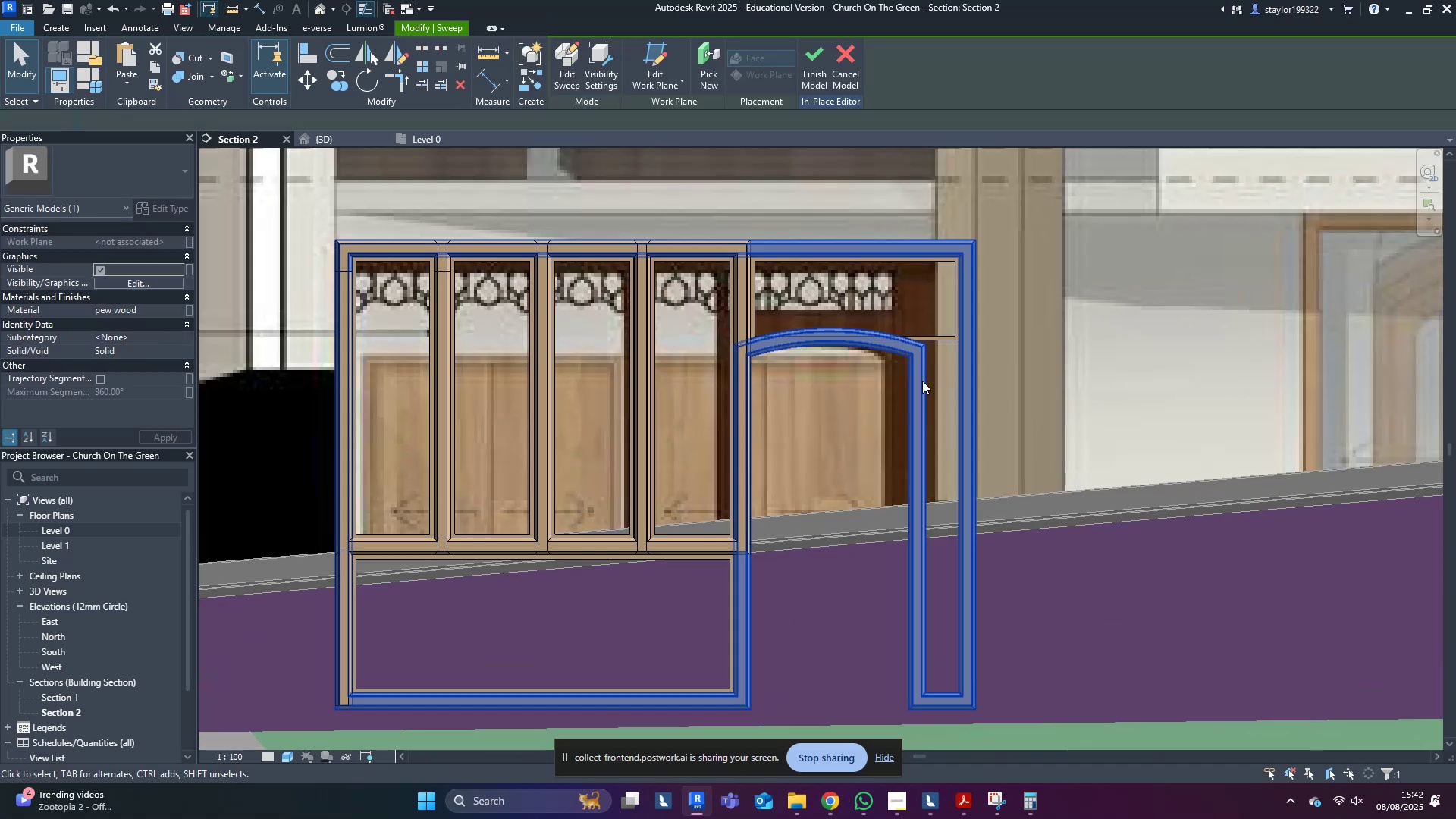 
double_click([922, 381])
 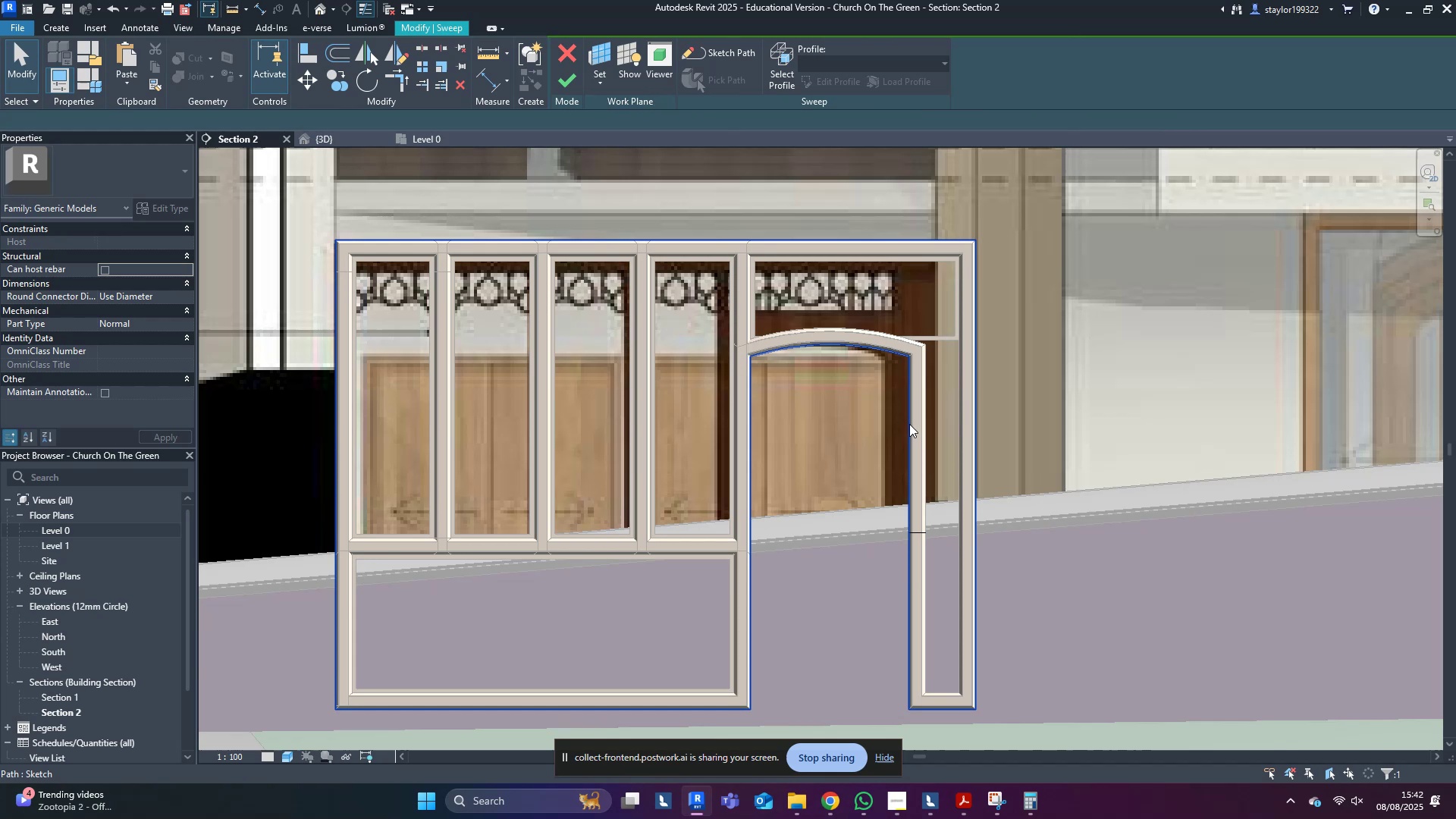 
double_click([909, 424])
 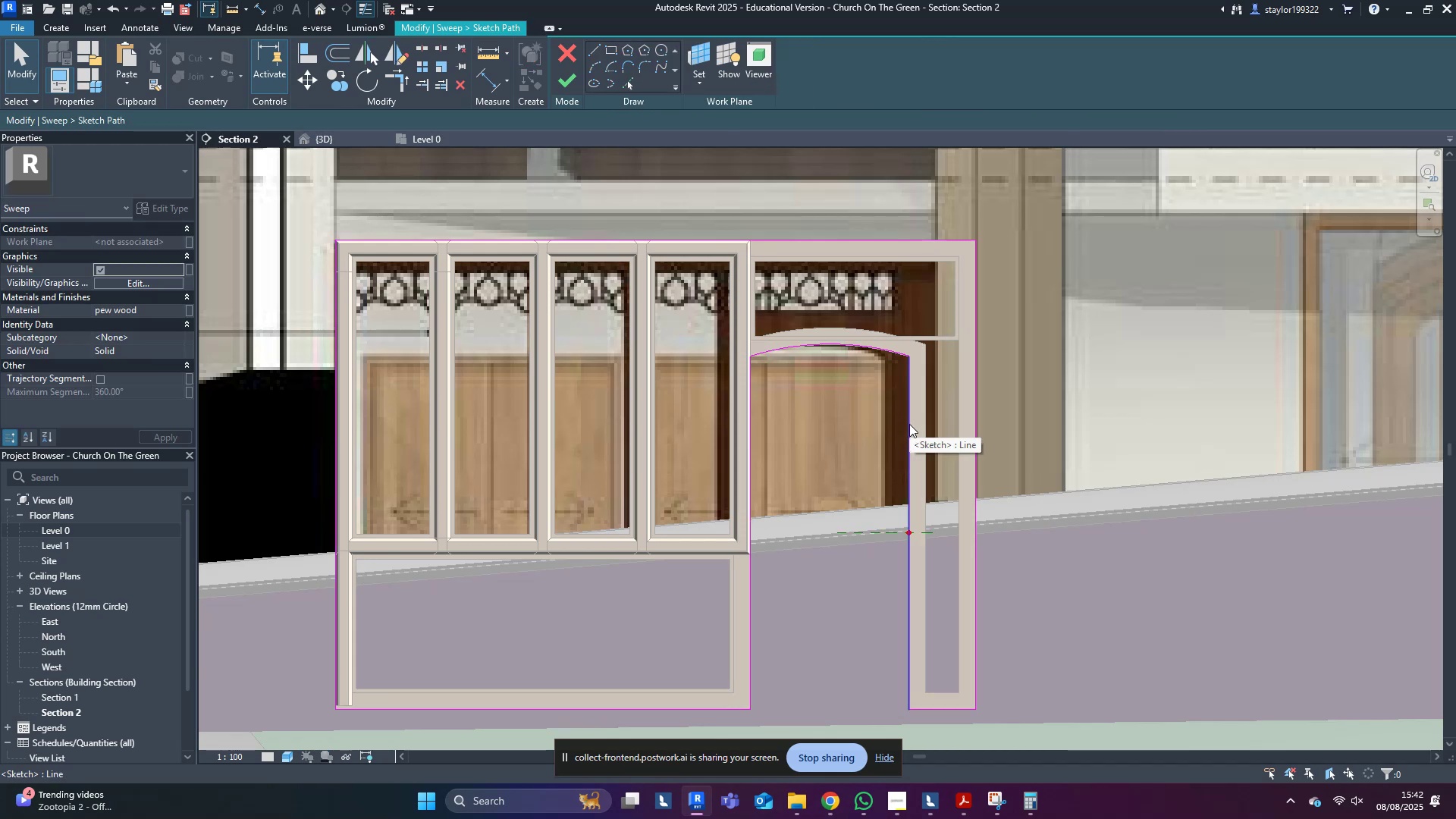 
left_click_drag(start_coordinate=[909, 424], to_coordinate=[962, 427])
 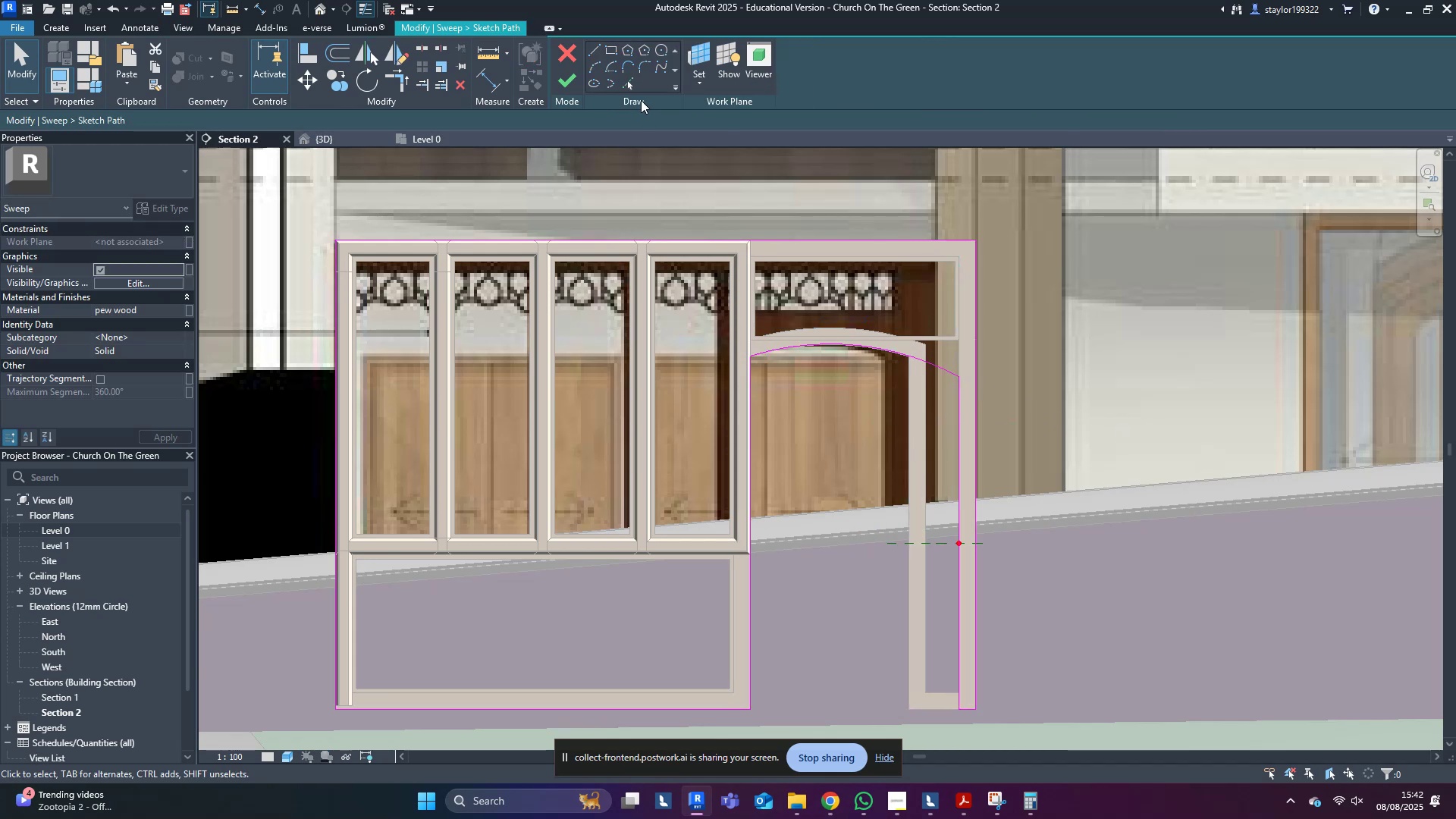 
left_click([626, 83])
 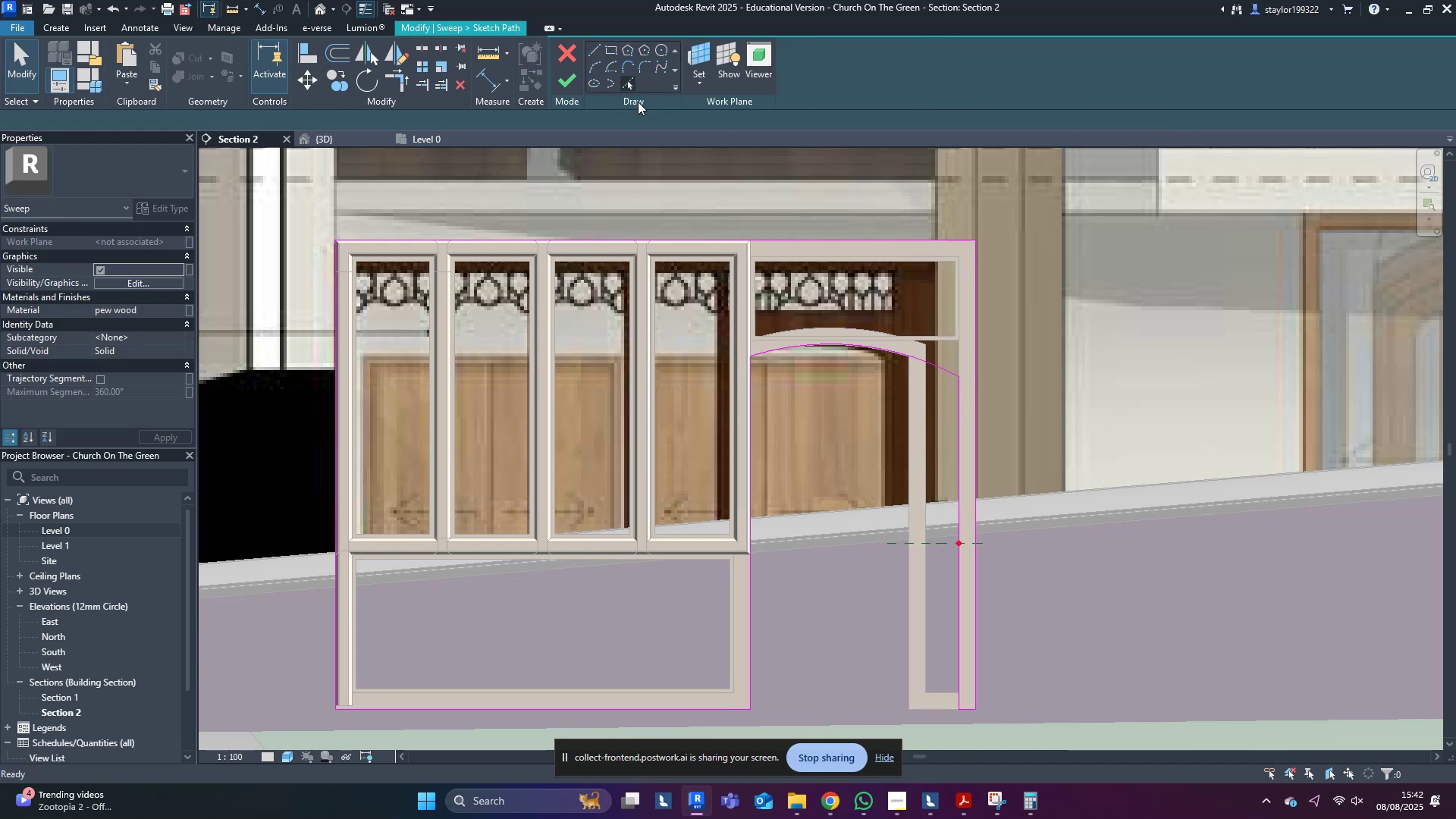 
scroll: coordinate [870, 313], scroll_direction: up, amount: 4.0
 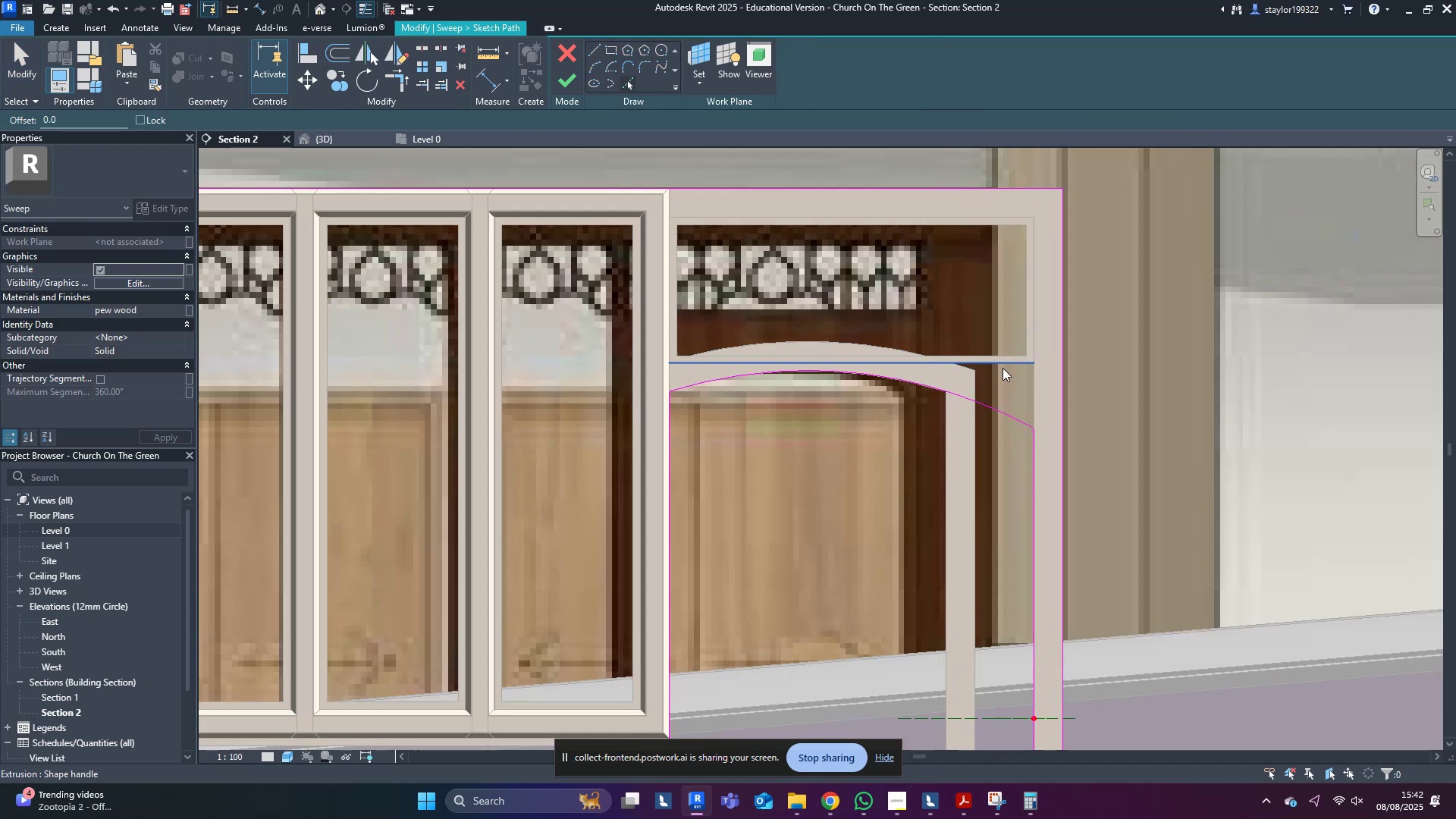 
left_click([1003, 367])
 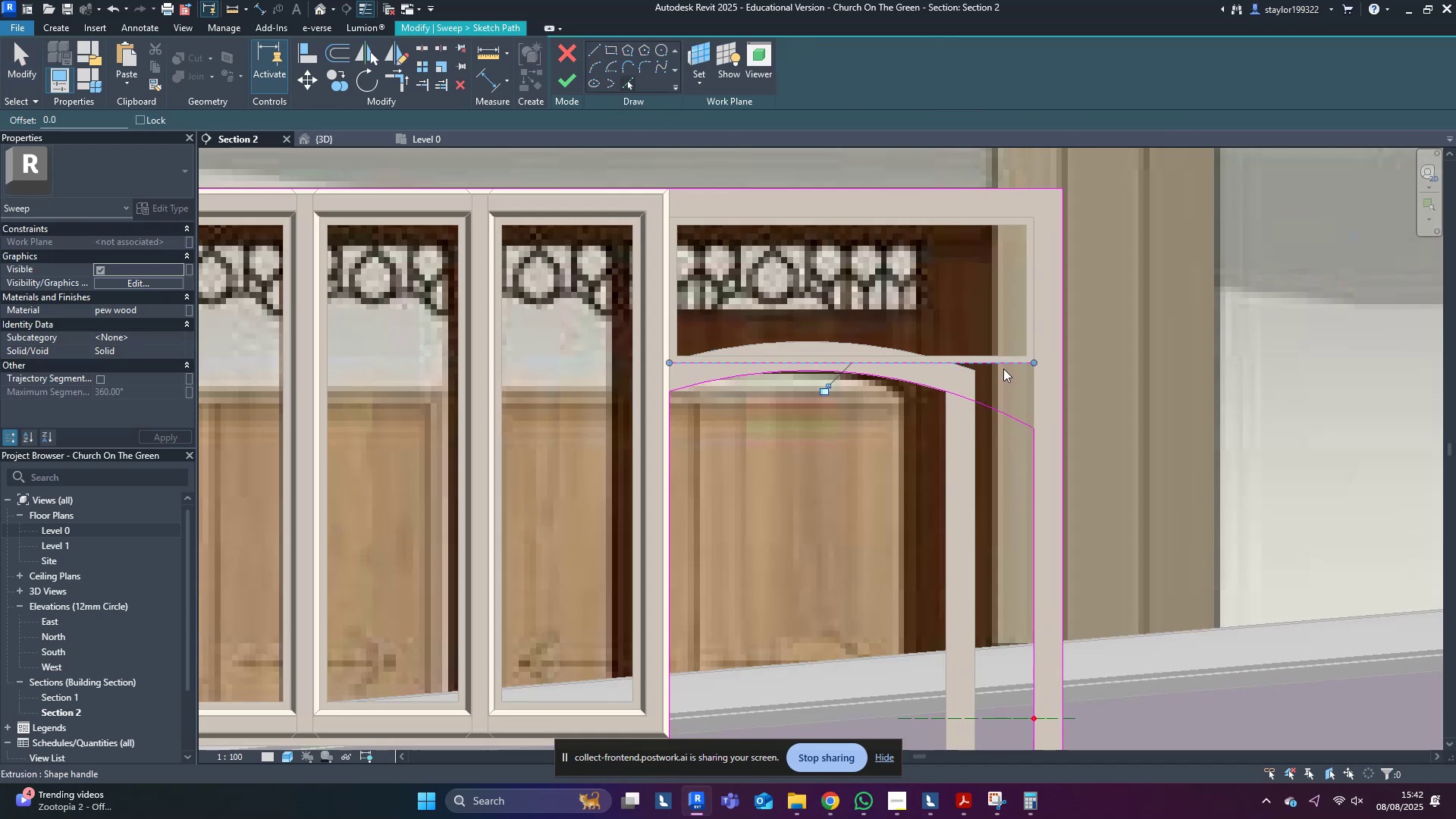 
key(R)
 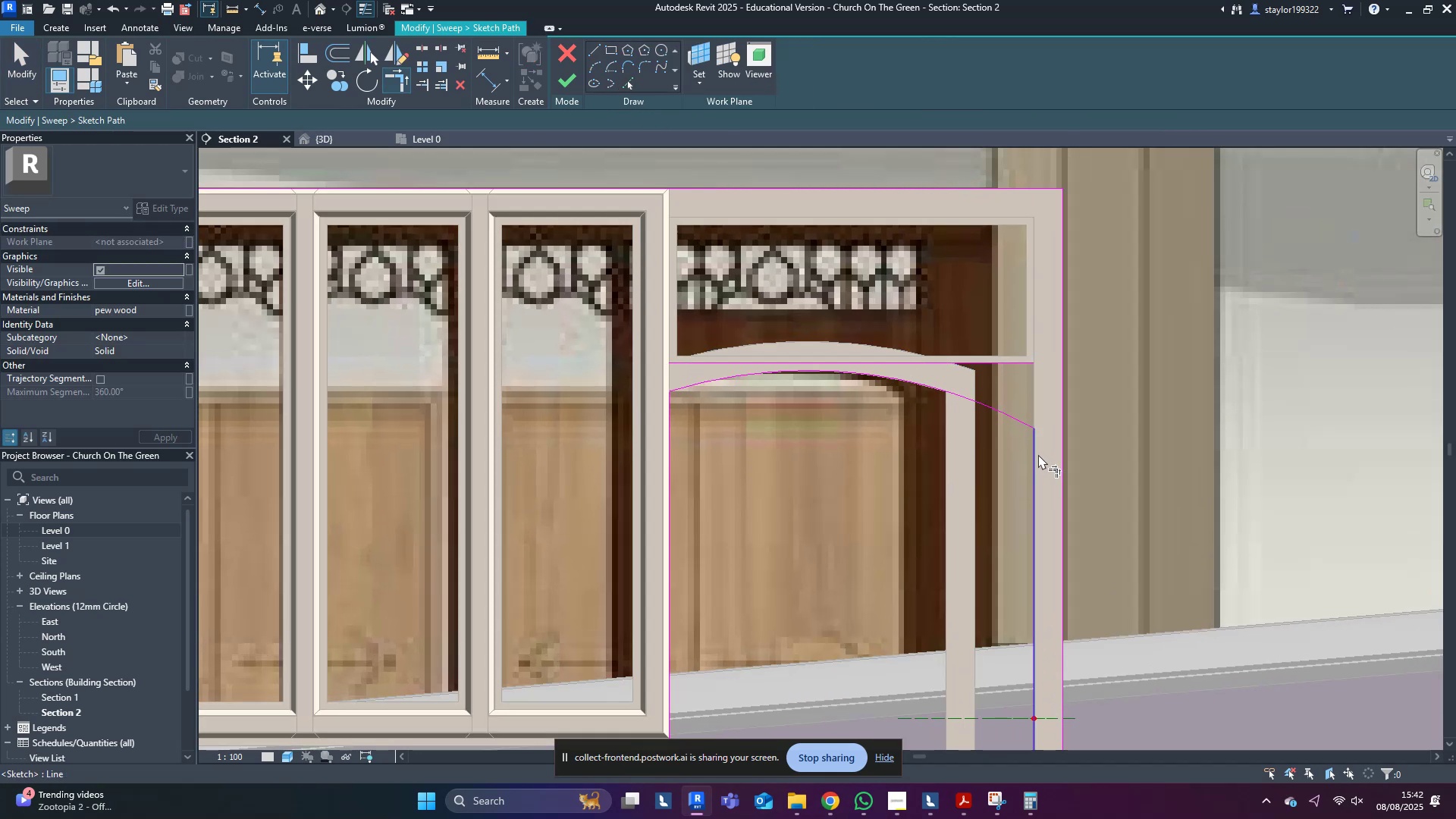 
double_click([1035, 454])
 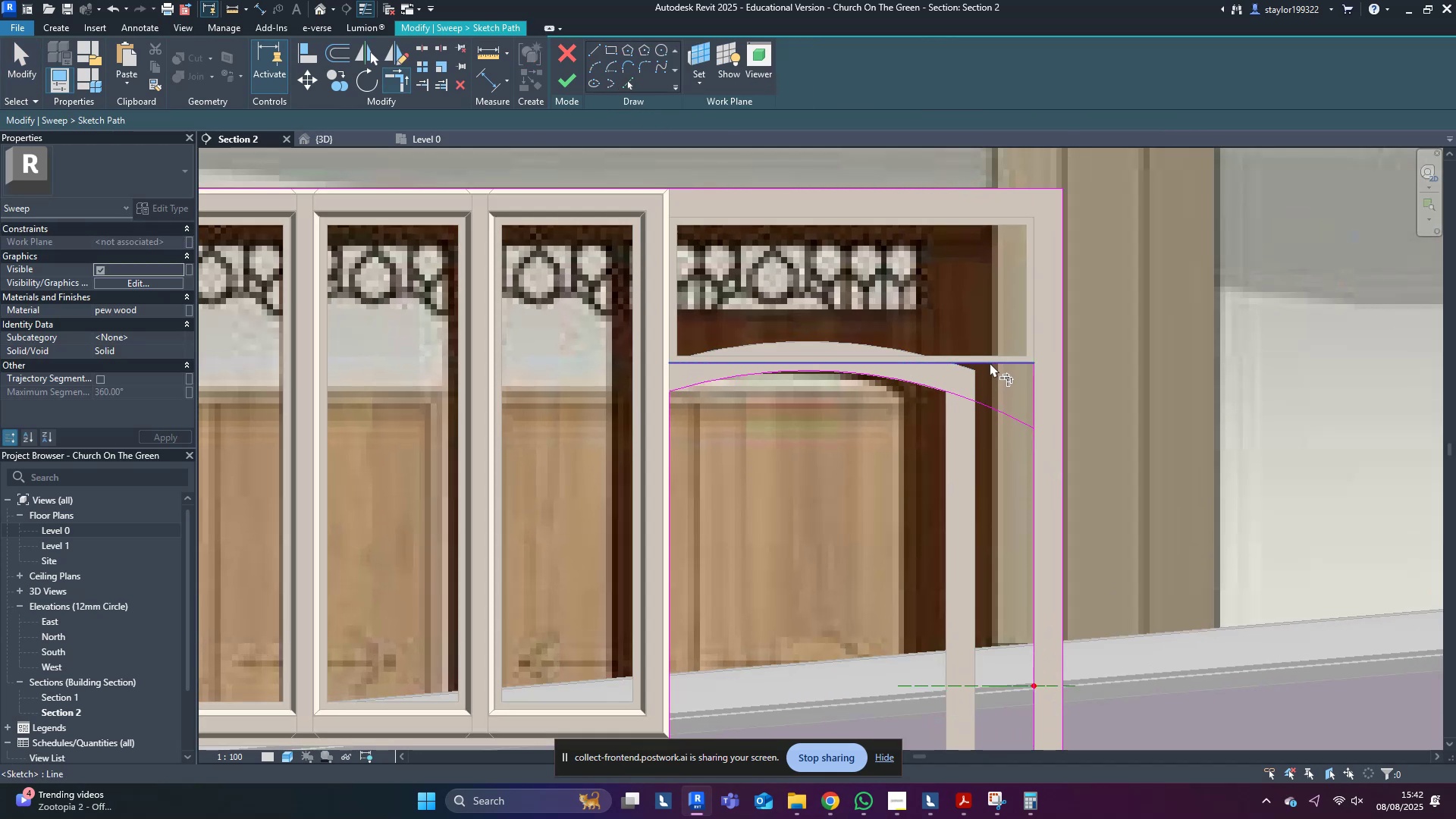 
left_click([990, 362])
 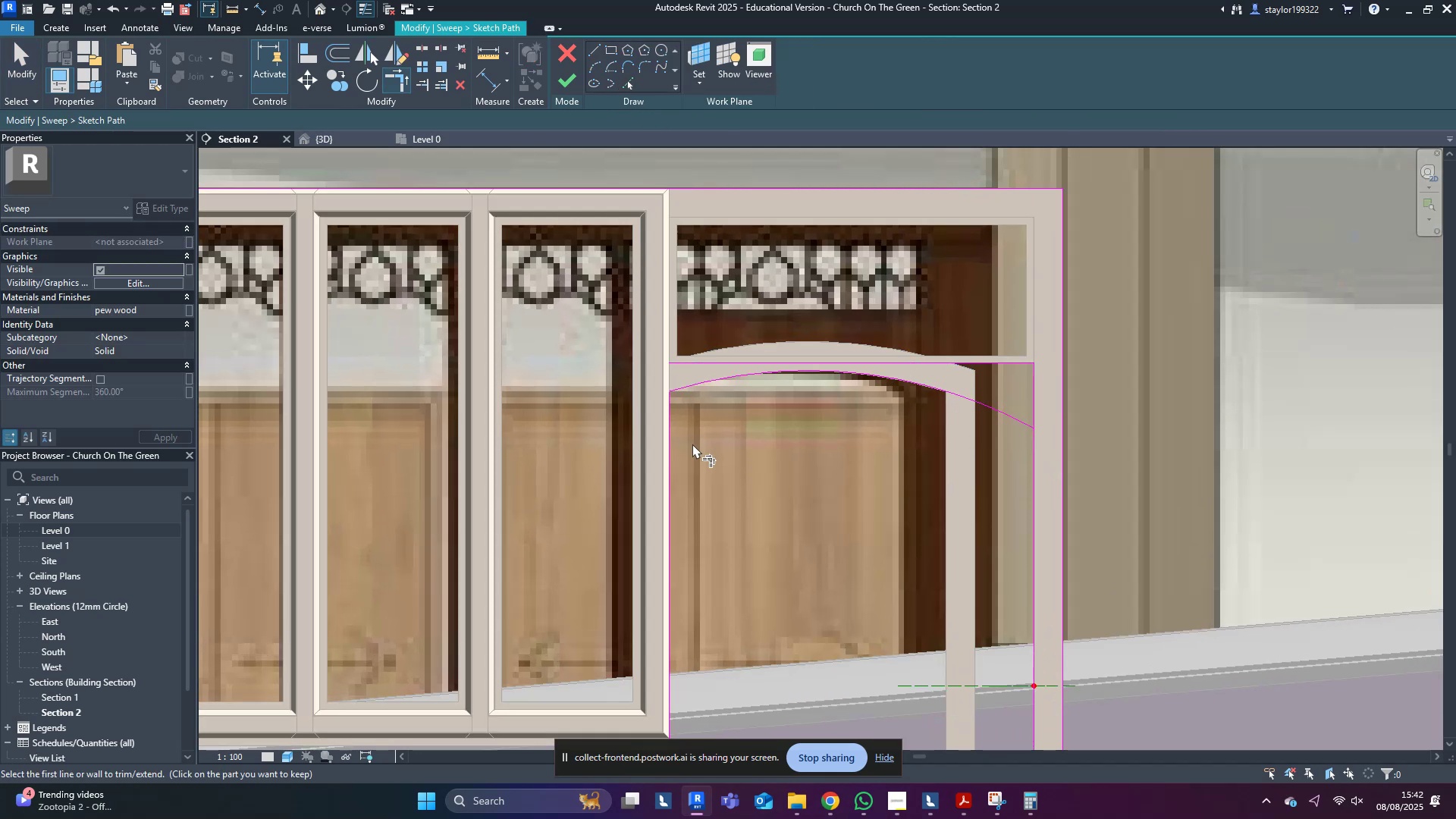 
left_click([676, 438])
 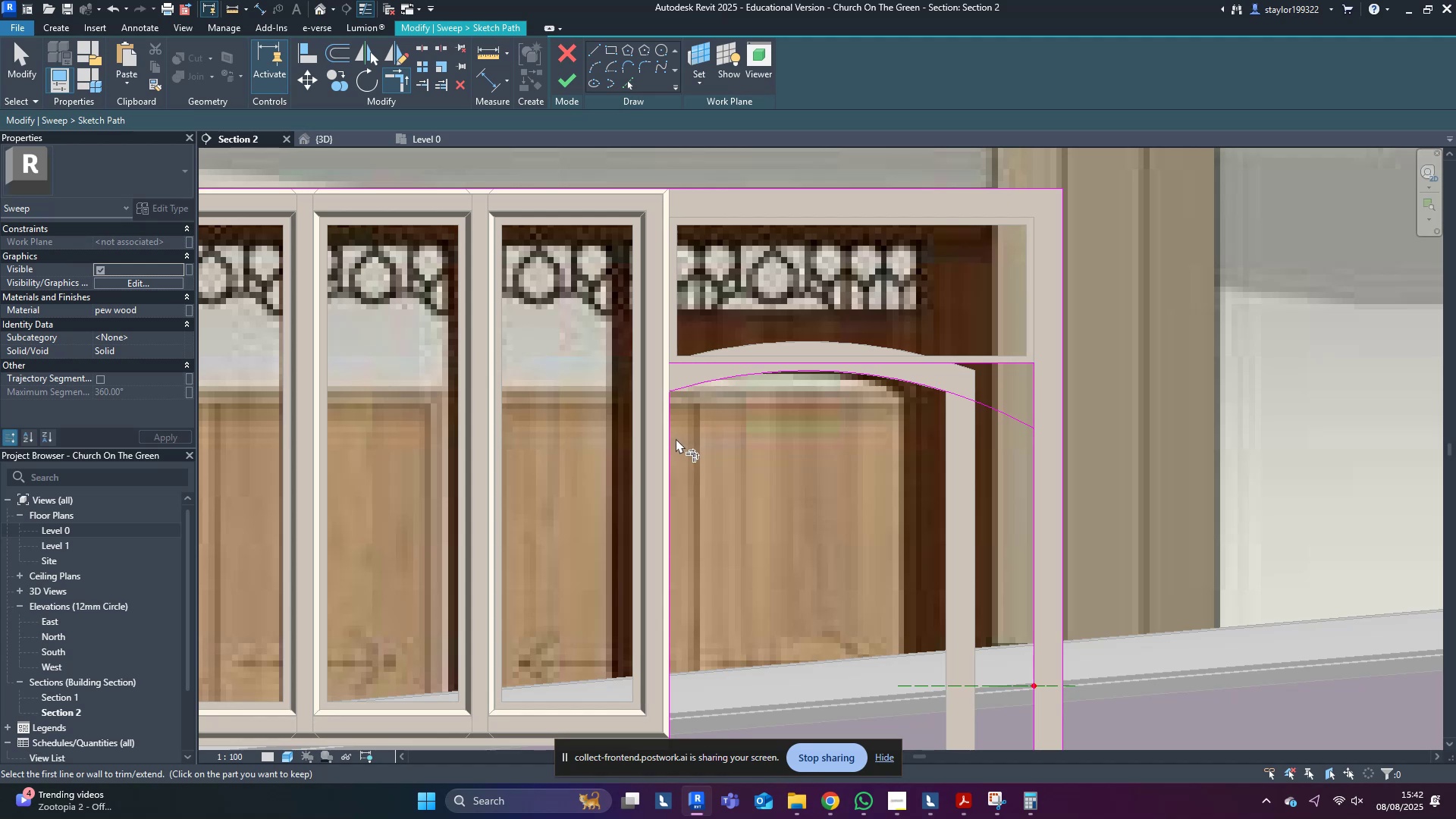 
left_click_drag(start_coordinate=[674, 439], to_coordinate=[679, 416])
 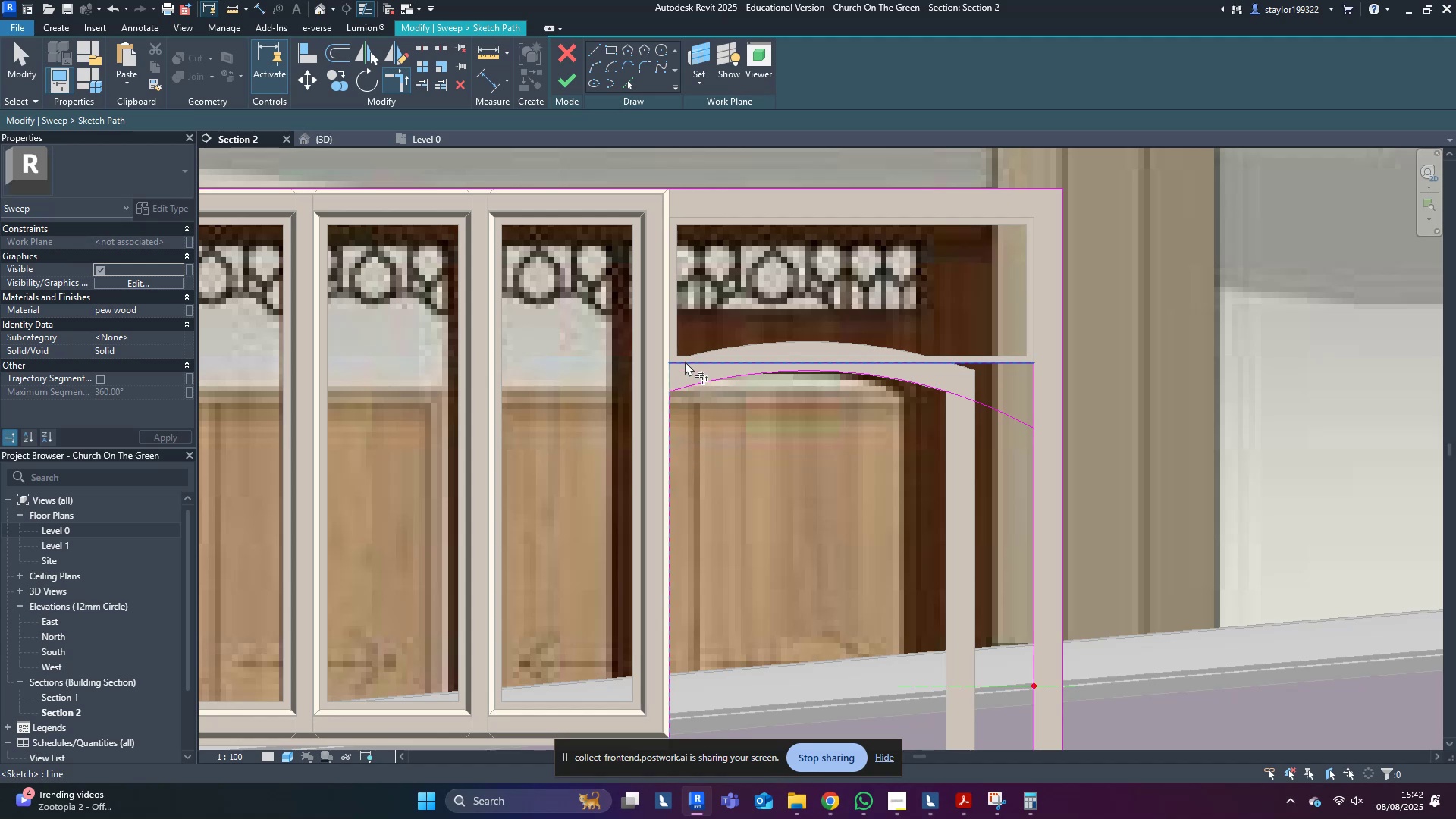 
left_click([685, 361])
 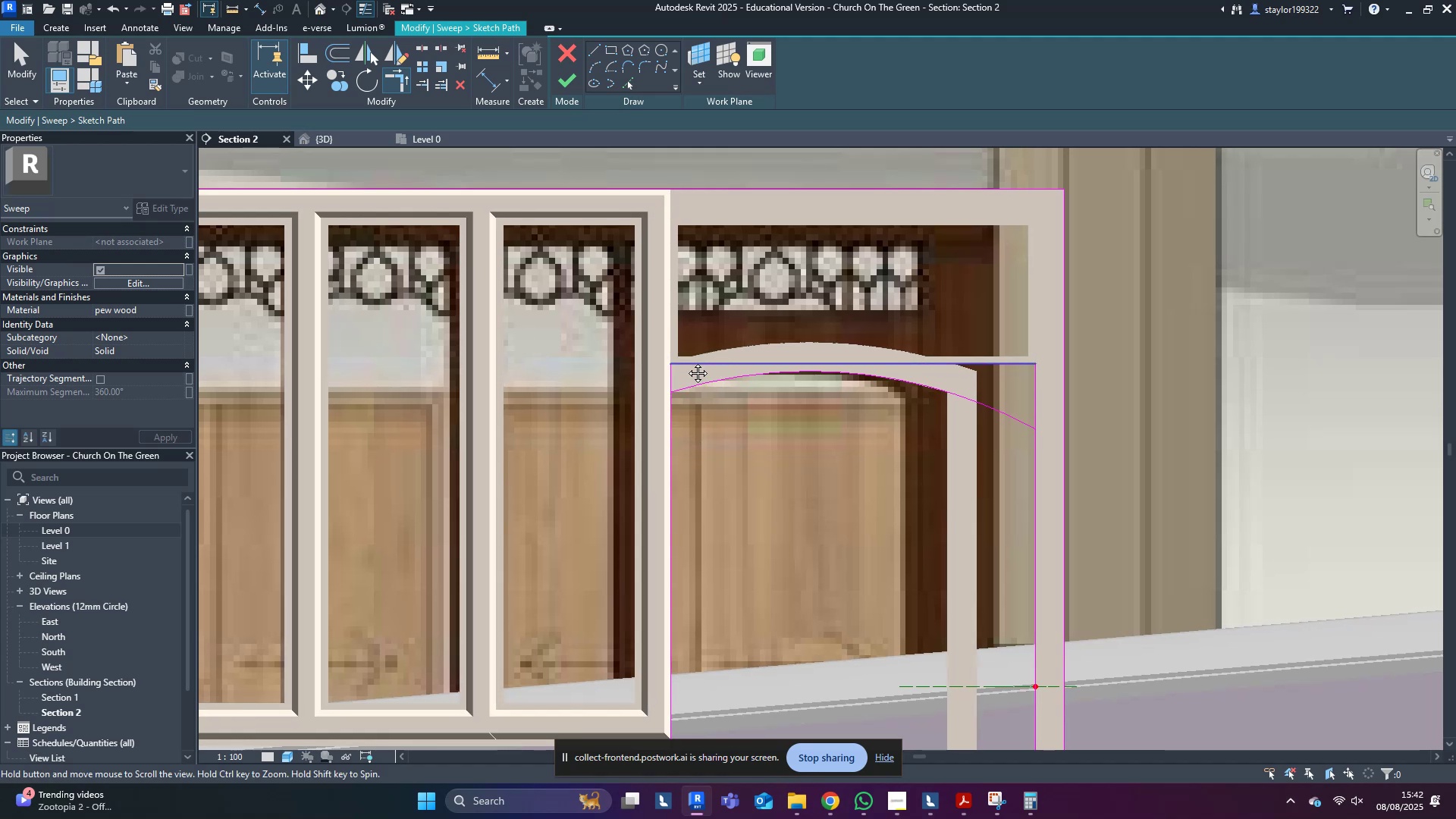 
key(D)
 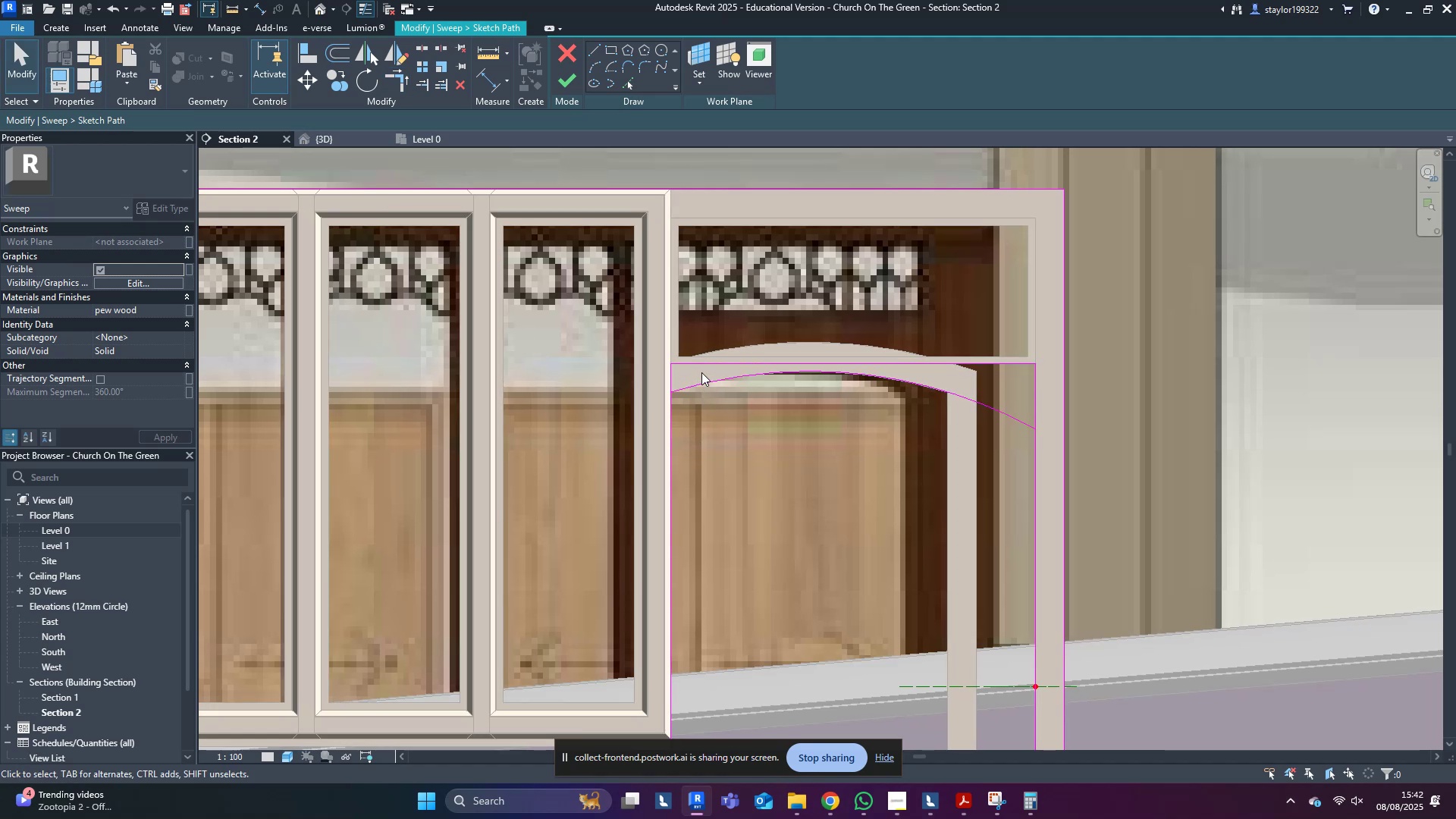 
double_click([704, 381])
 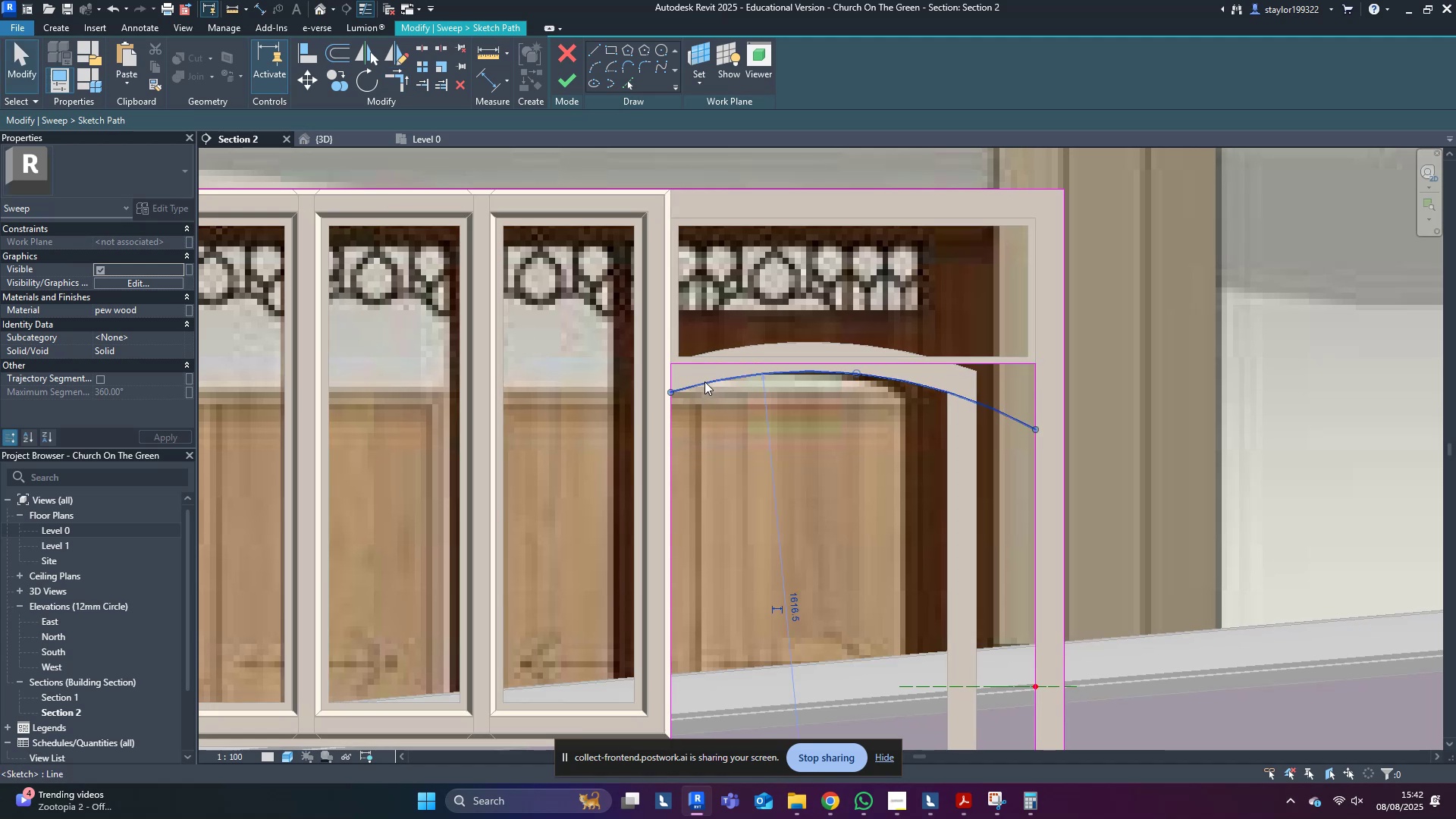 
key(Delete)
 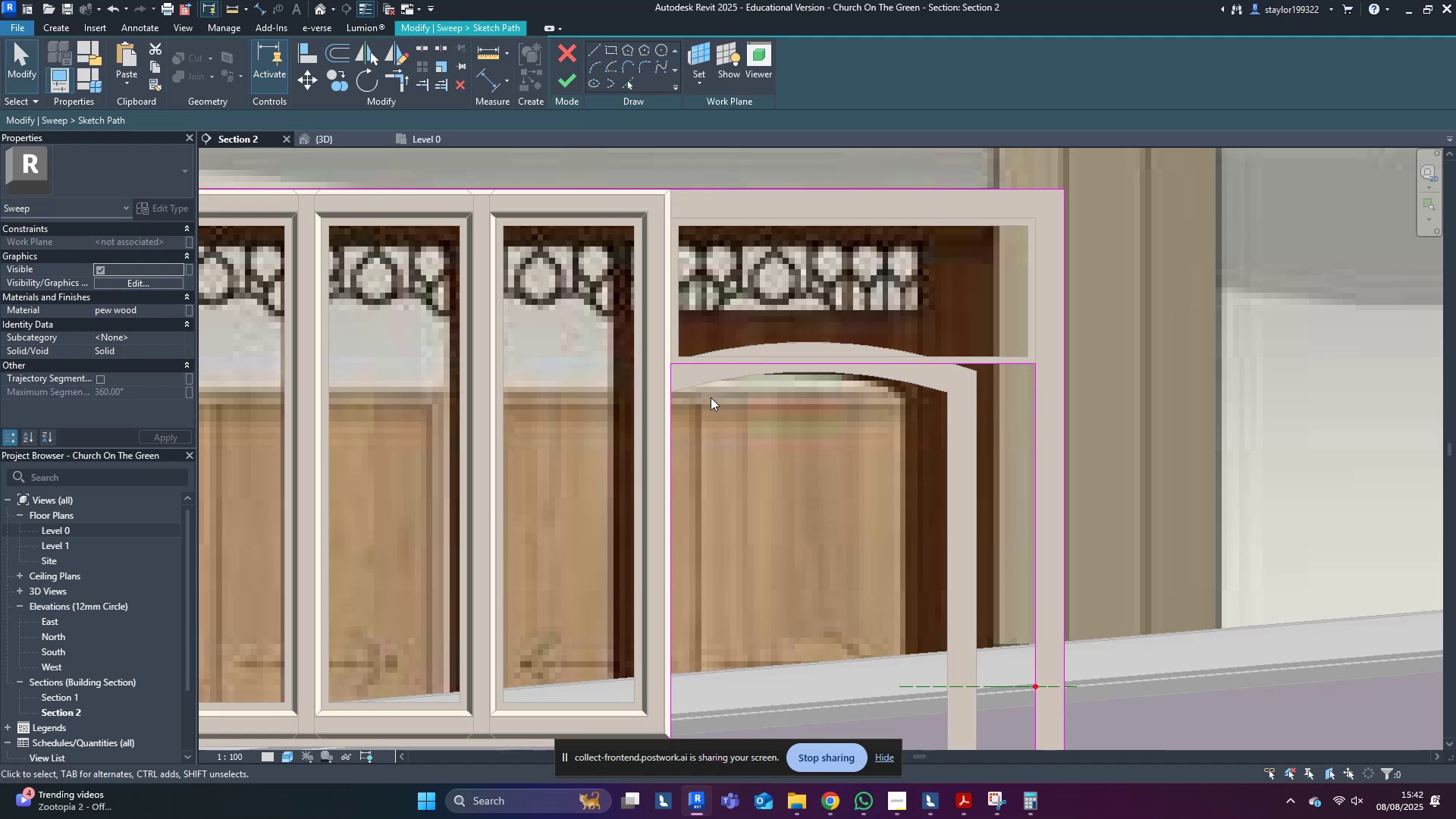 
triple_click([721, 407])
 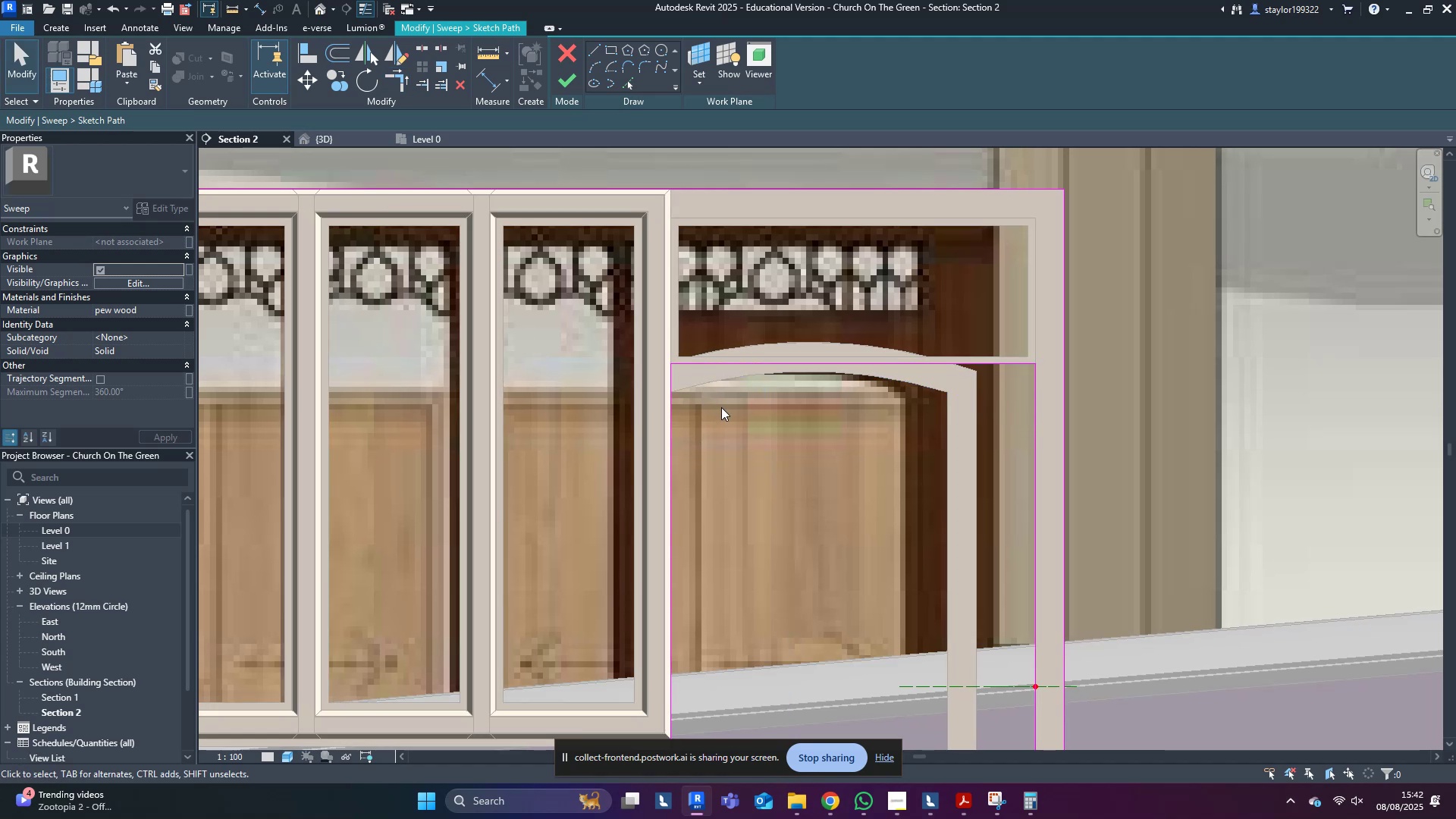 
scroll: coordinate [721, 407], scroll_direction: down, amount: 5.0
 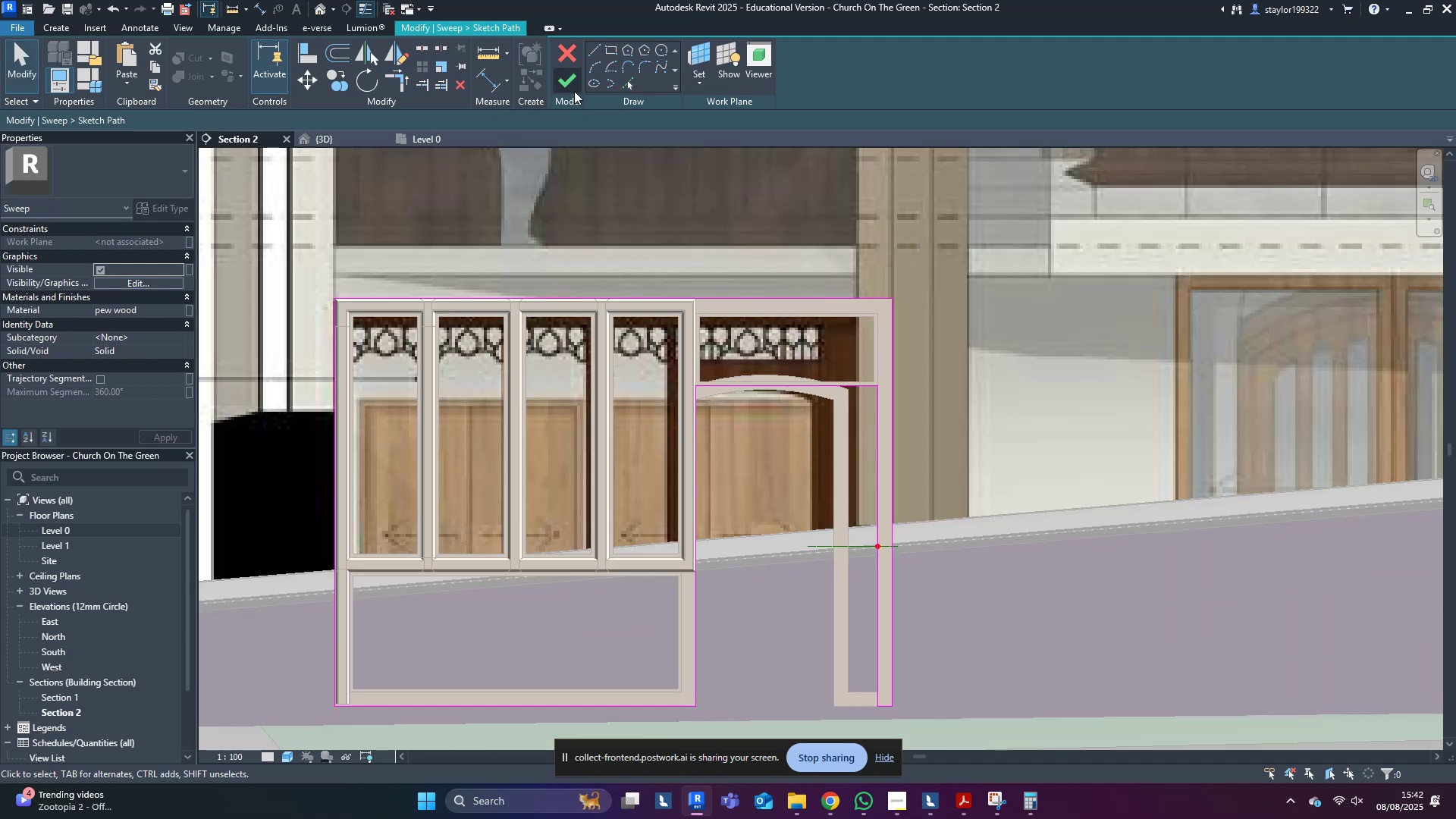 
left_click([573, 74])
 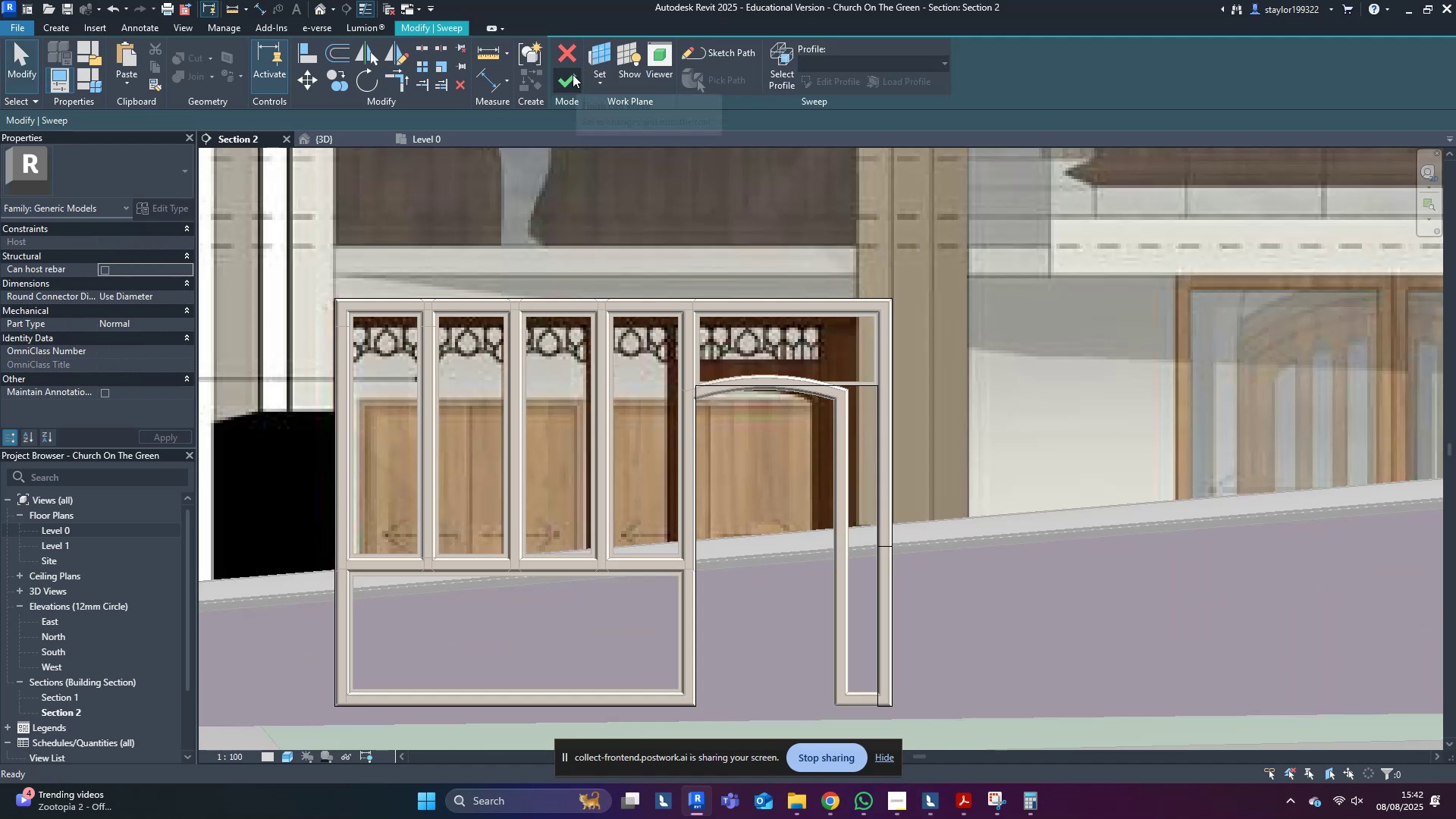 
left_click([573, 74])
 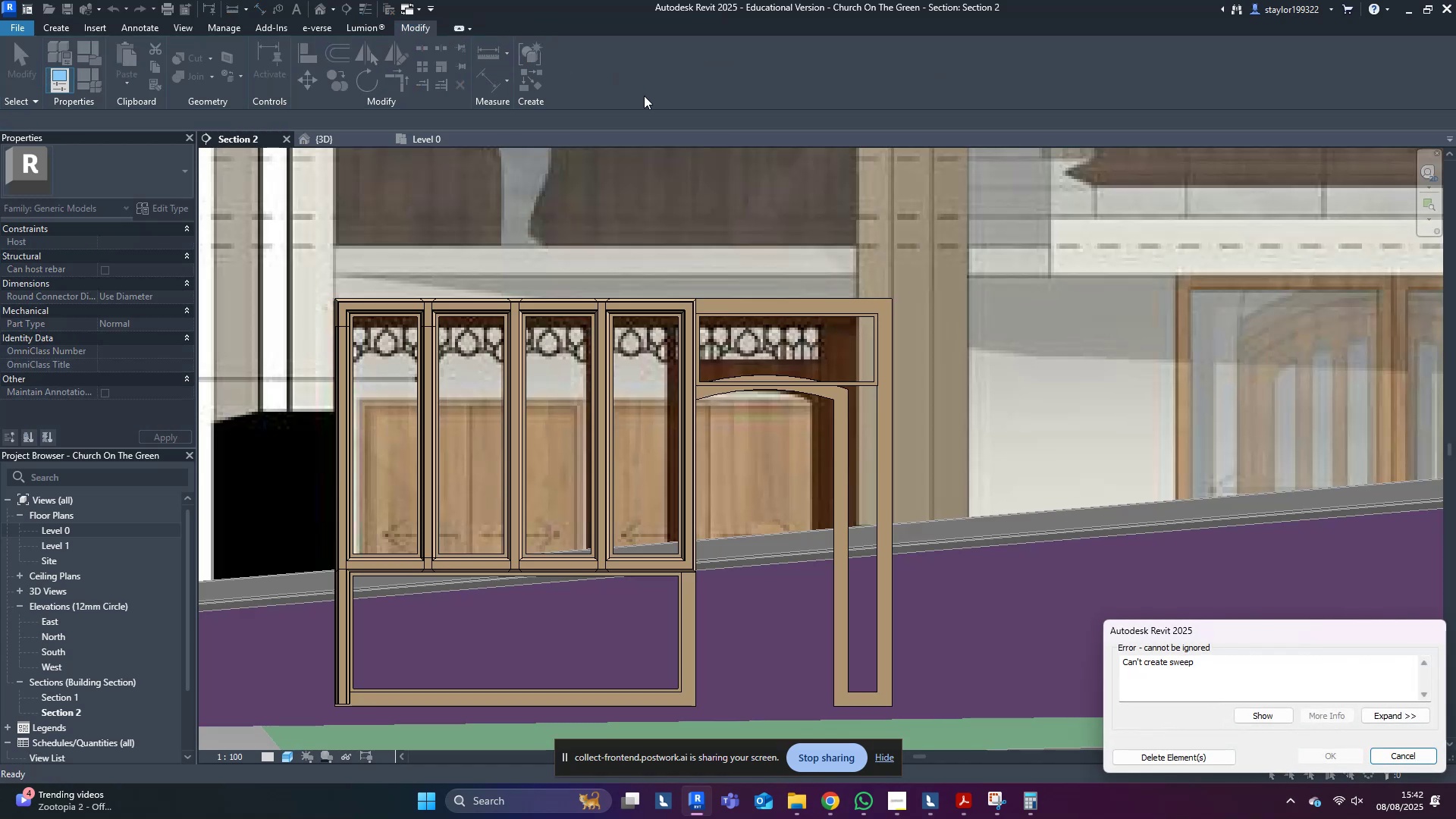 
key(Escape)
 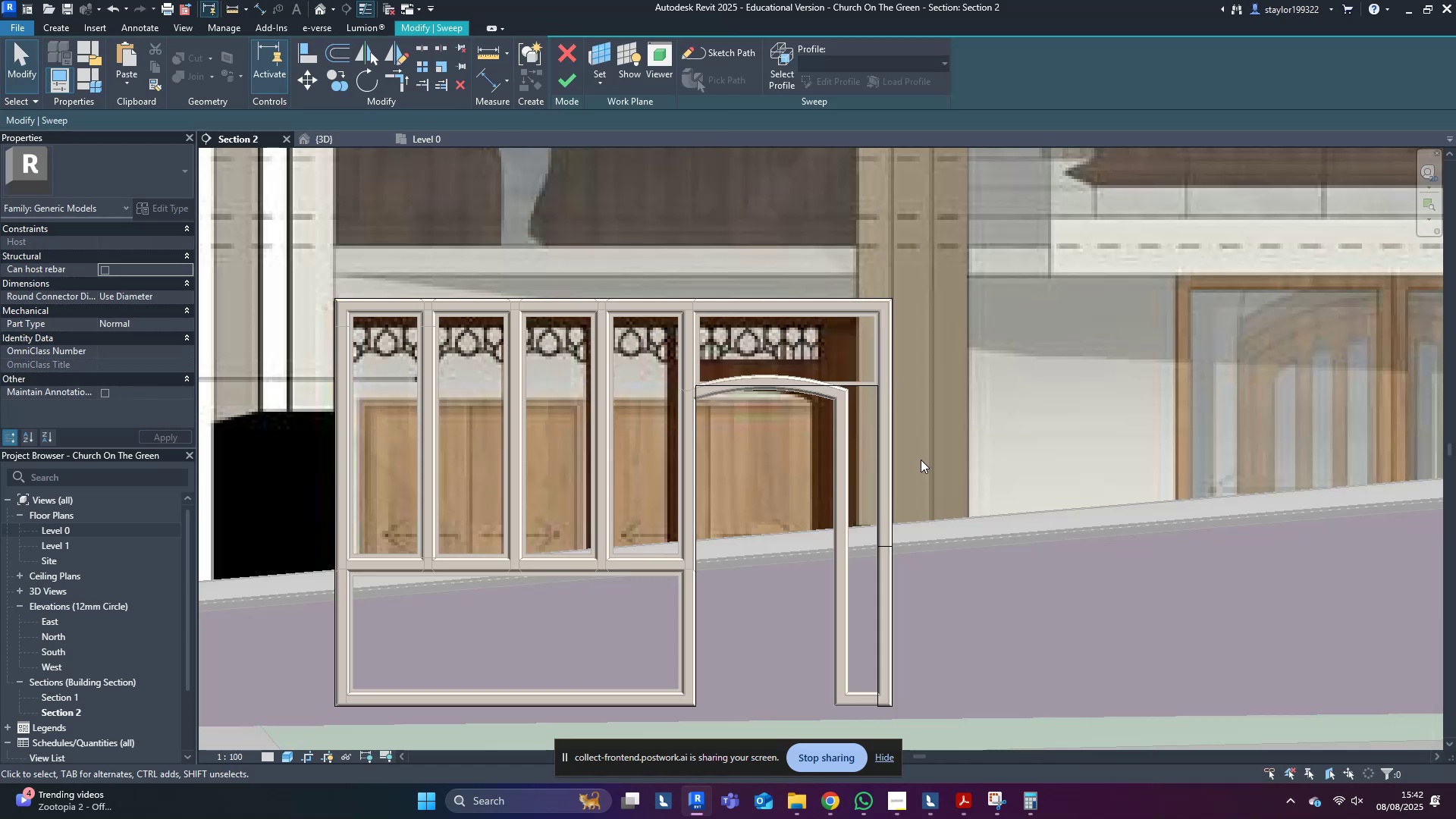 
key(Escape)
 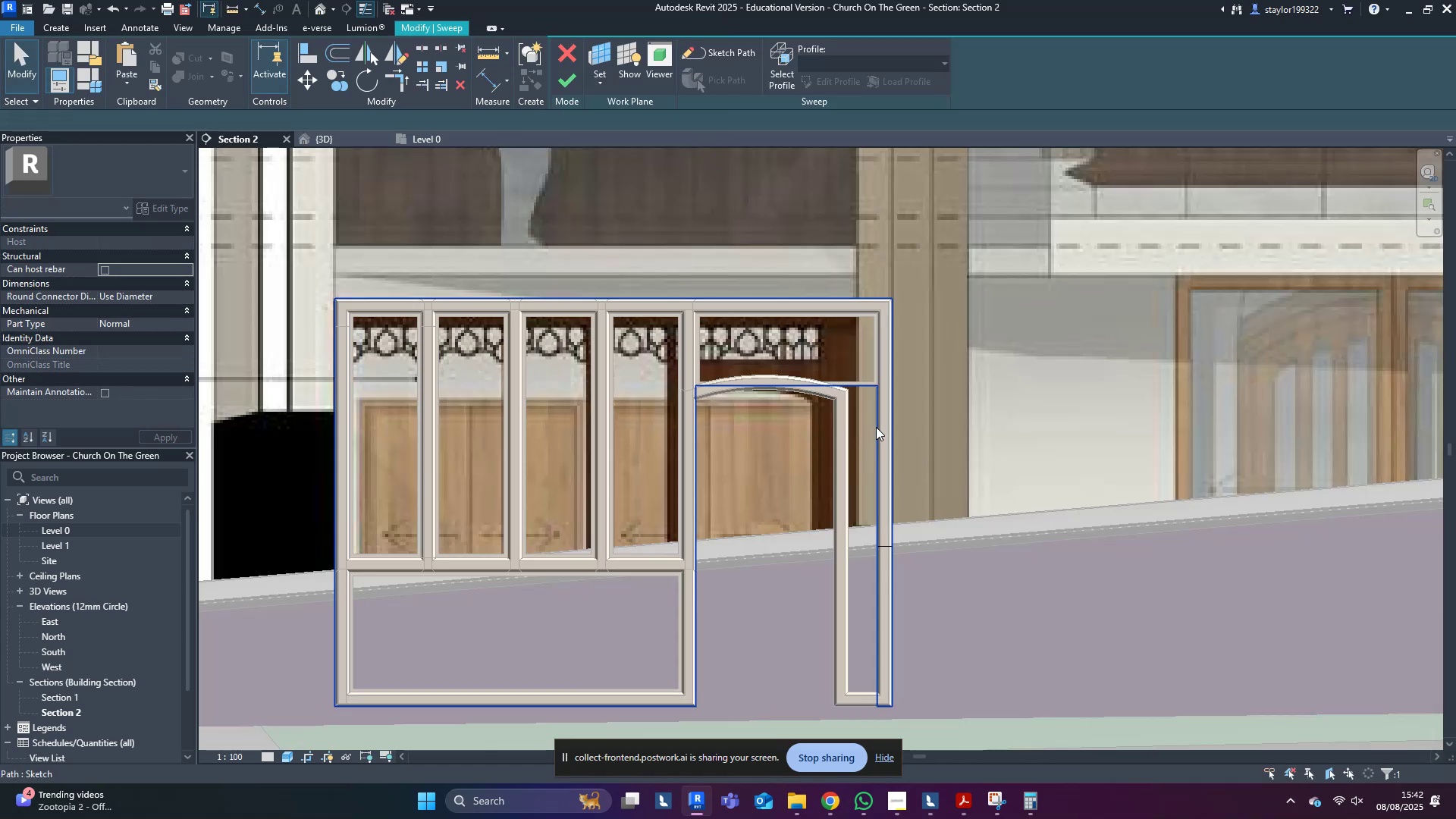 
double_click([876, 427])
 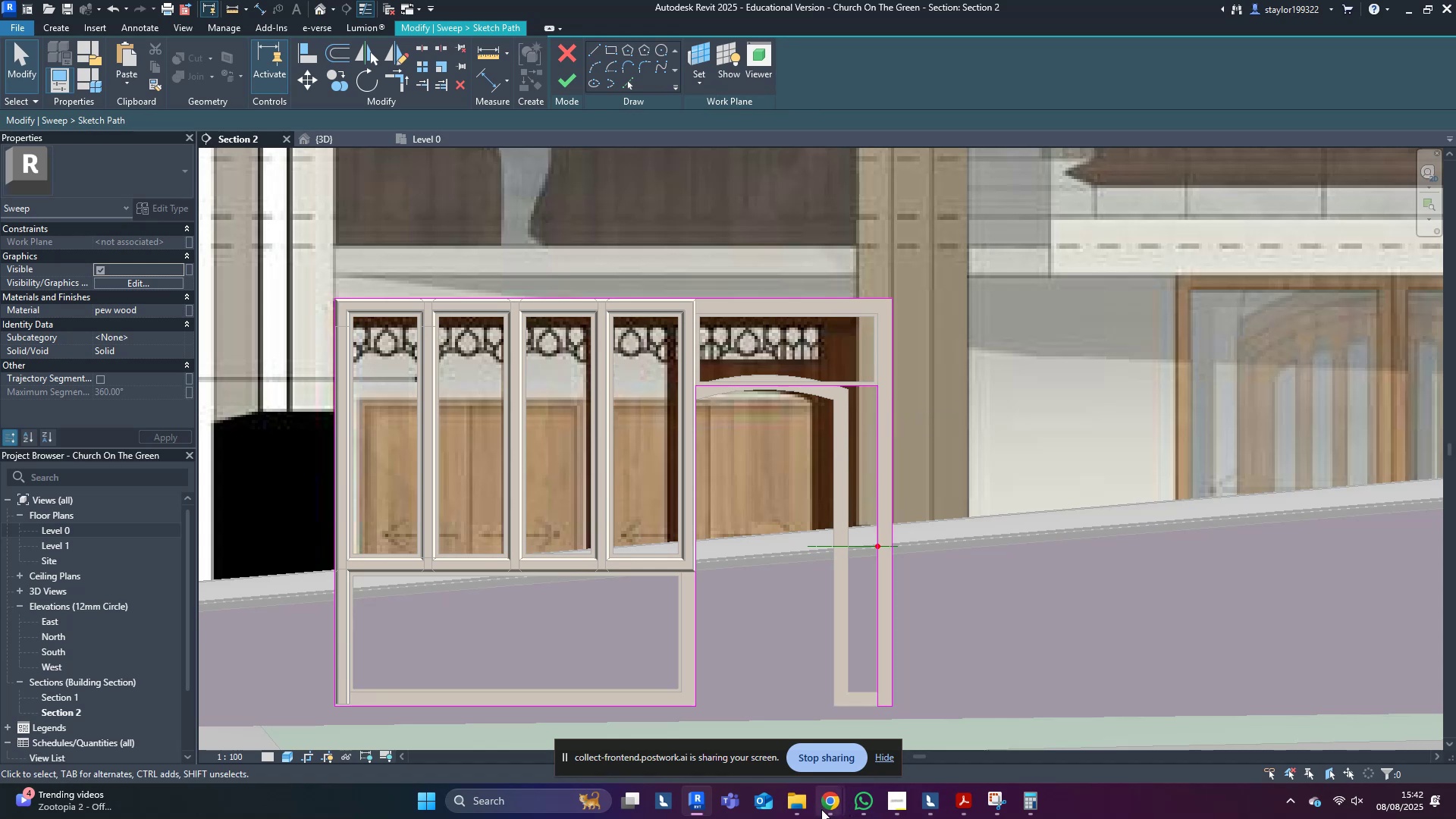 
wait(13.06)
 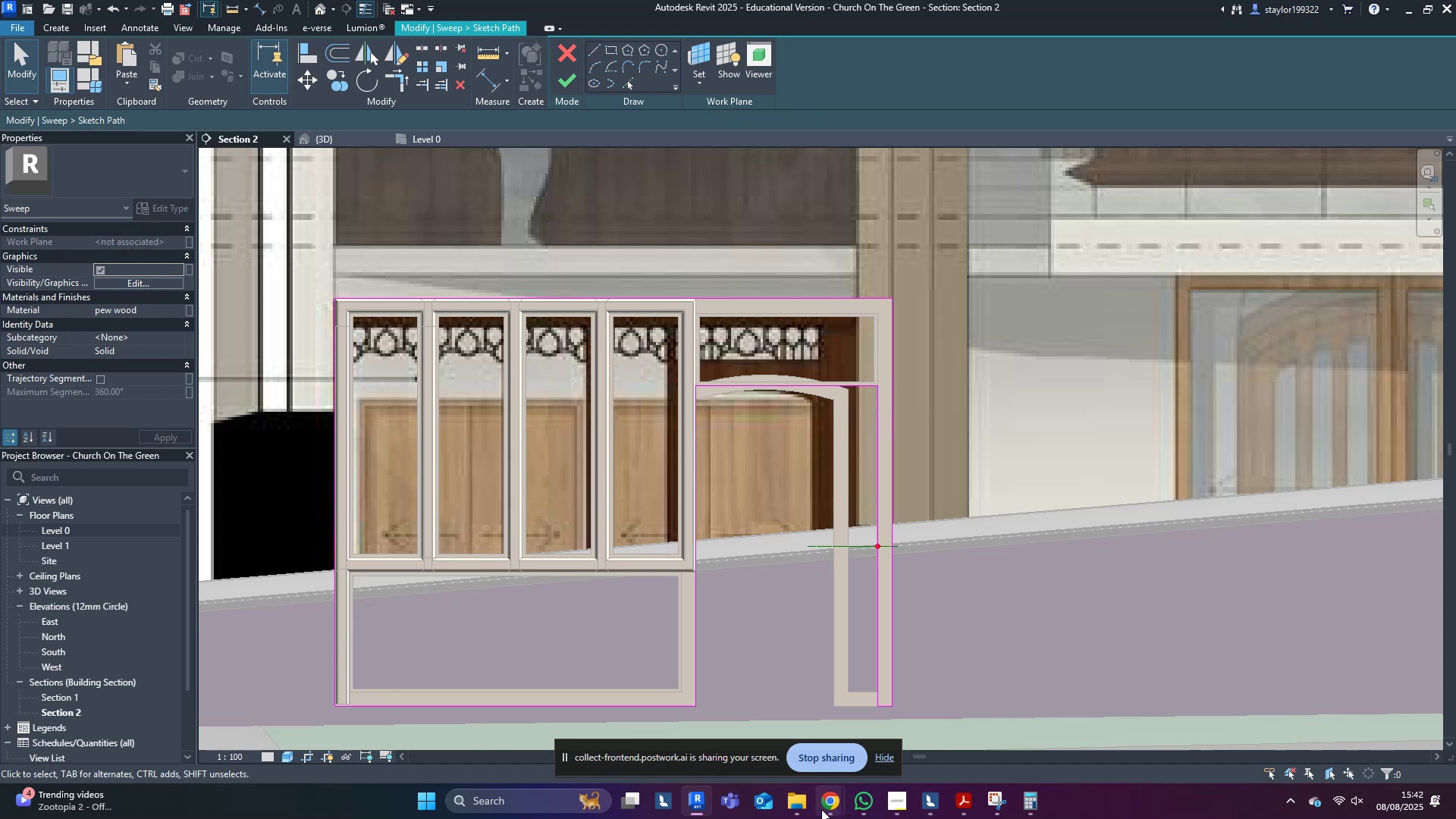 
left_click([1366, 5])
 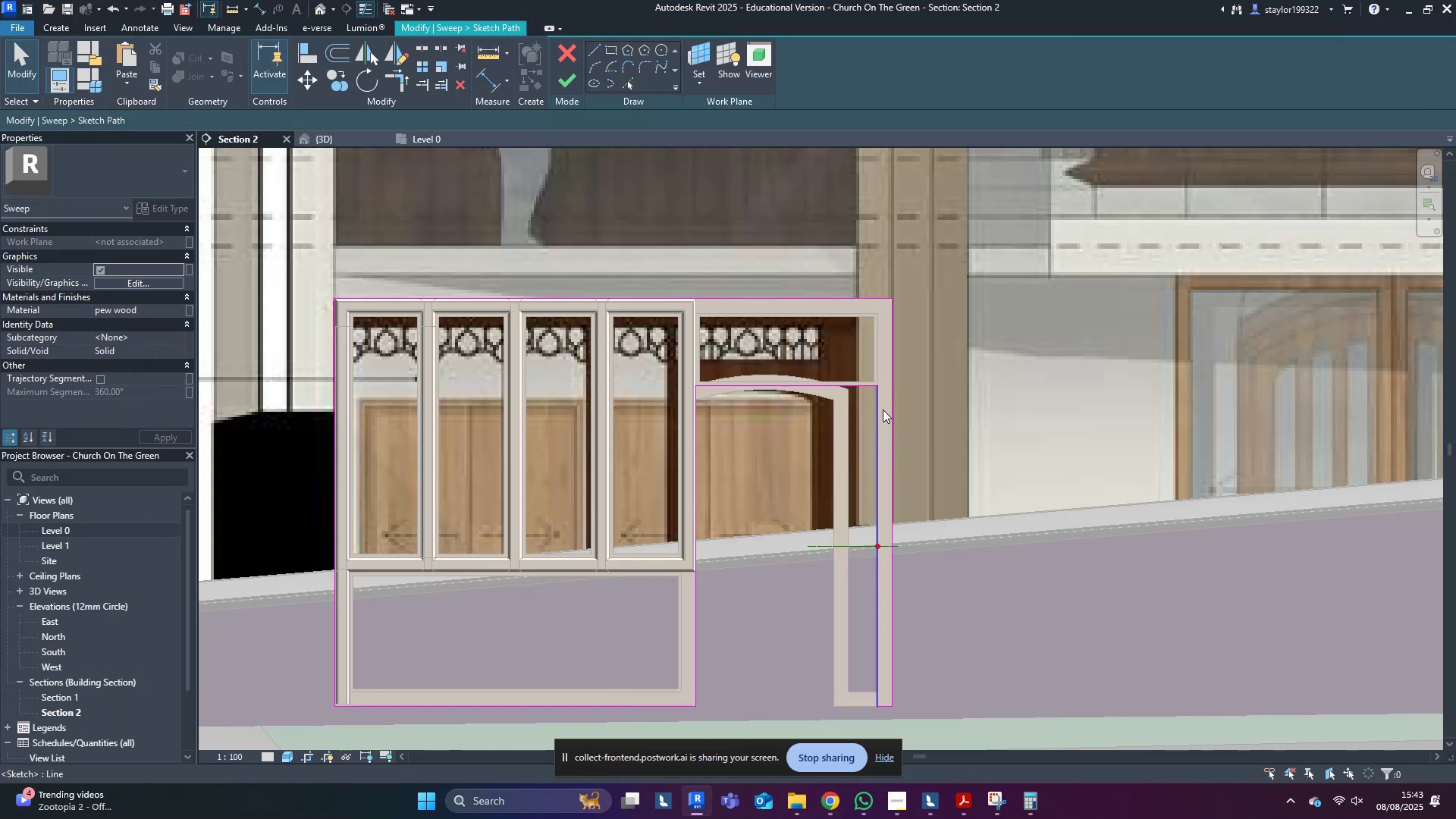 
wait(7.08)
 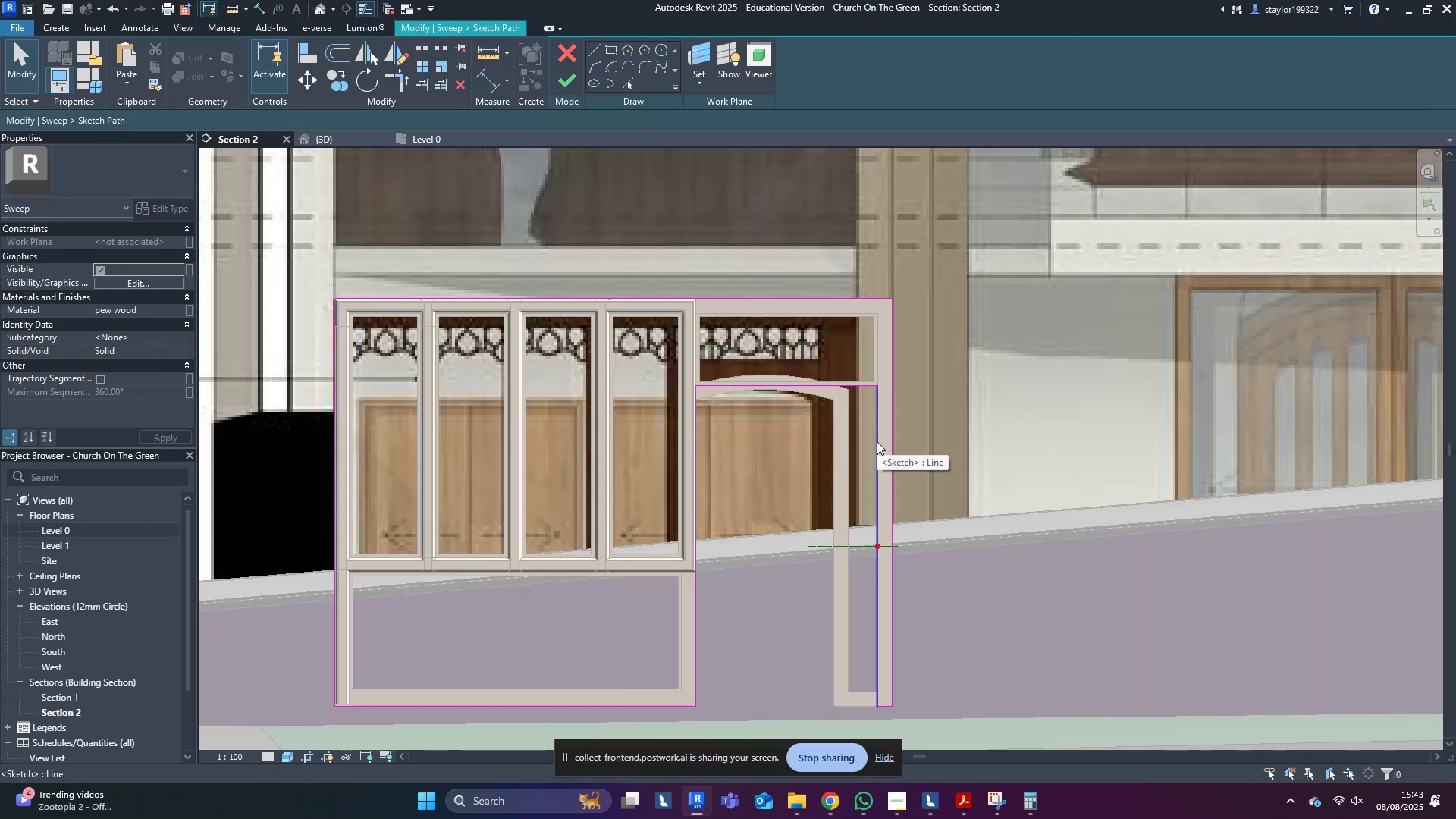 
left_click([880, 419])
 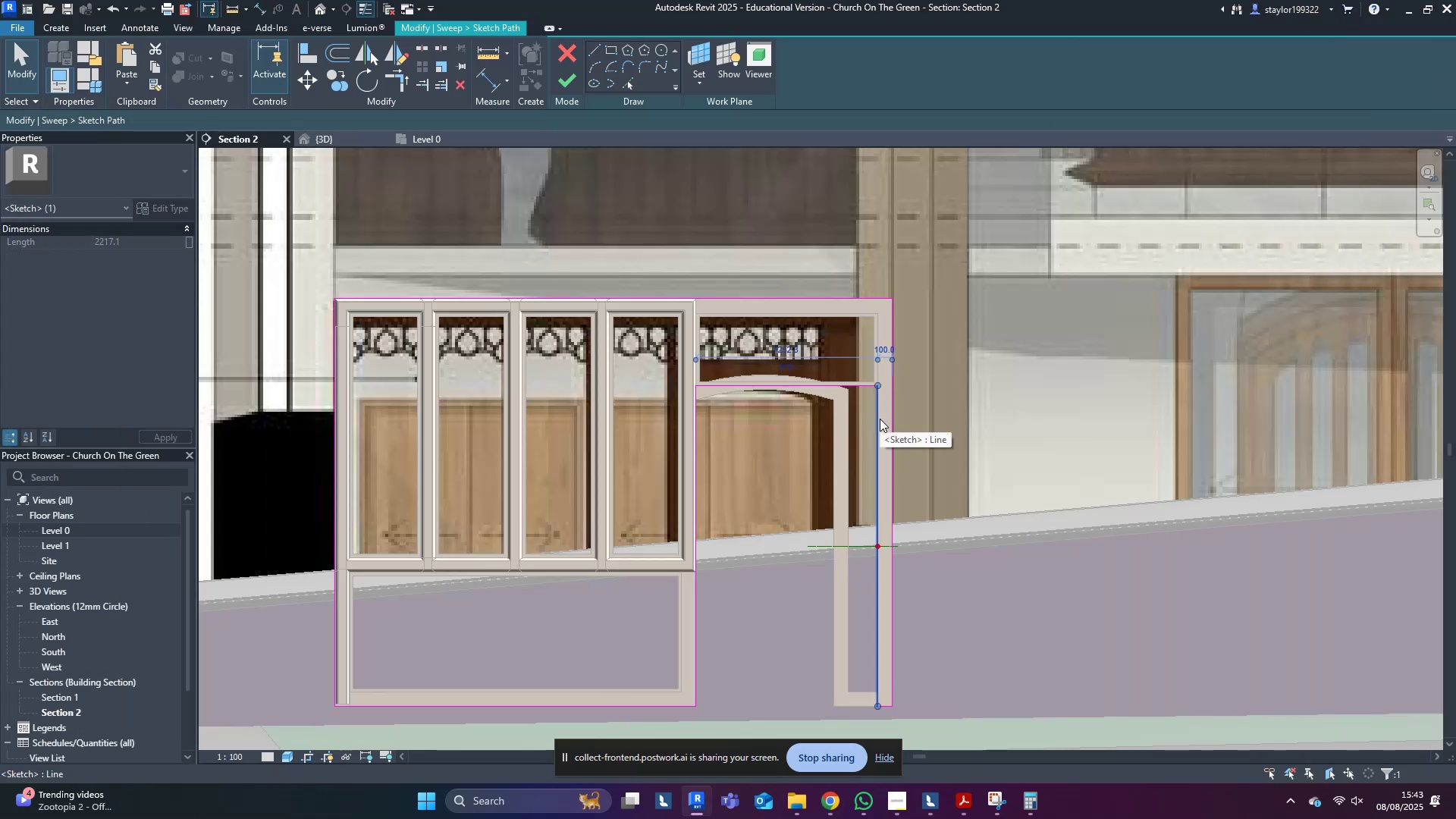 
left_click_drag(start_coordinate=[880, 419], to_coordinate=[846, 415])
 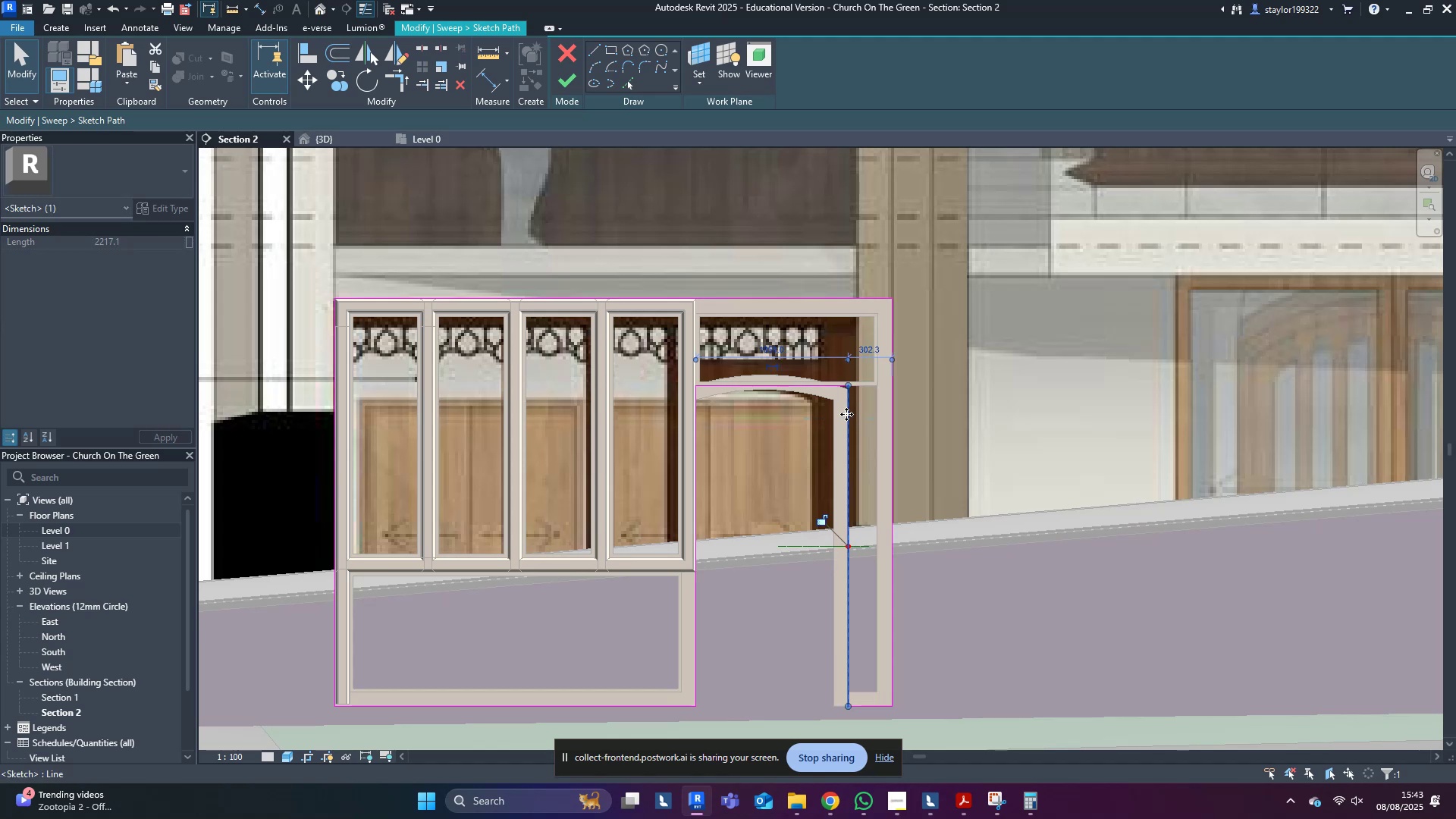 
left_click_drag(start_coordinate=[946, 393], to_coordinate=[956, 388])
 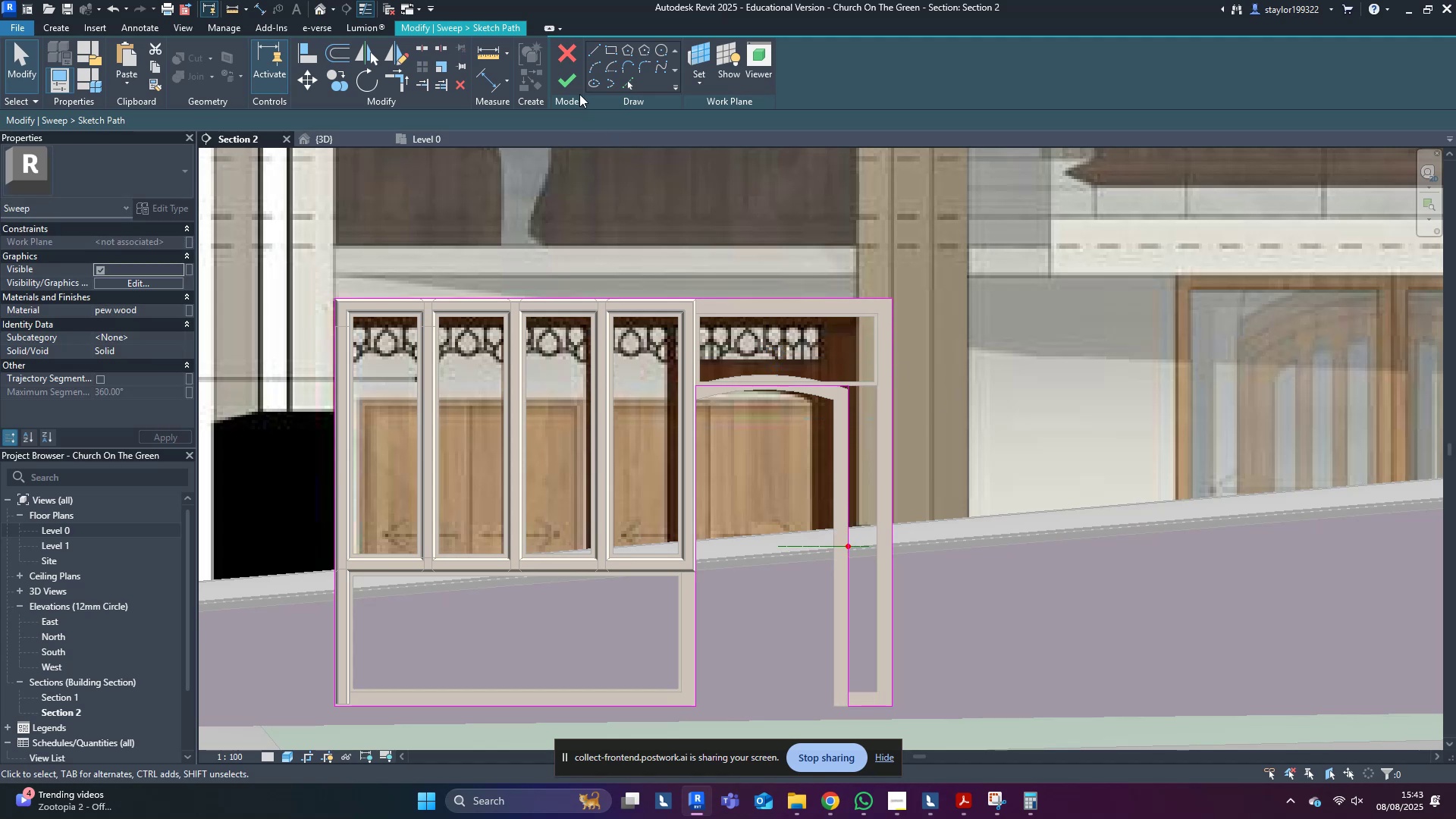 
left_click([573, 86])
 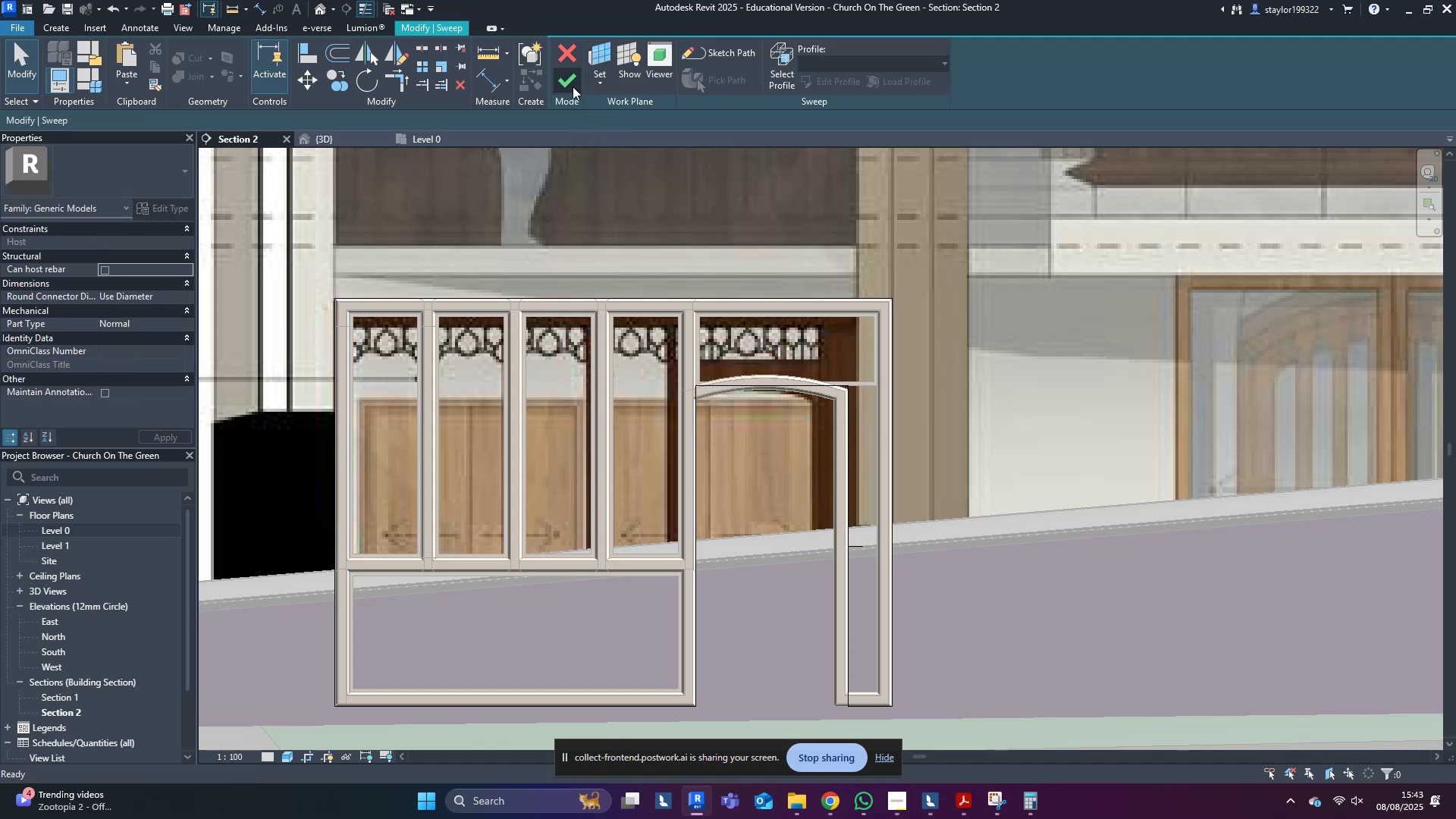 
left_click([573, 86])
 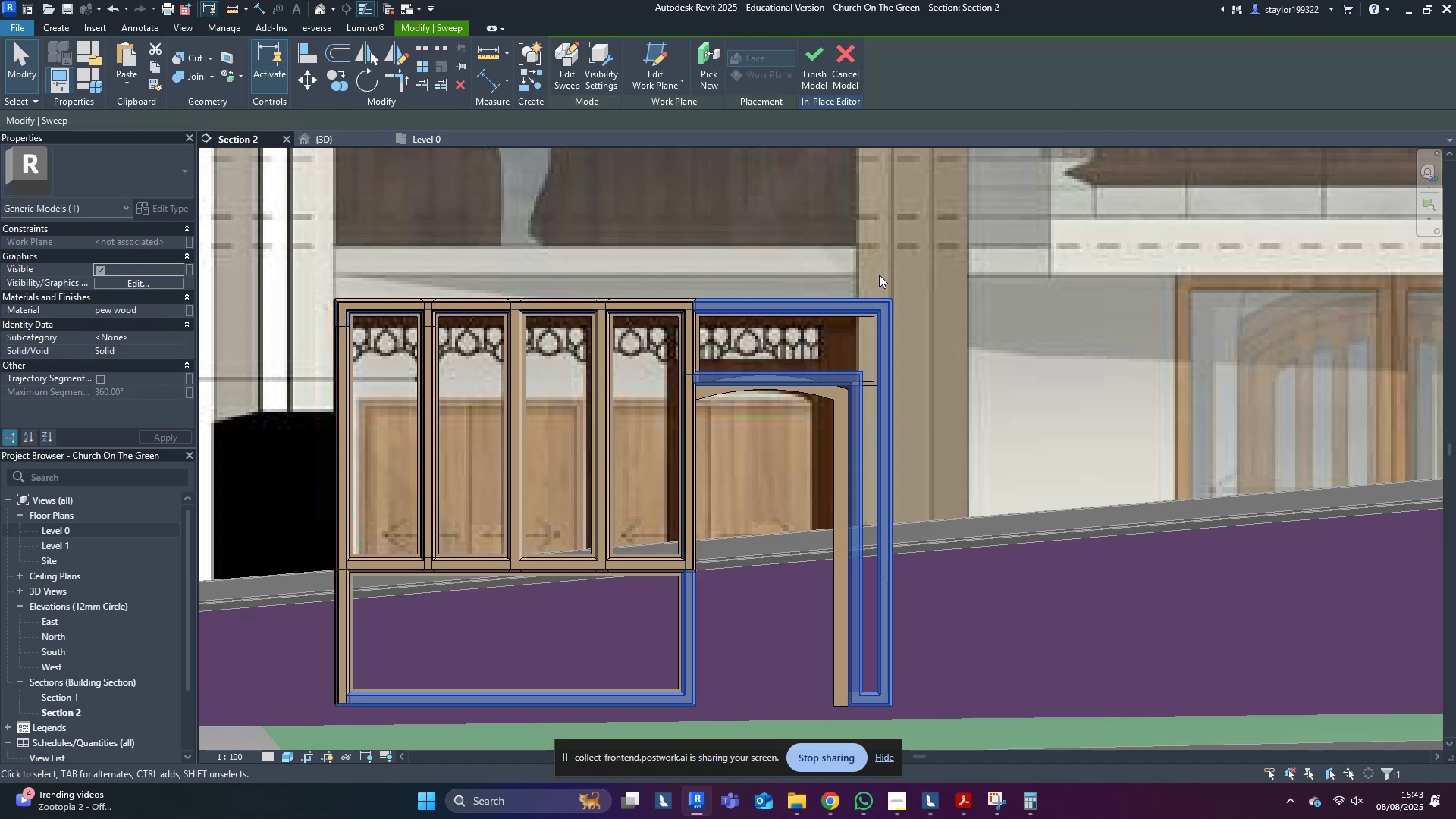 
left_click([1023, 419])
 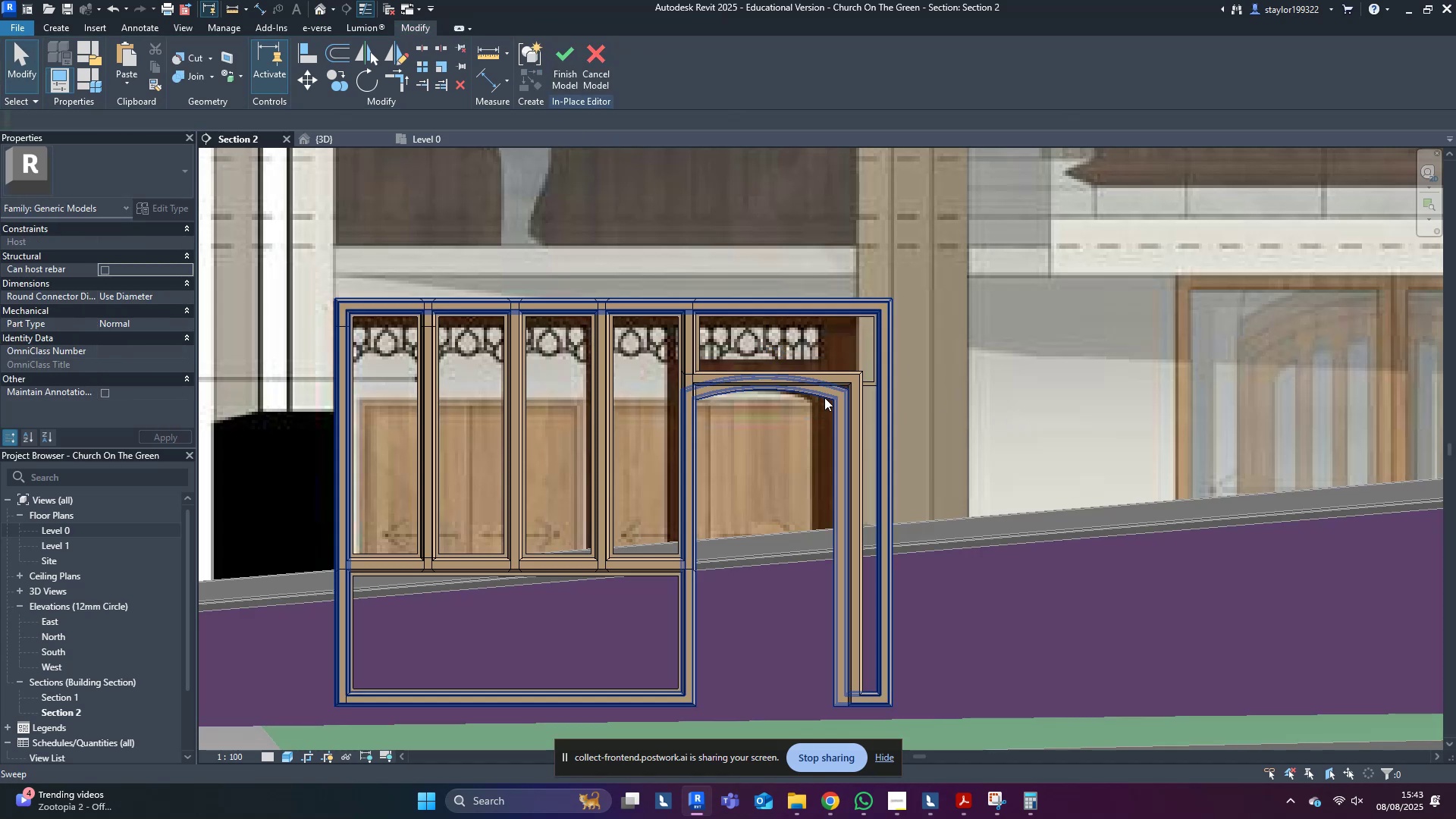 
key(Control+Z)
 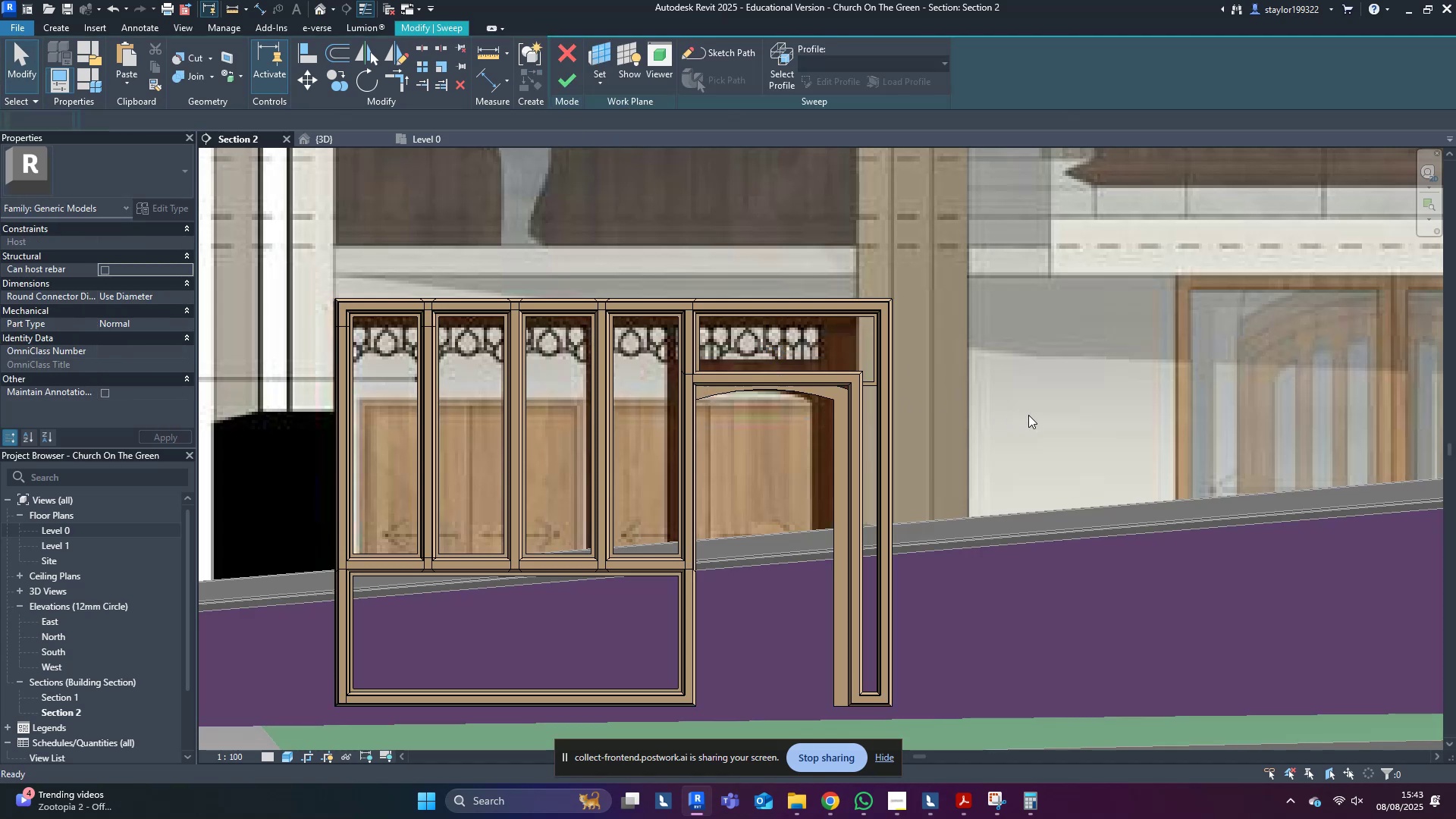 
key(Control+Z)
 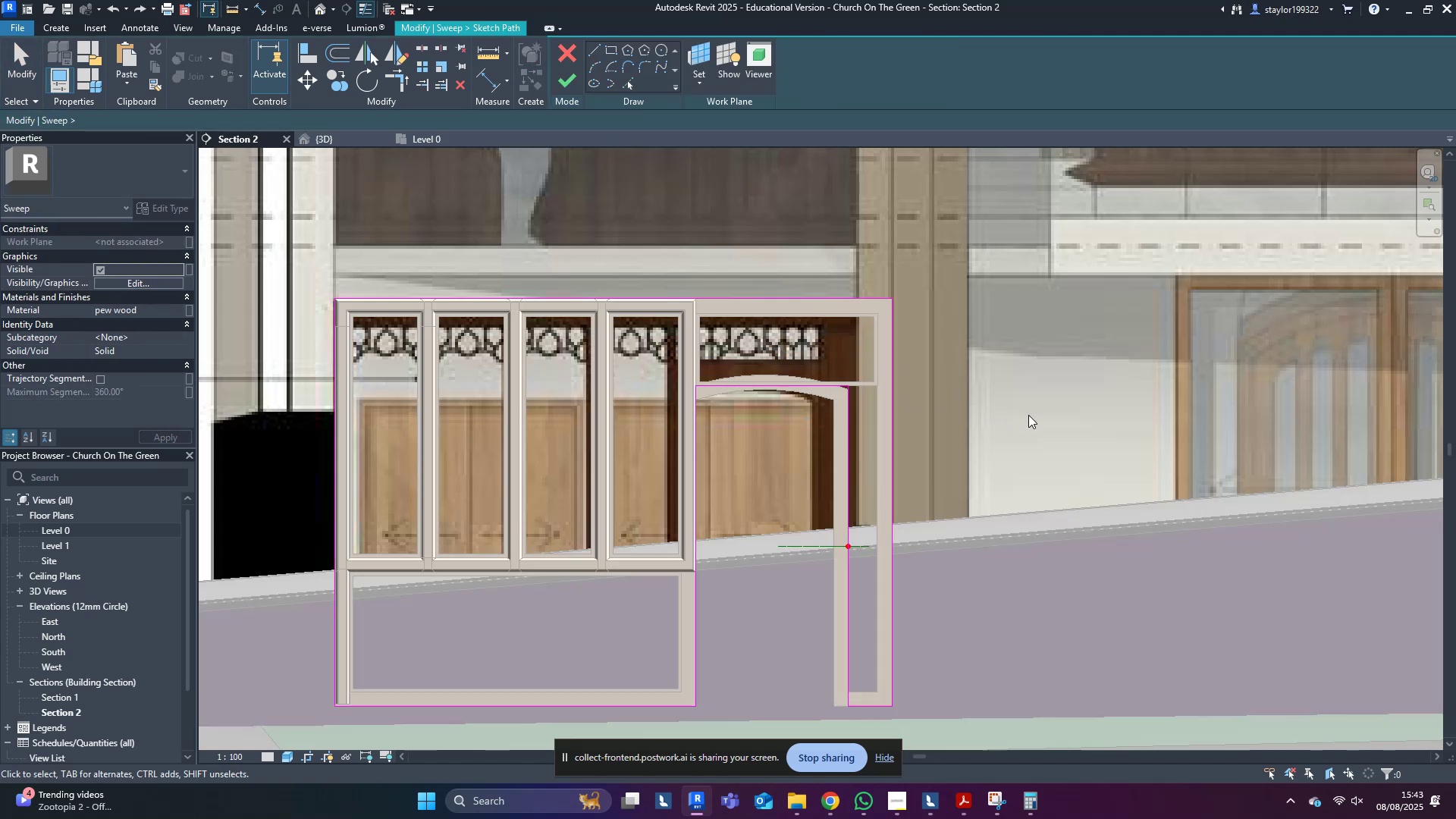 
key(Control+Z)
 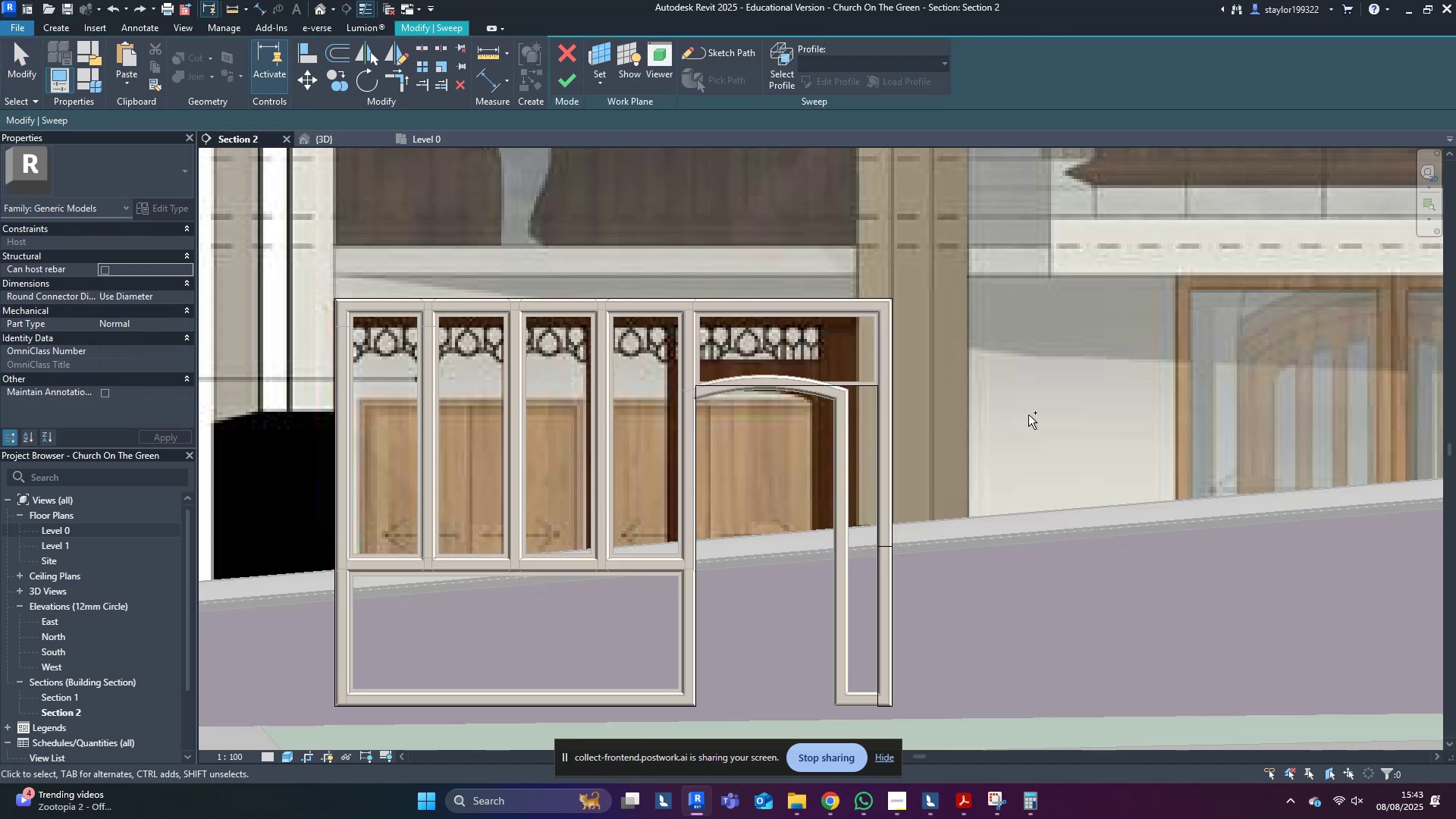 
key(Control+Z)
 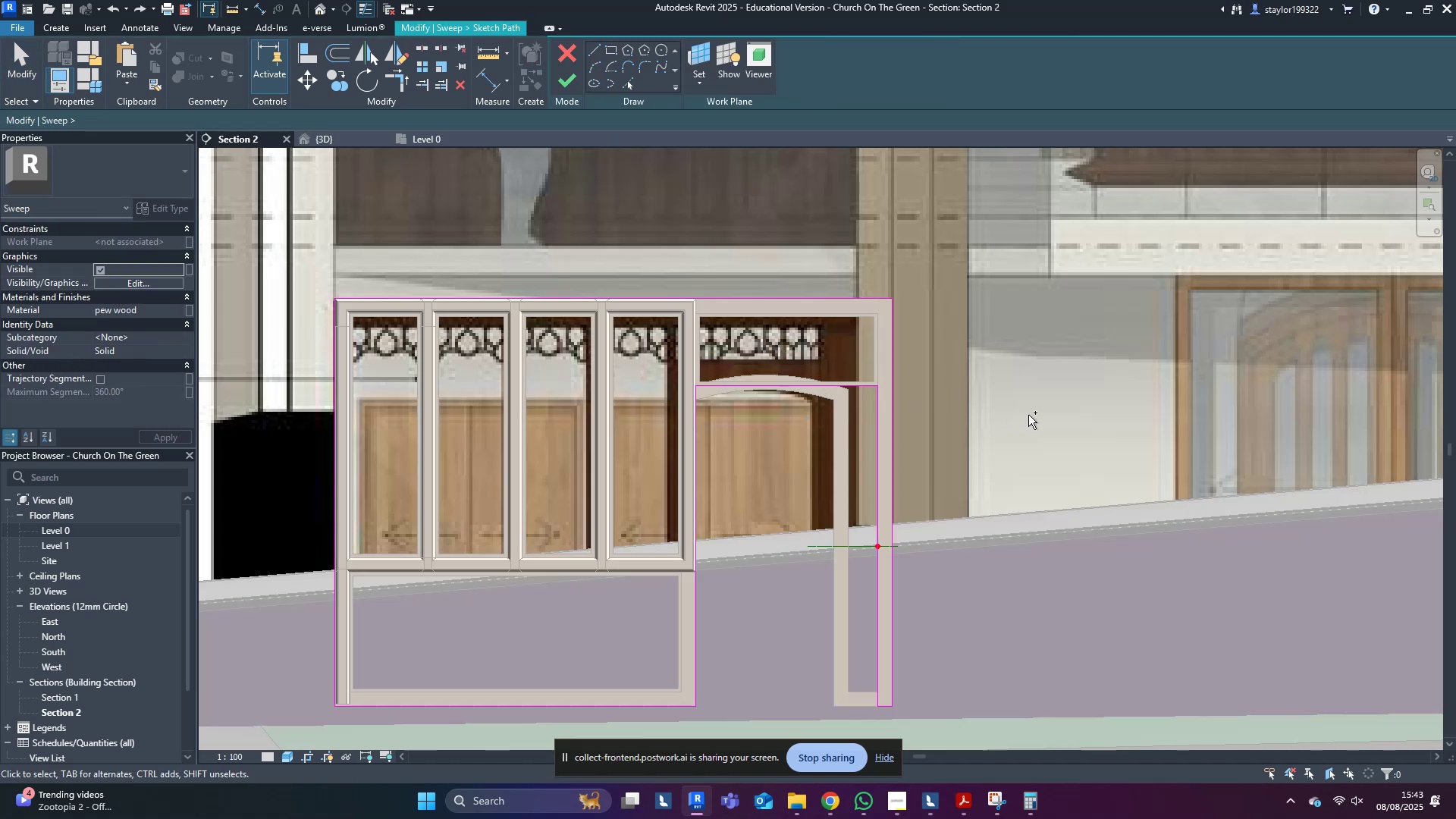 
hold_key(key=Z, duration=1.14)
 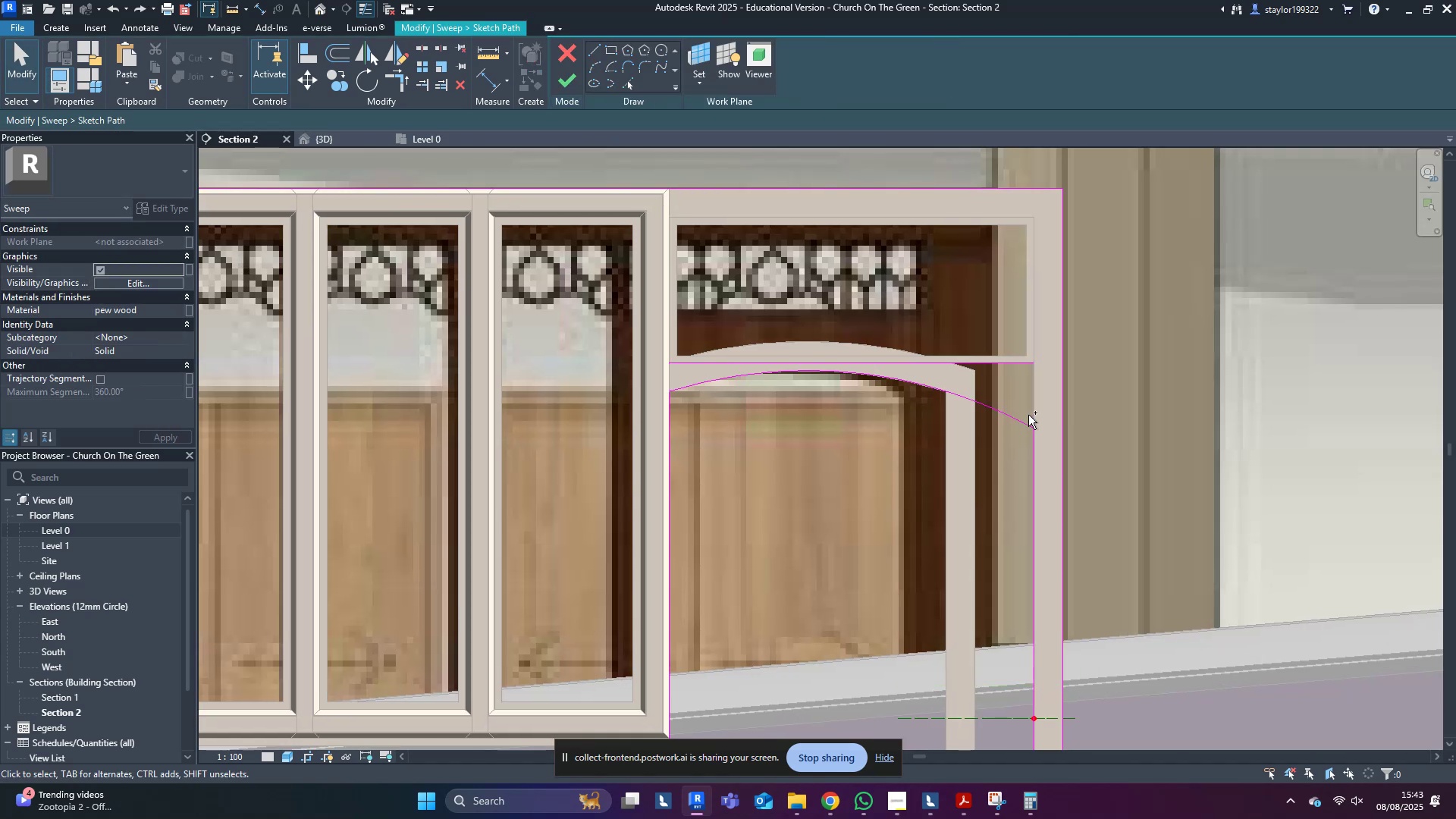 
key(Control+Z)
 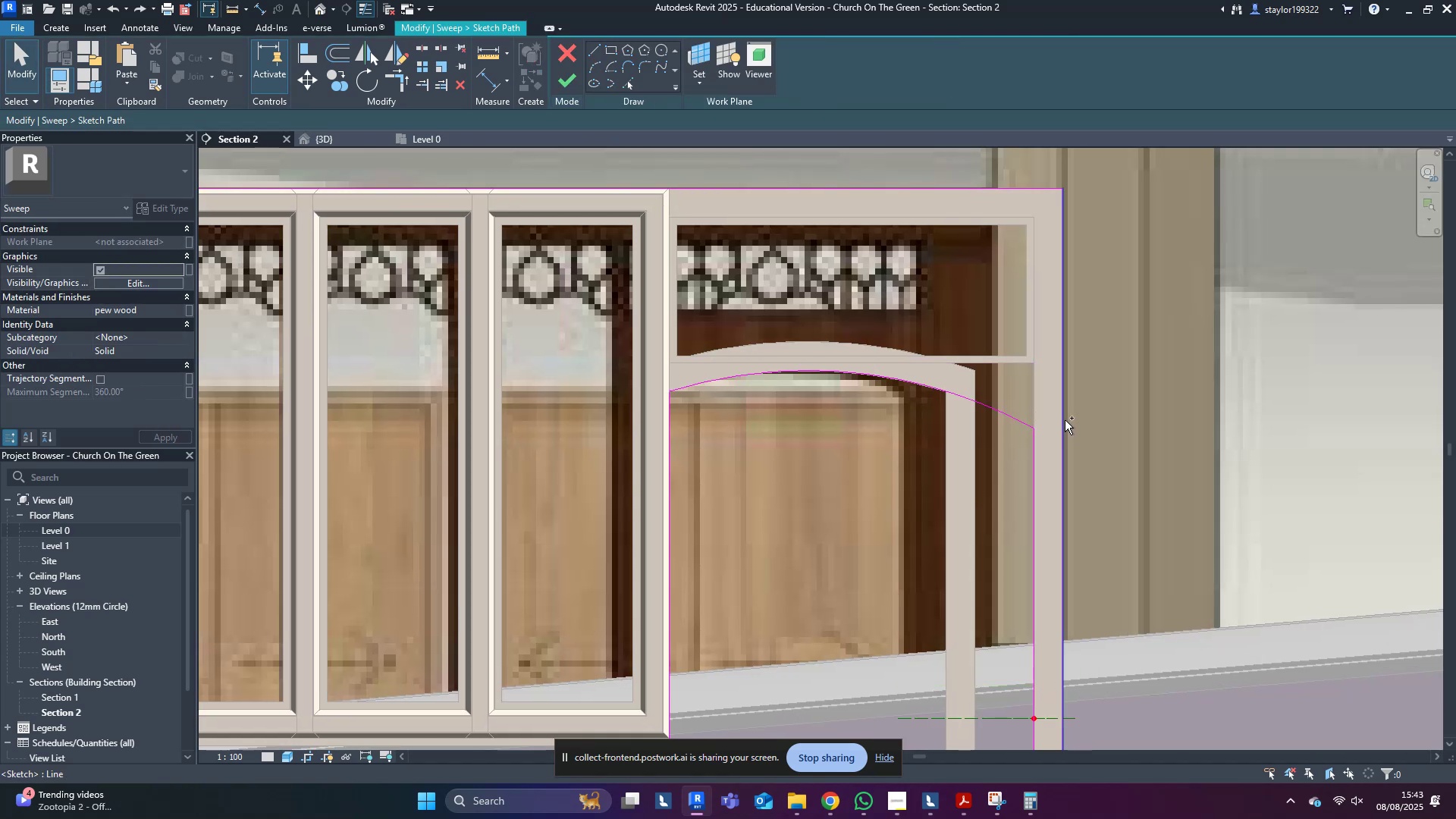 
key(Control+Z)
 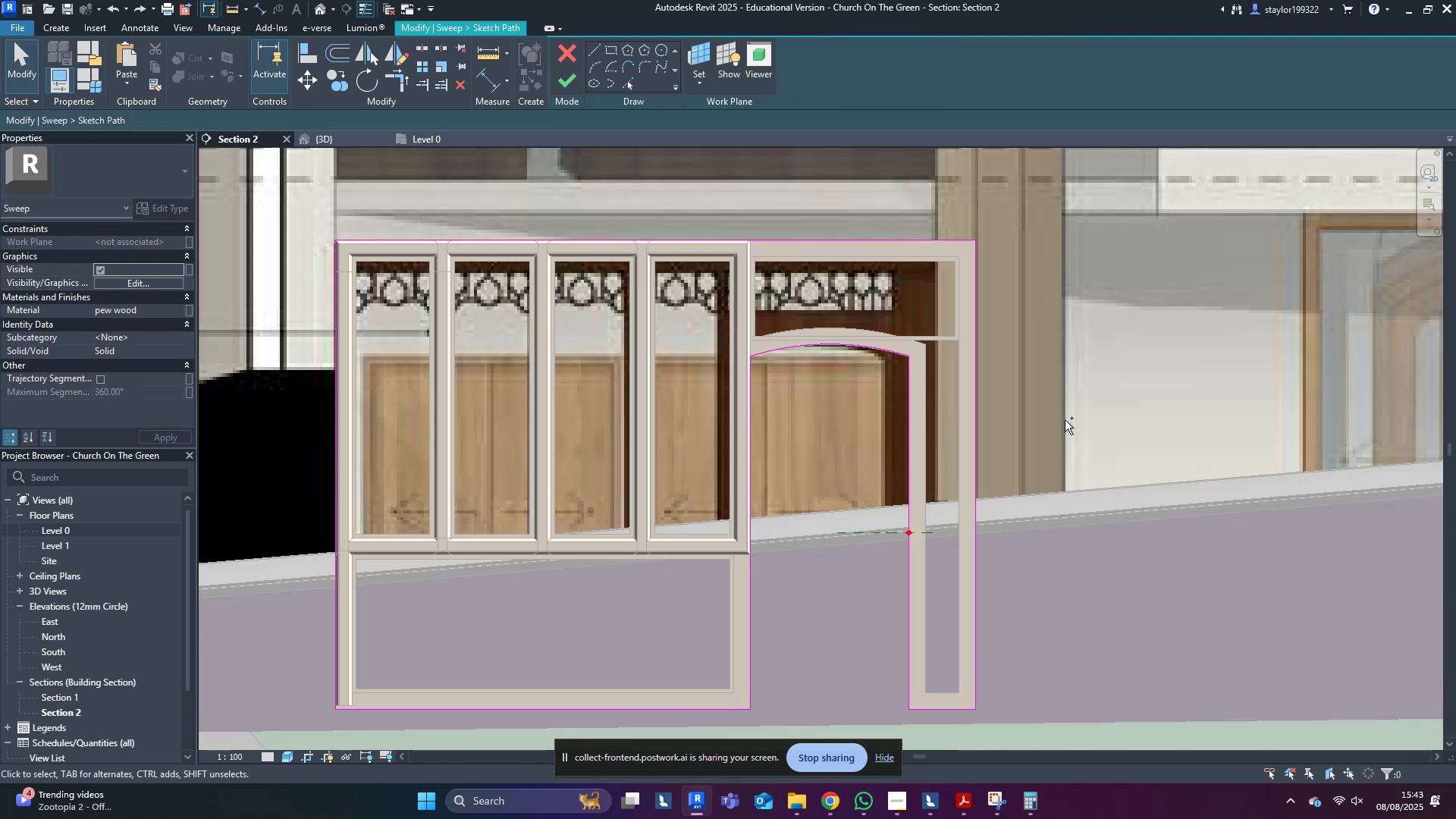 
hold_key(key=Z, duration=0.72)
 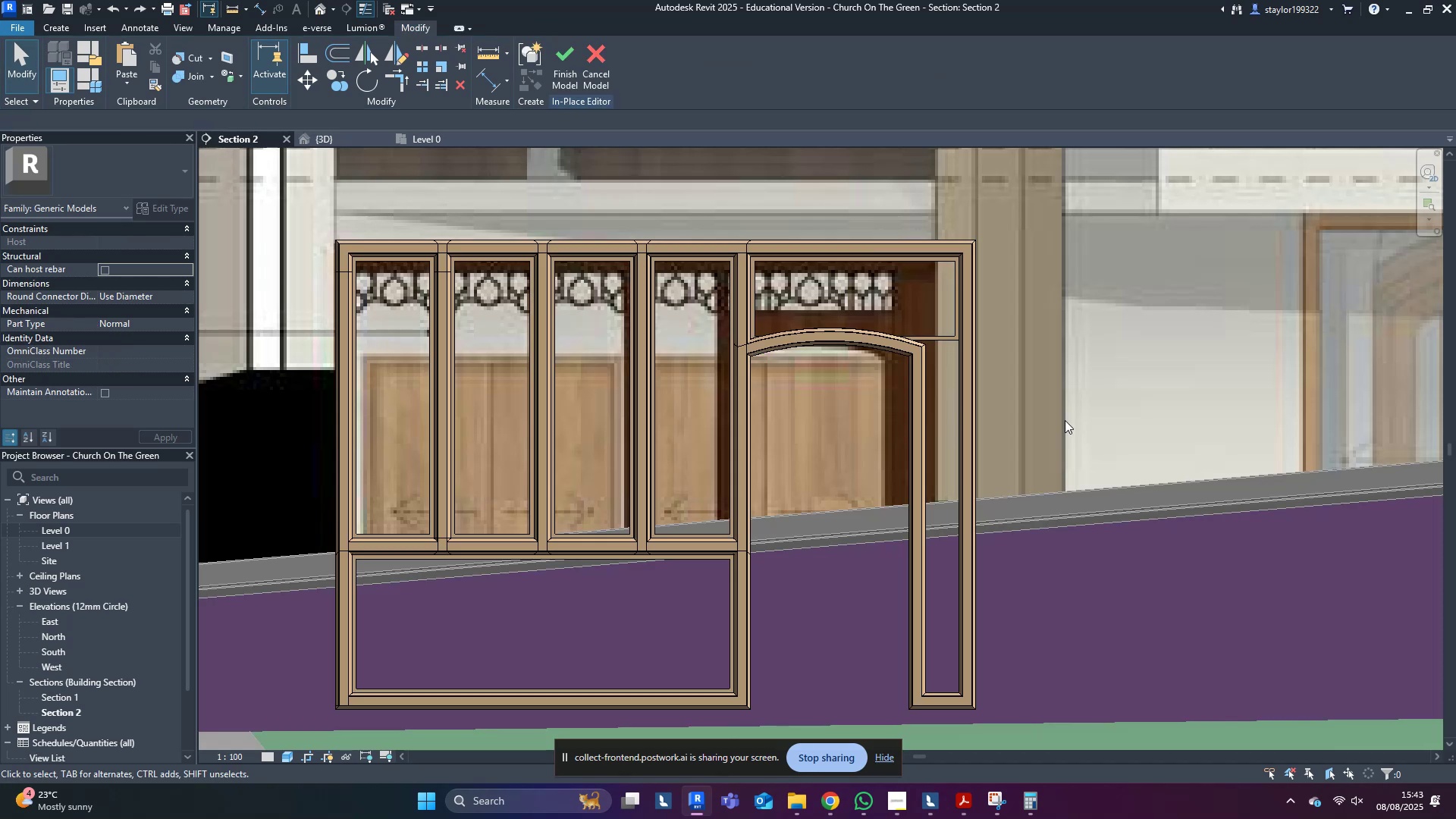 
left_click([1065, 420])
 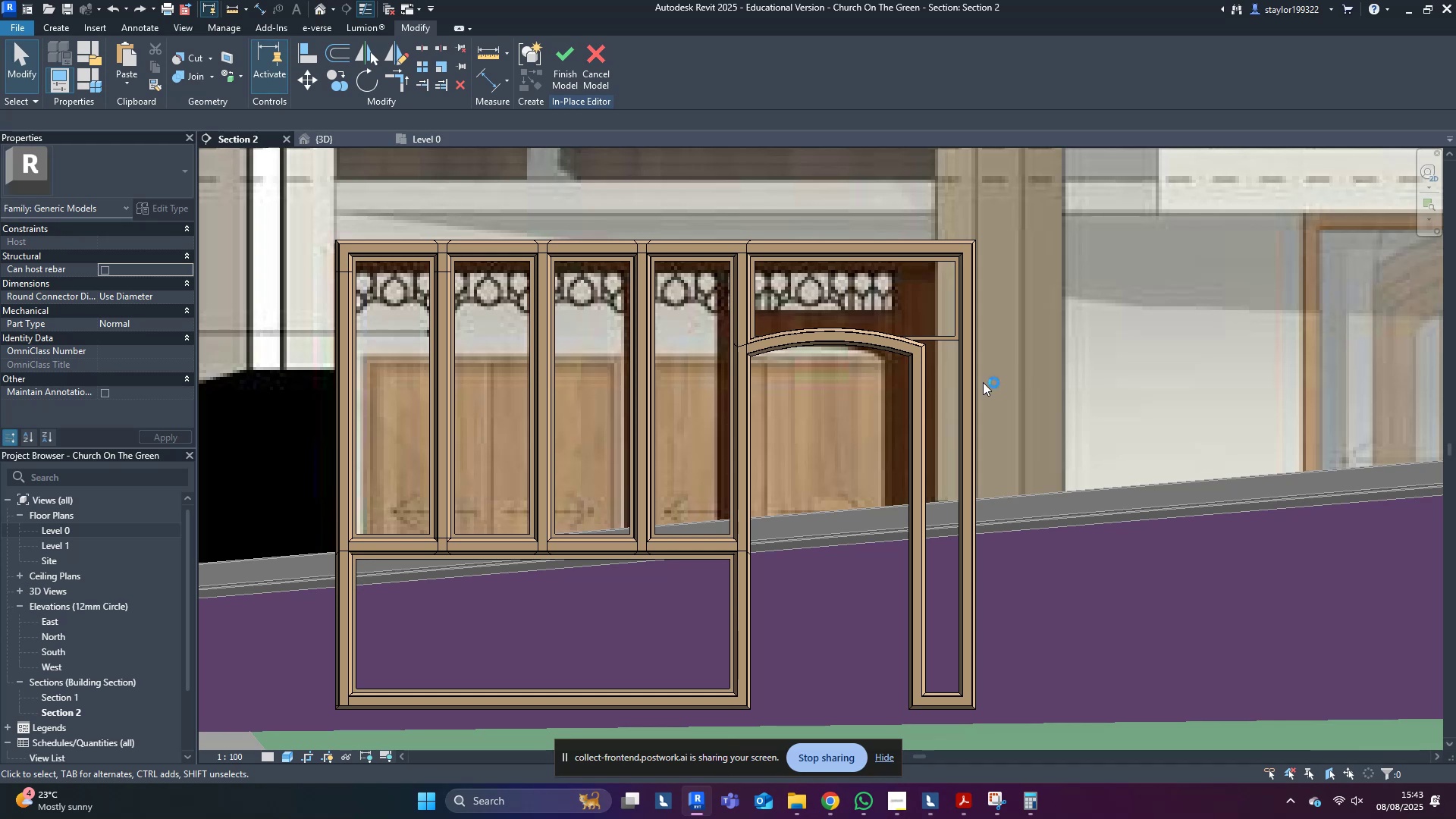 
wait(15.43)
 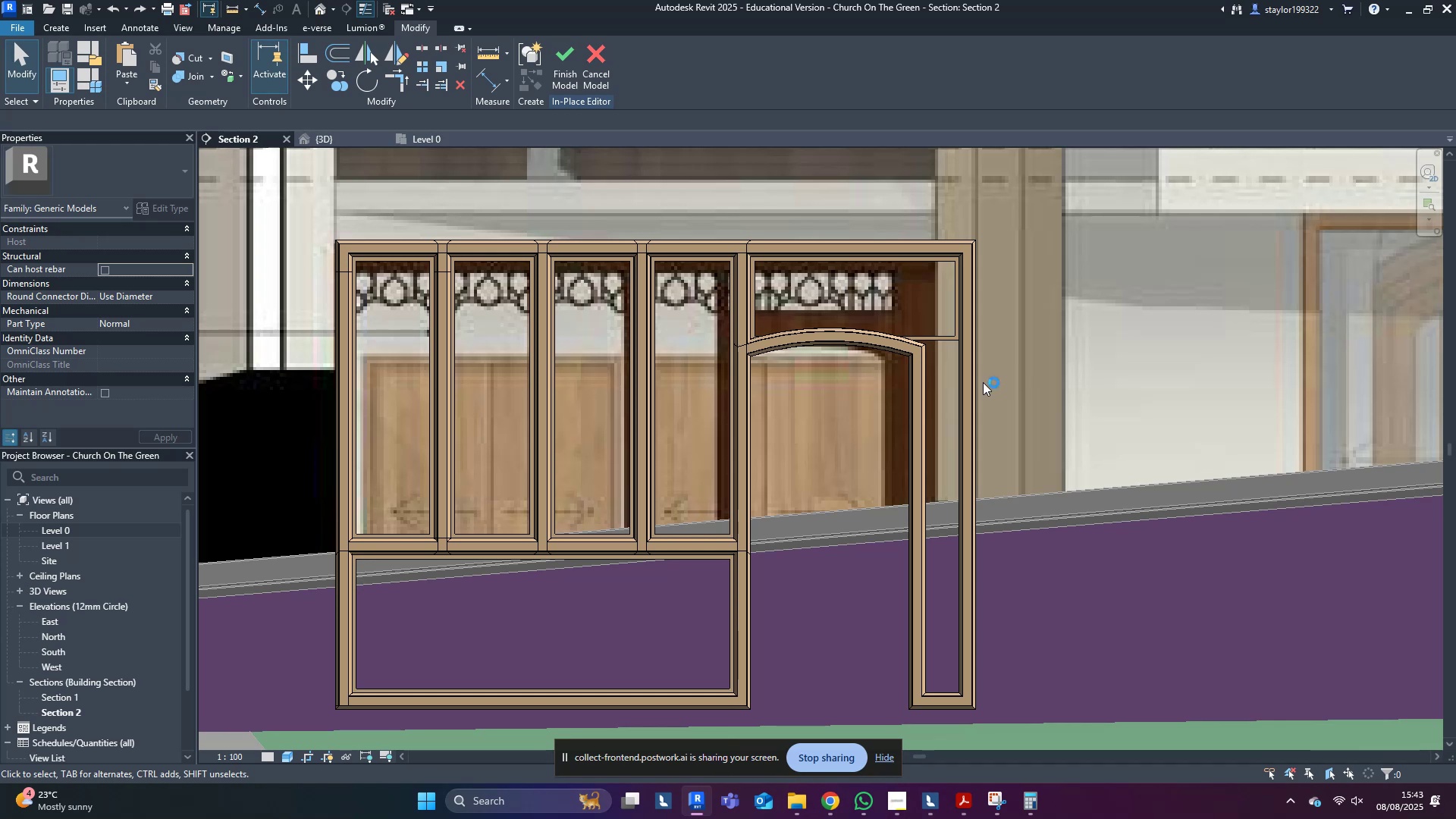 
scroll: coordinate [778, 504], scroll_direction: down, amount: 2.0
 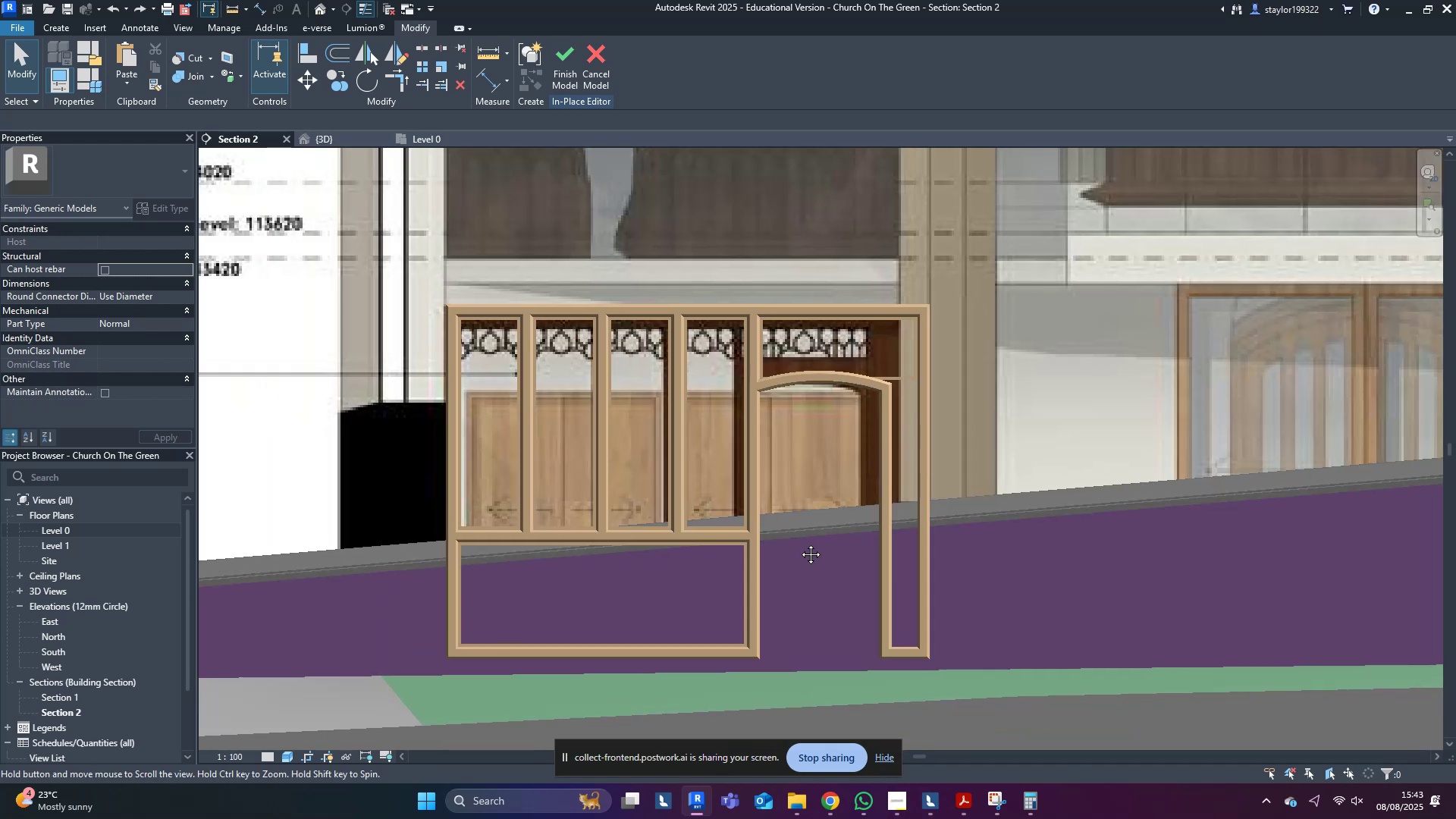 
middle_click([778, 504])
 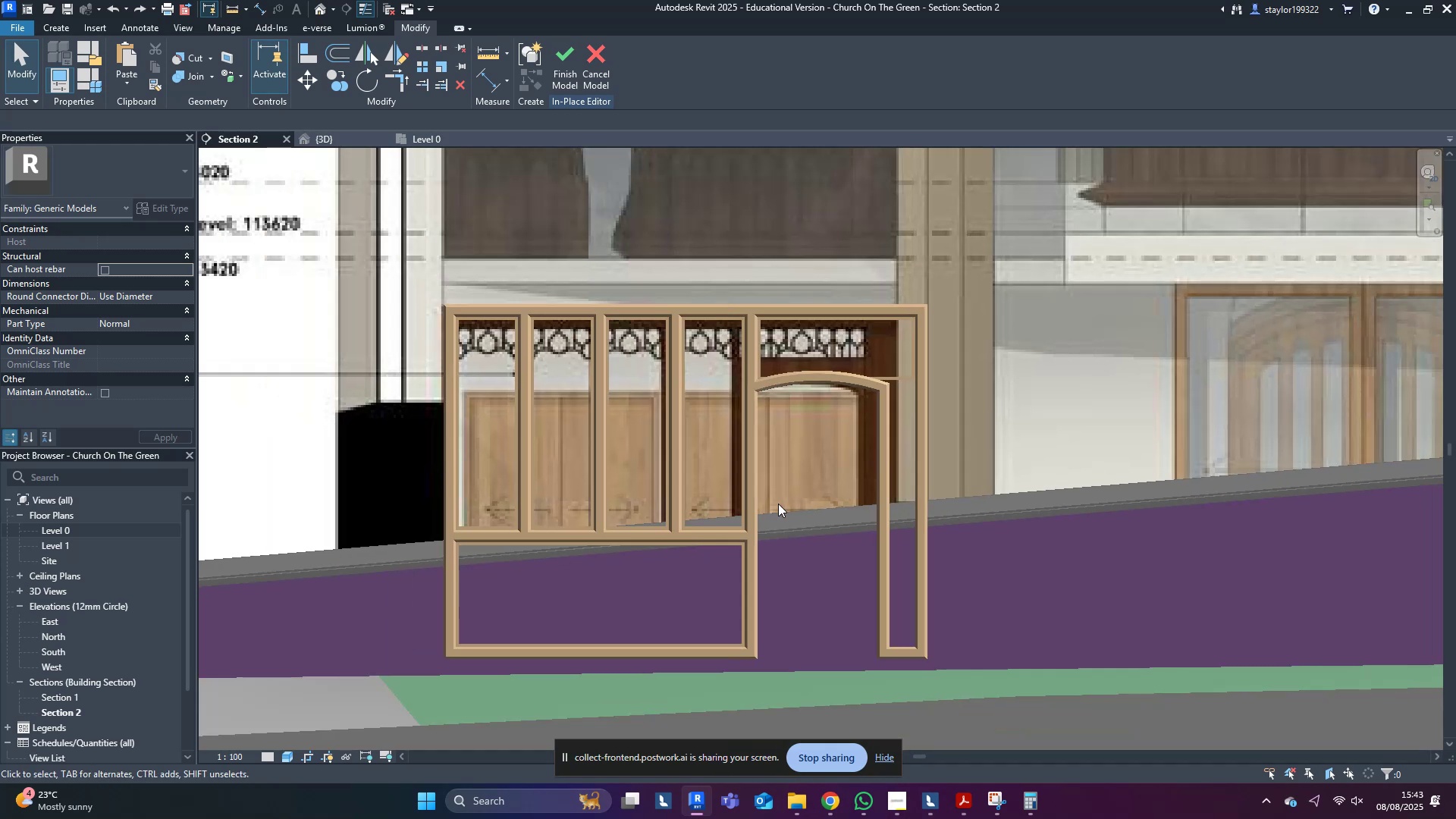 
hold_key(key=ShiftLeft, duration=0.59)
 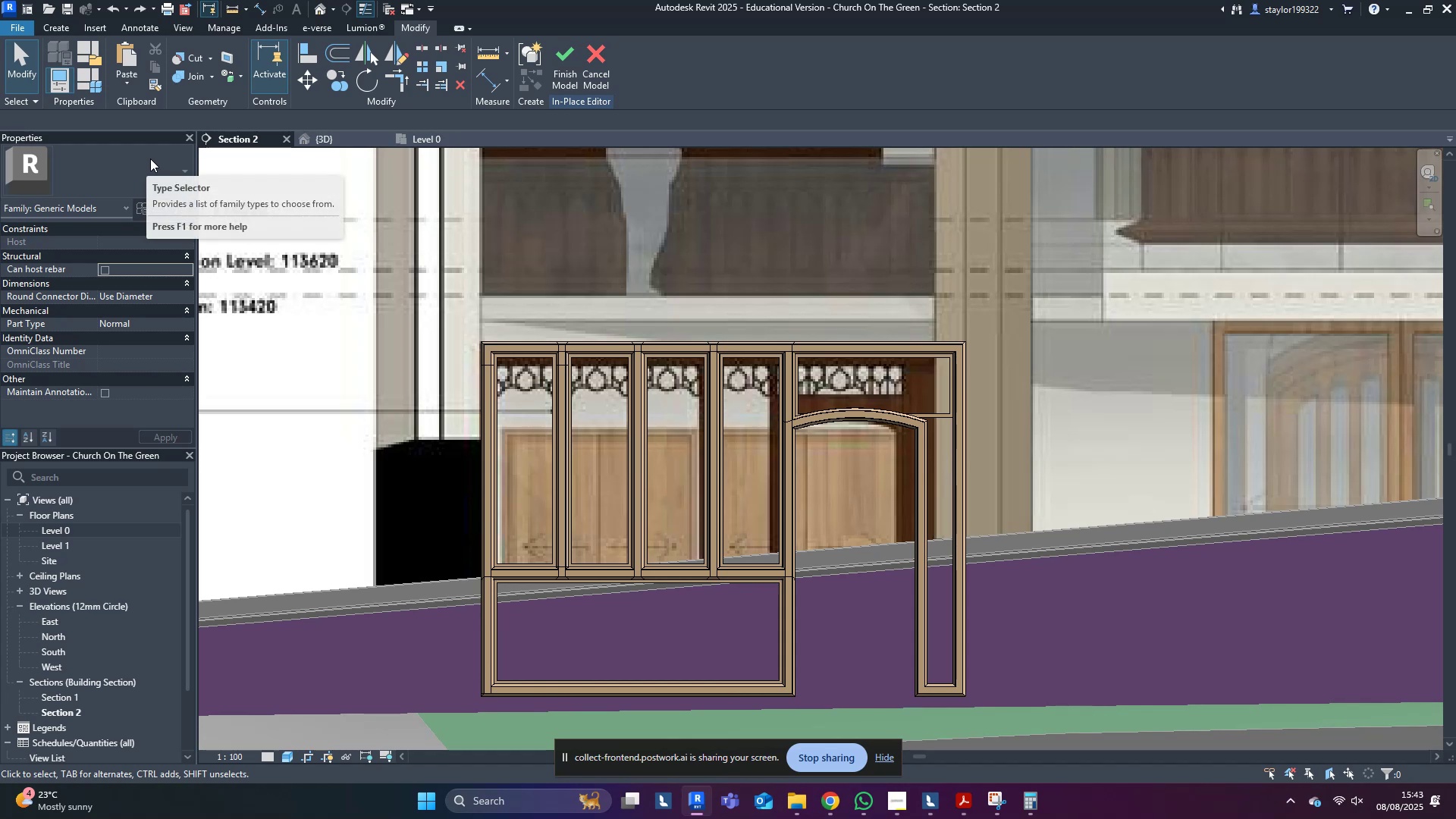 
type(wfsdwfsd)
 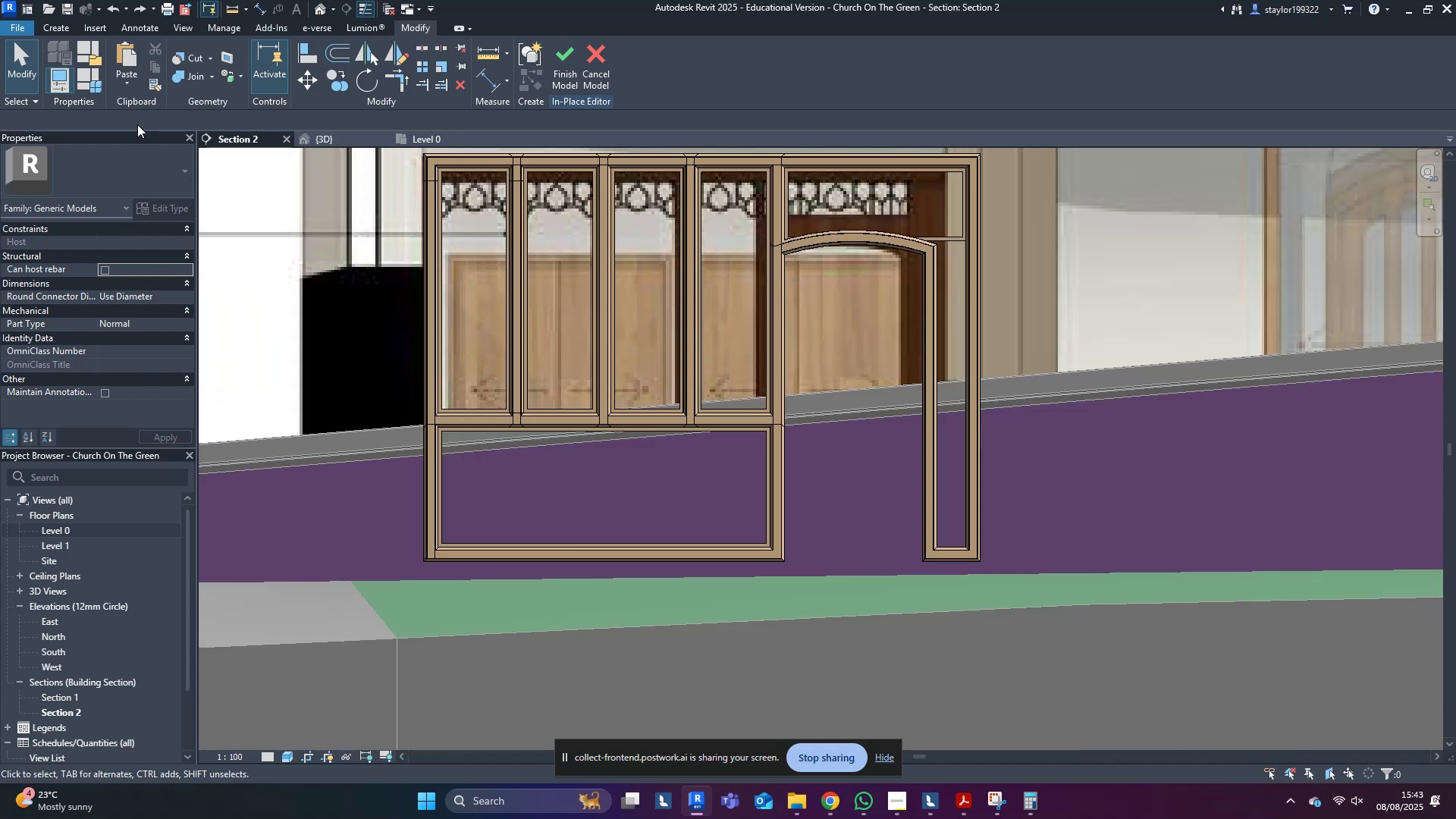 
scroll: coordinate [503, 391], scroll_direction: up, amount: 7.0
 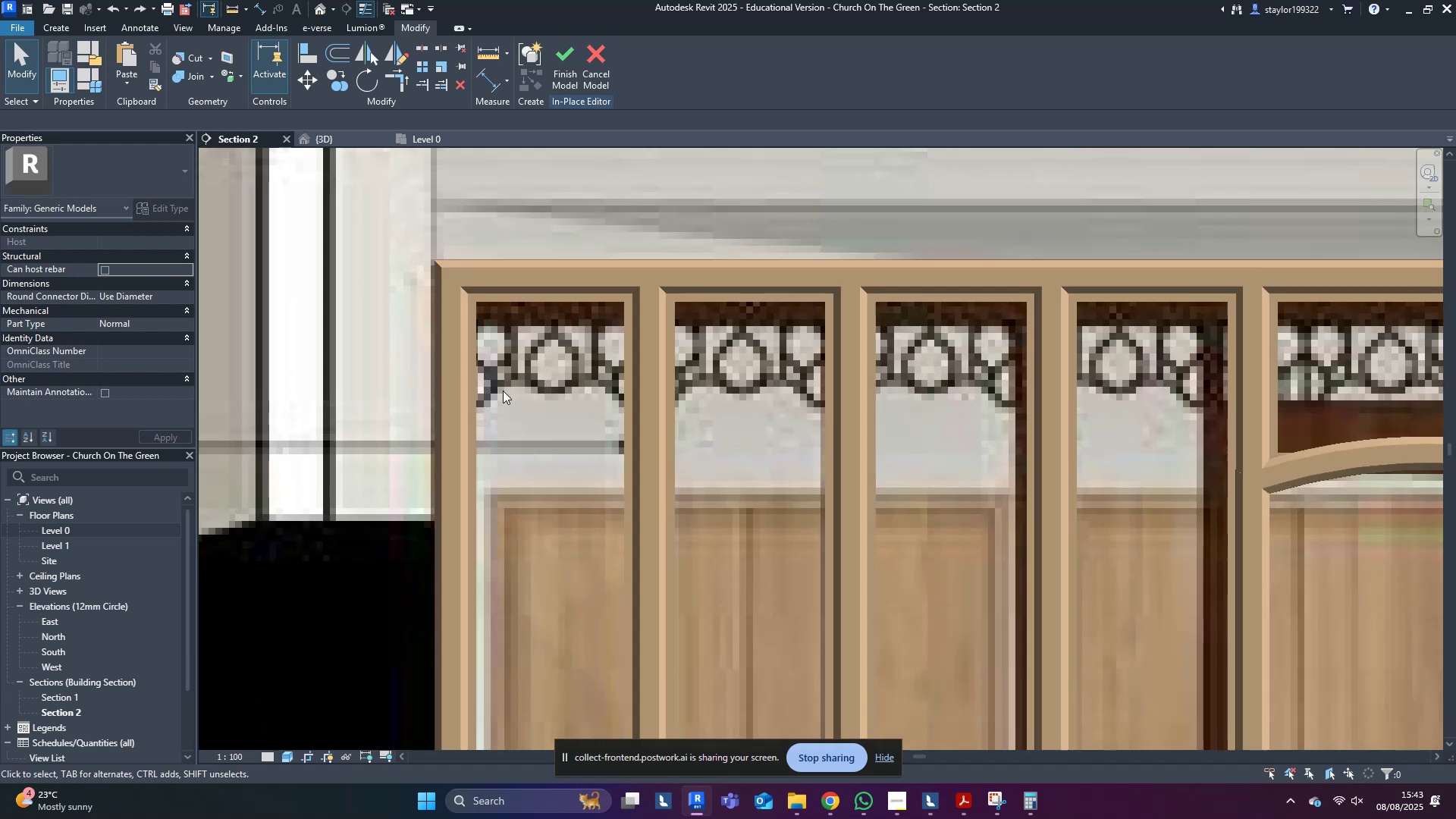 
scroll: coordinate [503, 387], scroll_direction: down, amount: 8.0
 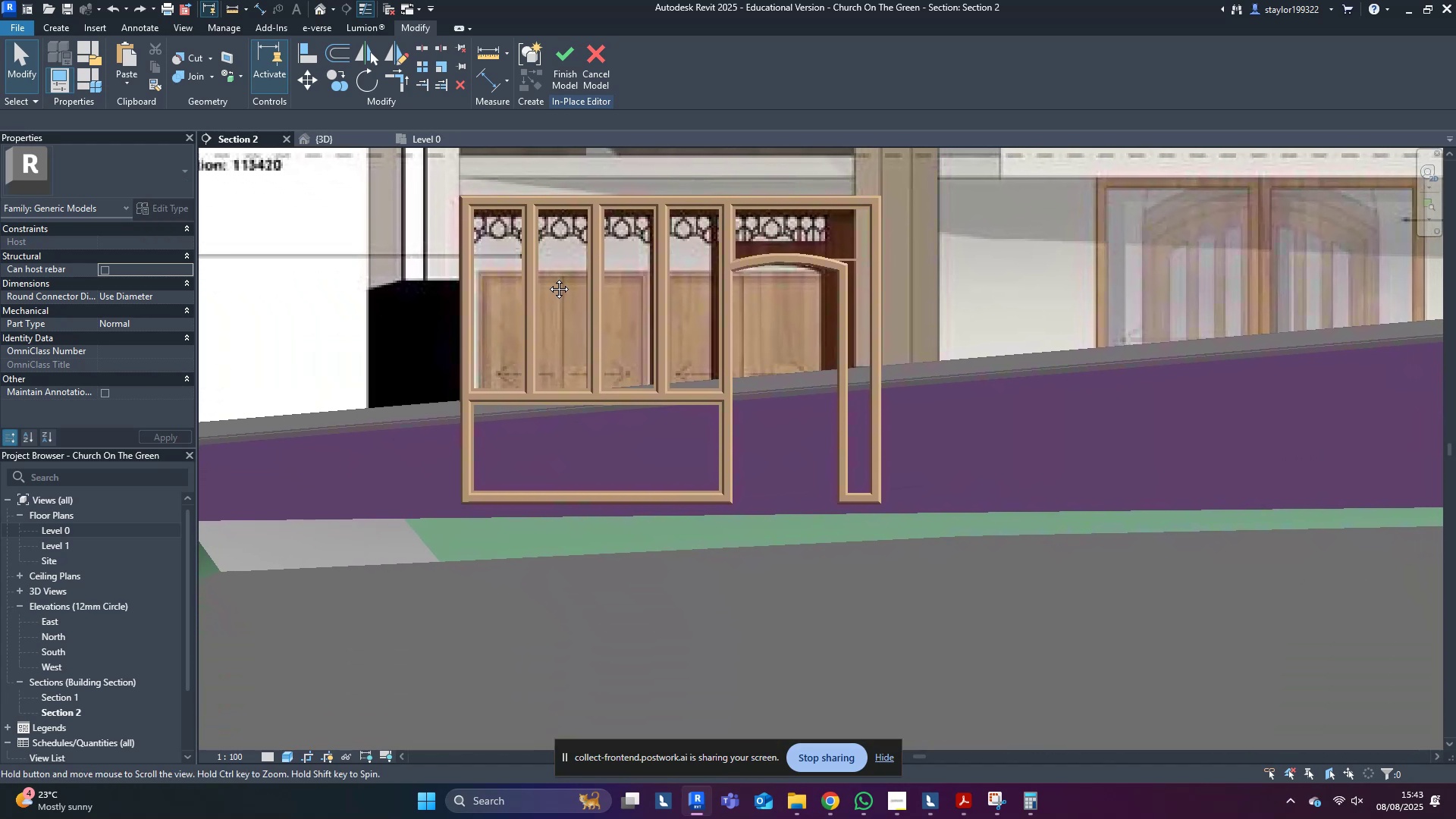 
scroll: coordinate [510, 325], scroll_direction: up, amount: 2.0
 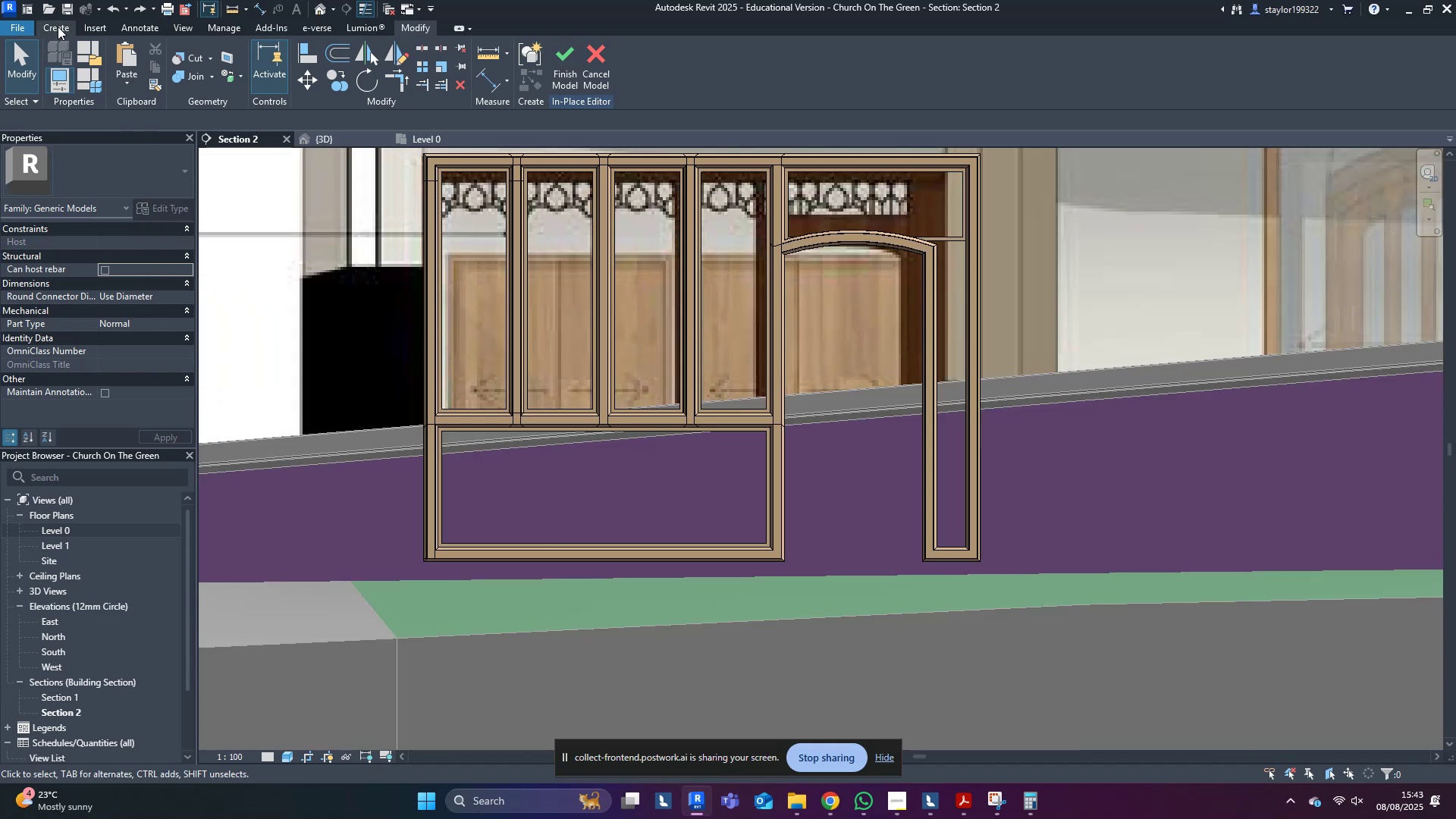 
left_click([563, 67])
 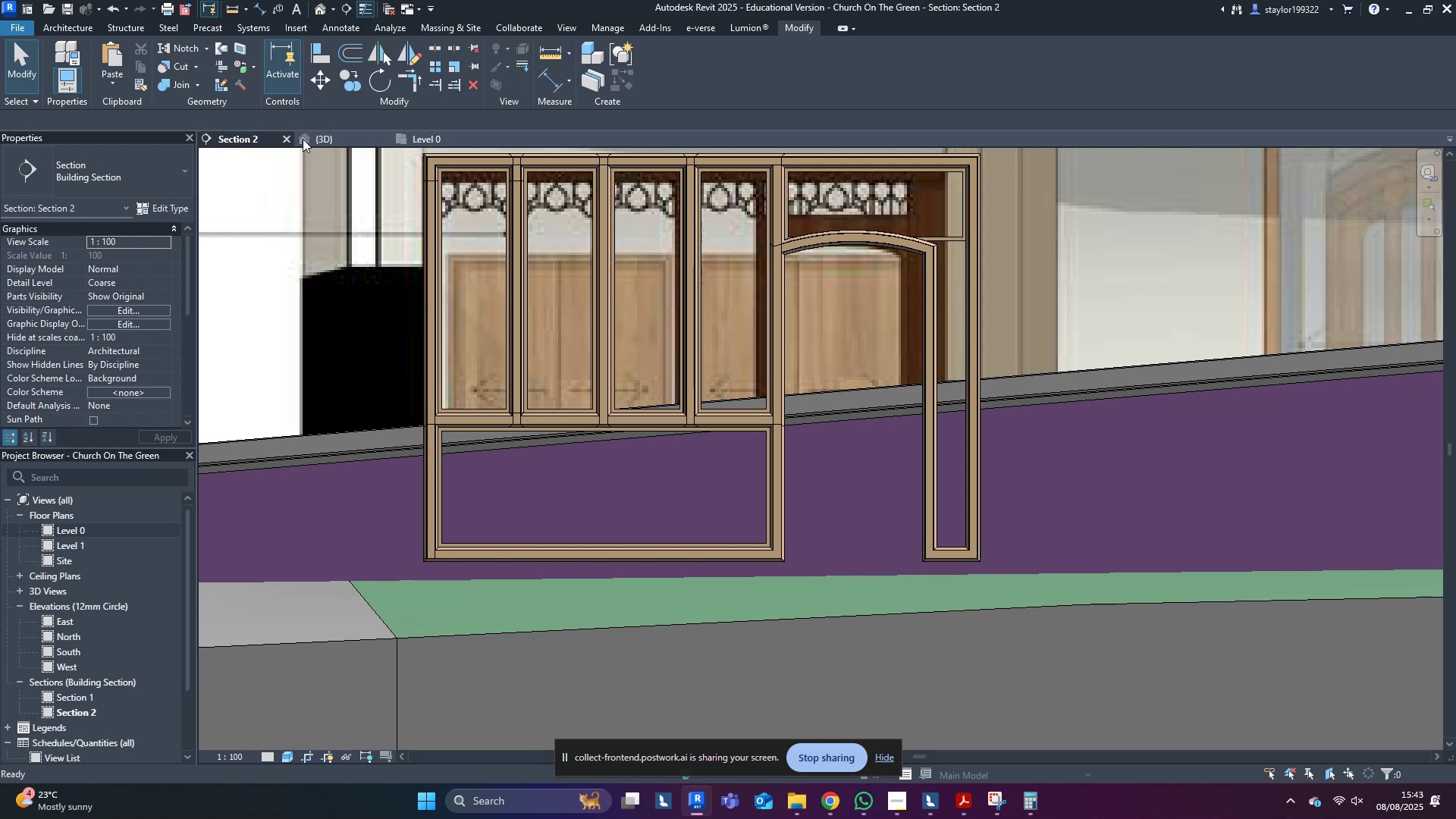 
left_click([347, 137])
 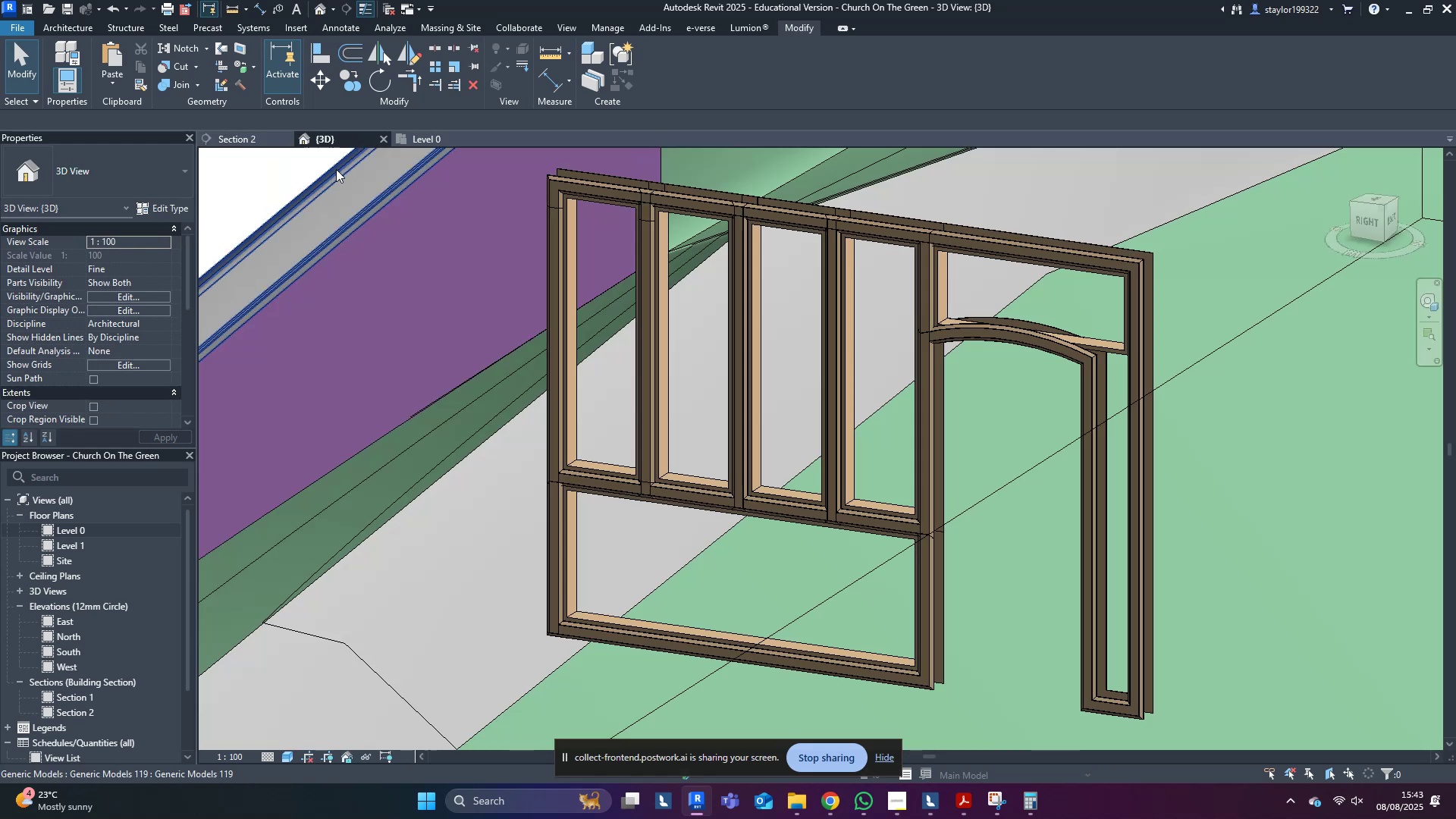 
hold_key(key=ShiftLeft, duration=0.63)
 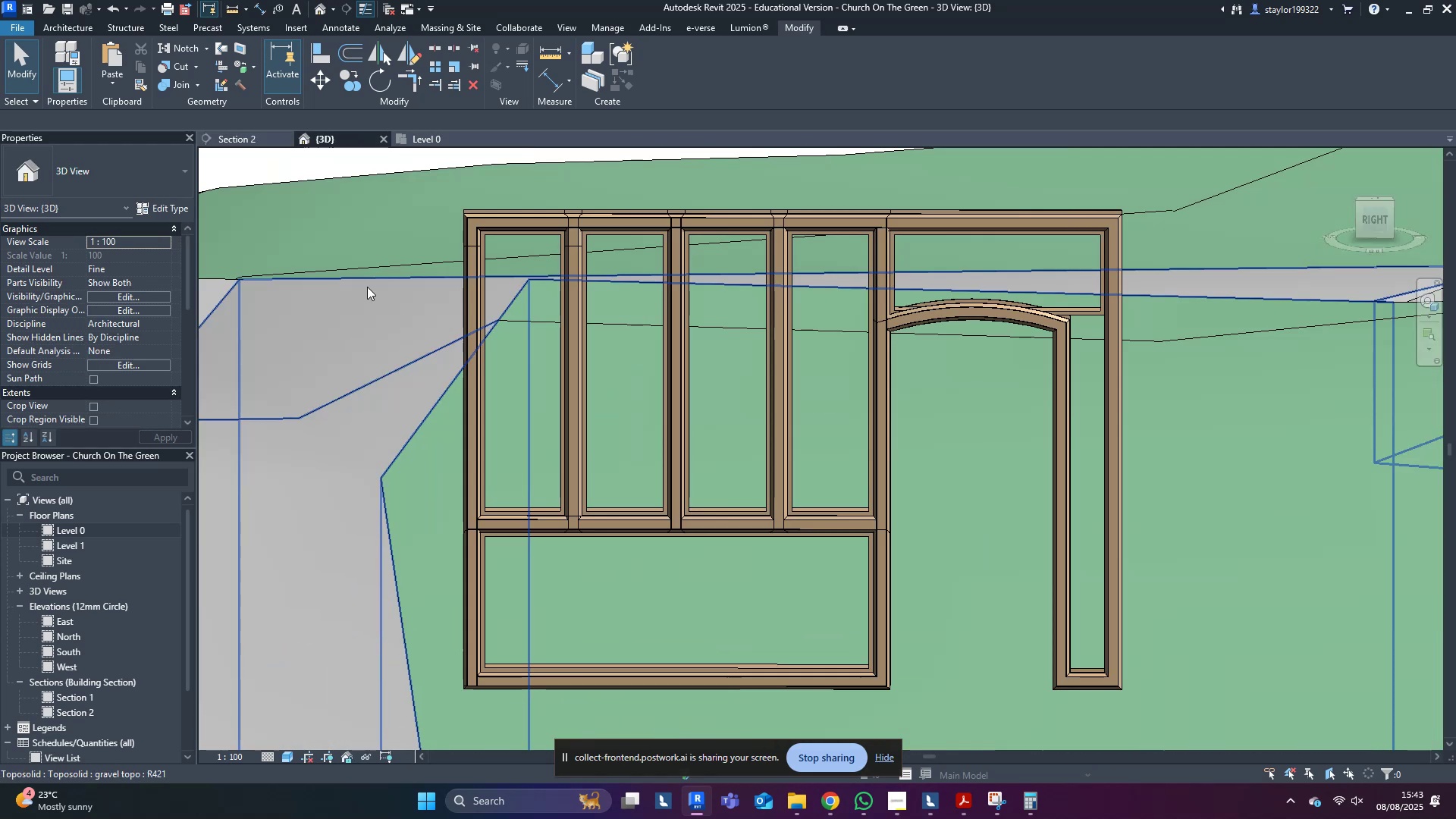 
scroll: coordinate [576, 522], scroll_direction: down, amount: 4.0
 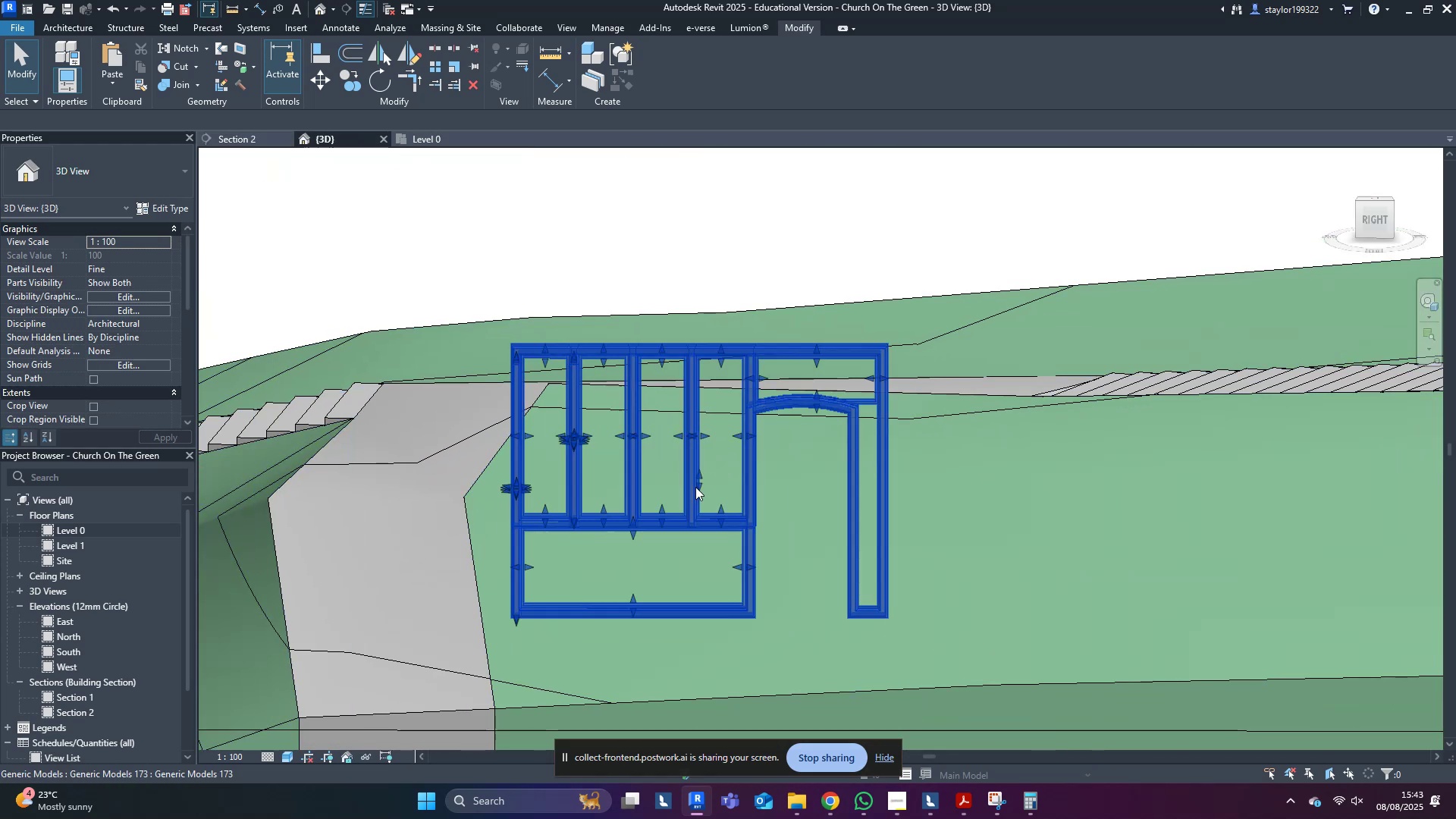 
hold_key(key=ShiftLeft, duration=0.43)
 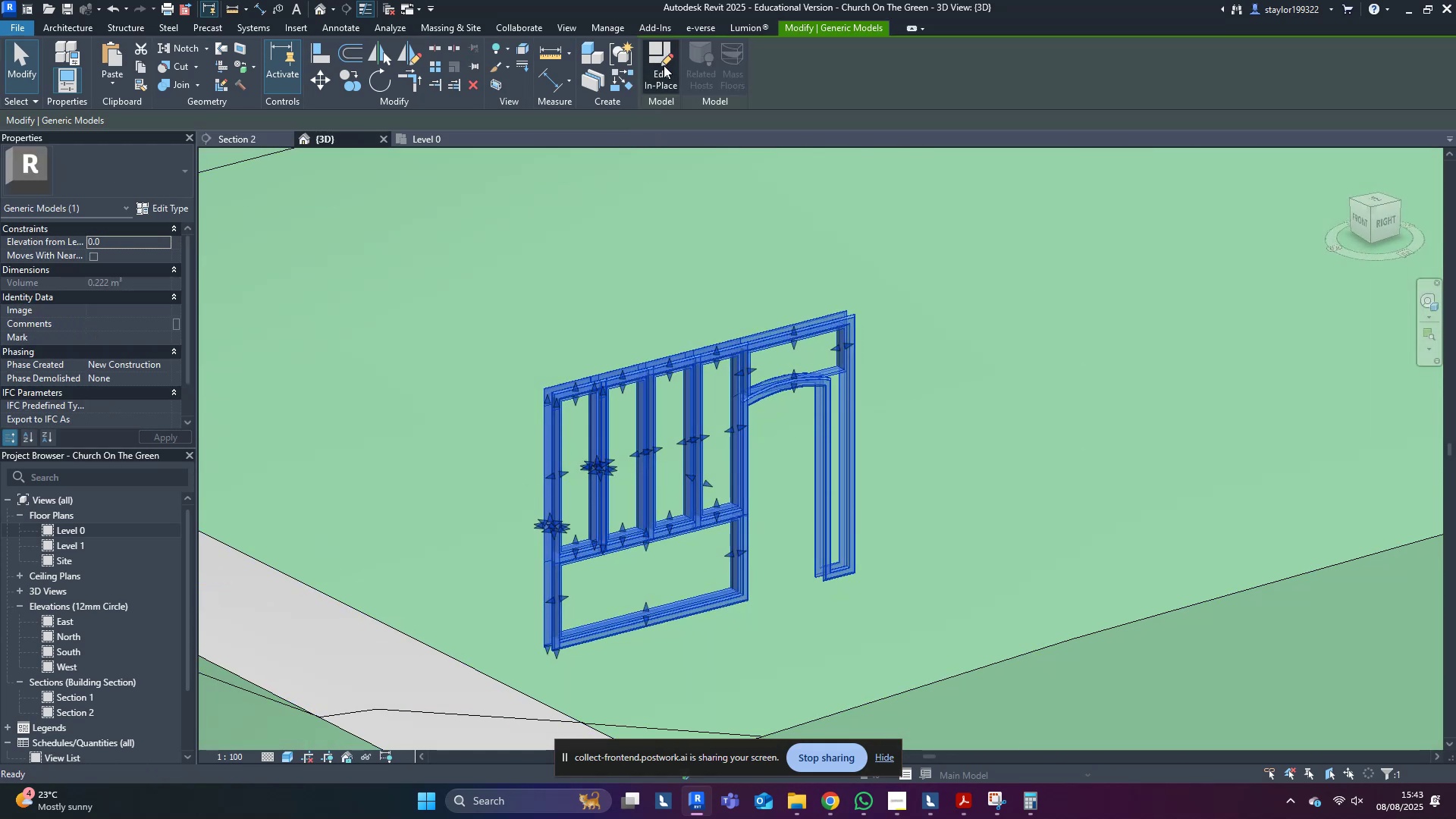 
scroll: coordinate [670, 548], scroll_direction: up, amount: 9.0
 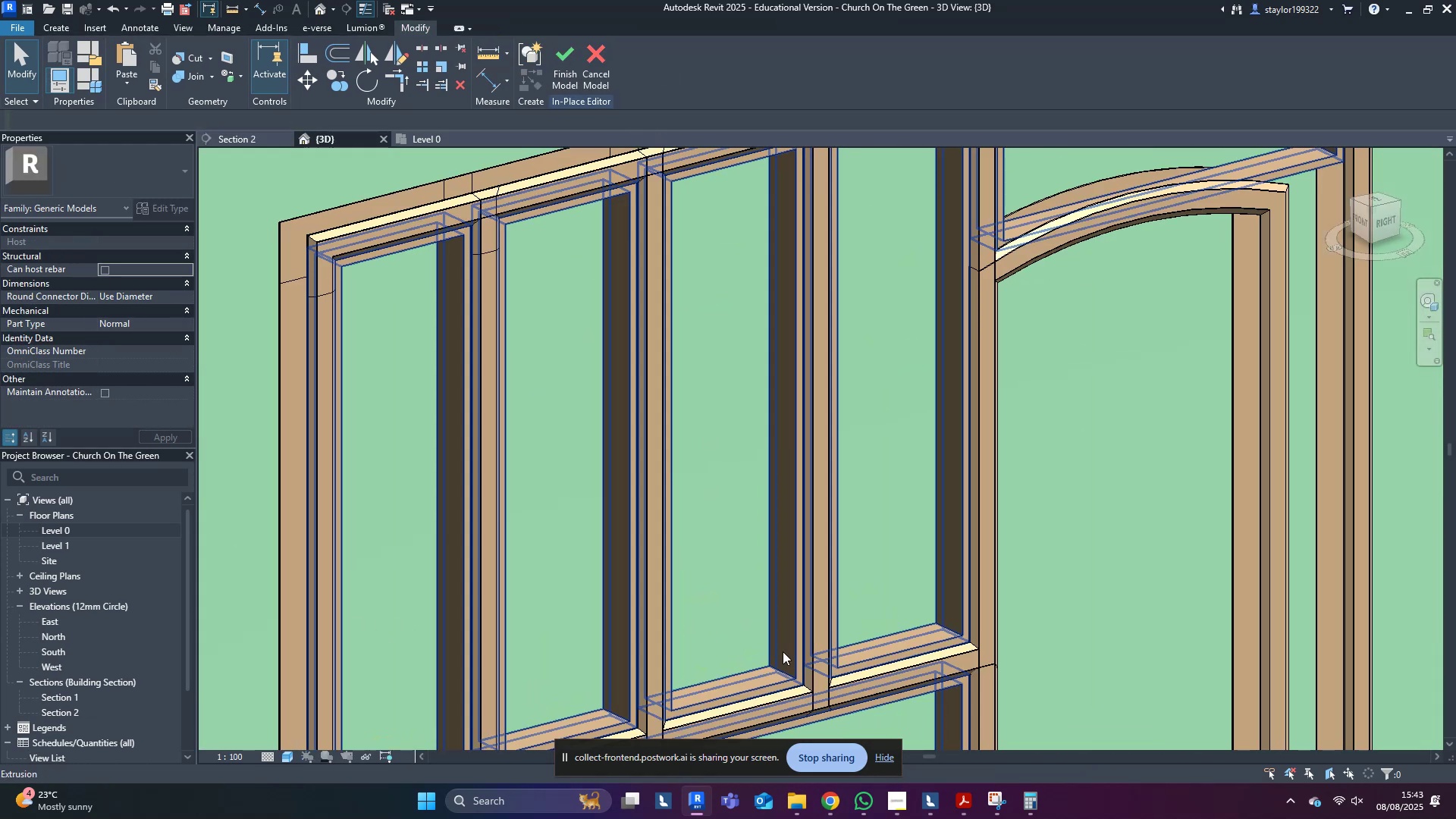 
left_click([791, 647])
 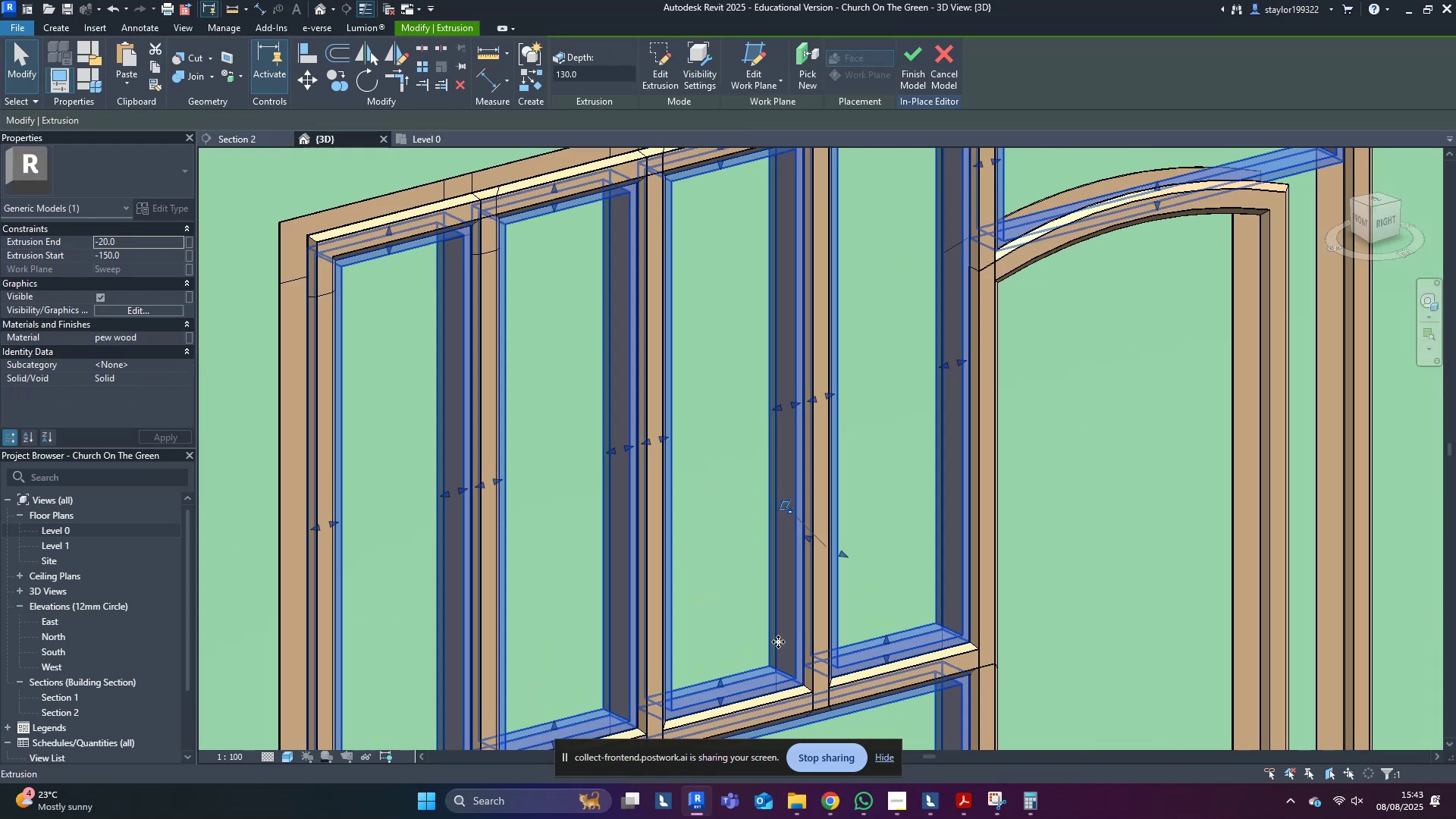 
hold_key(key=ShiftLeft, duration=0.52)
 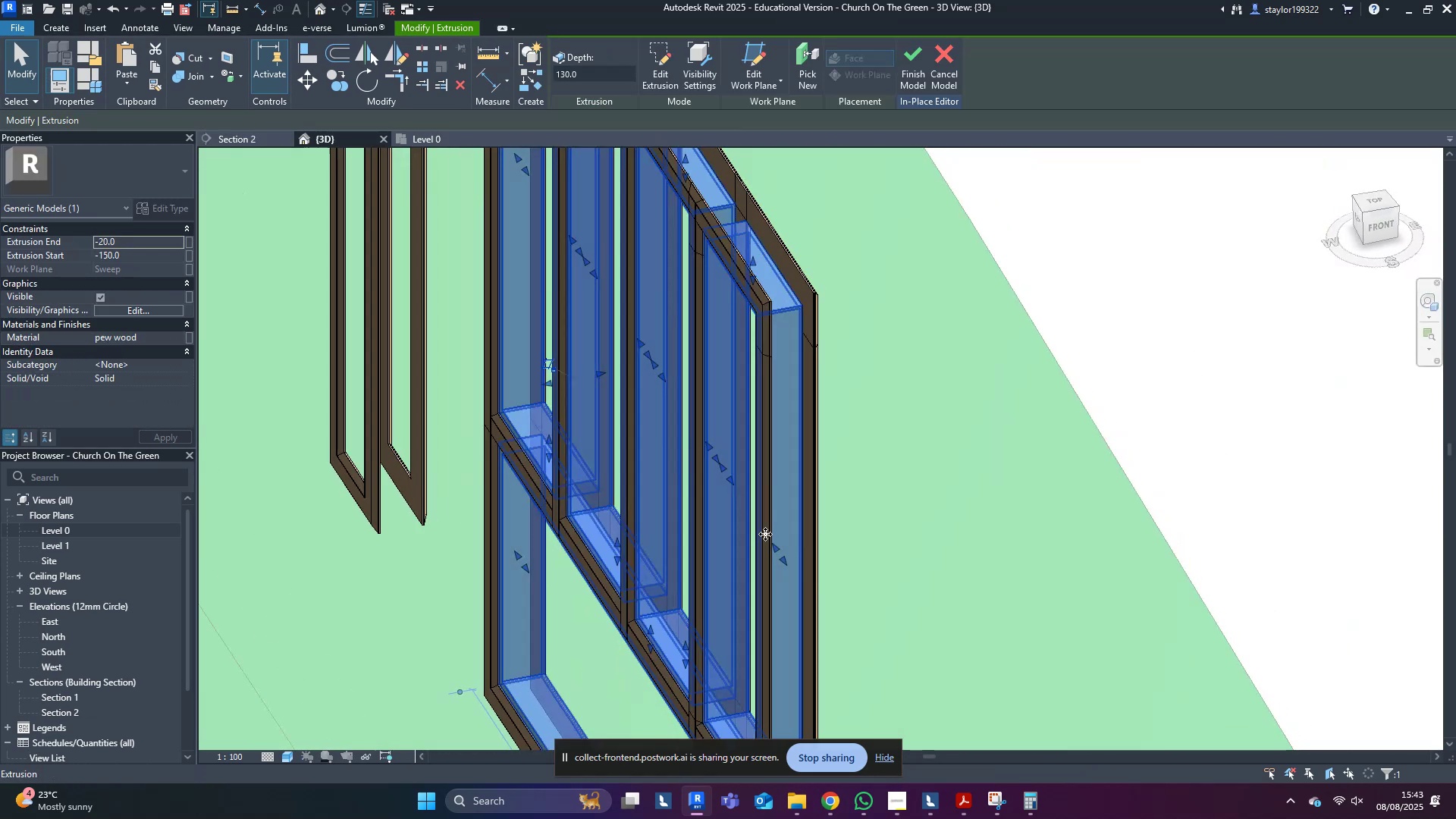 
key(Escape)
 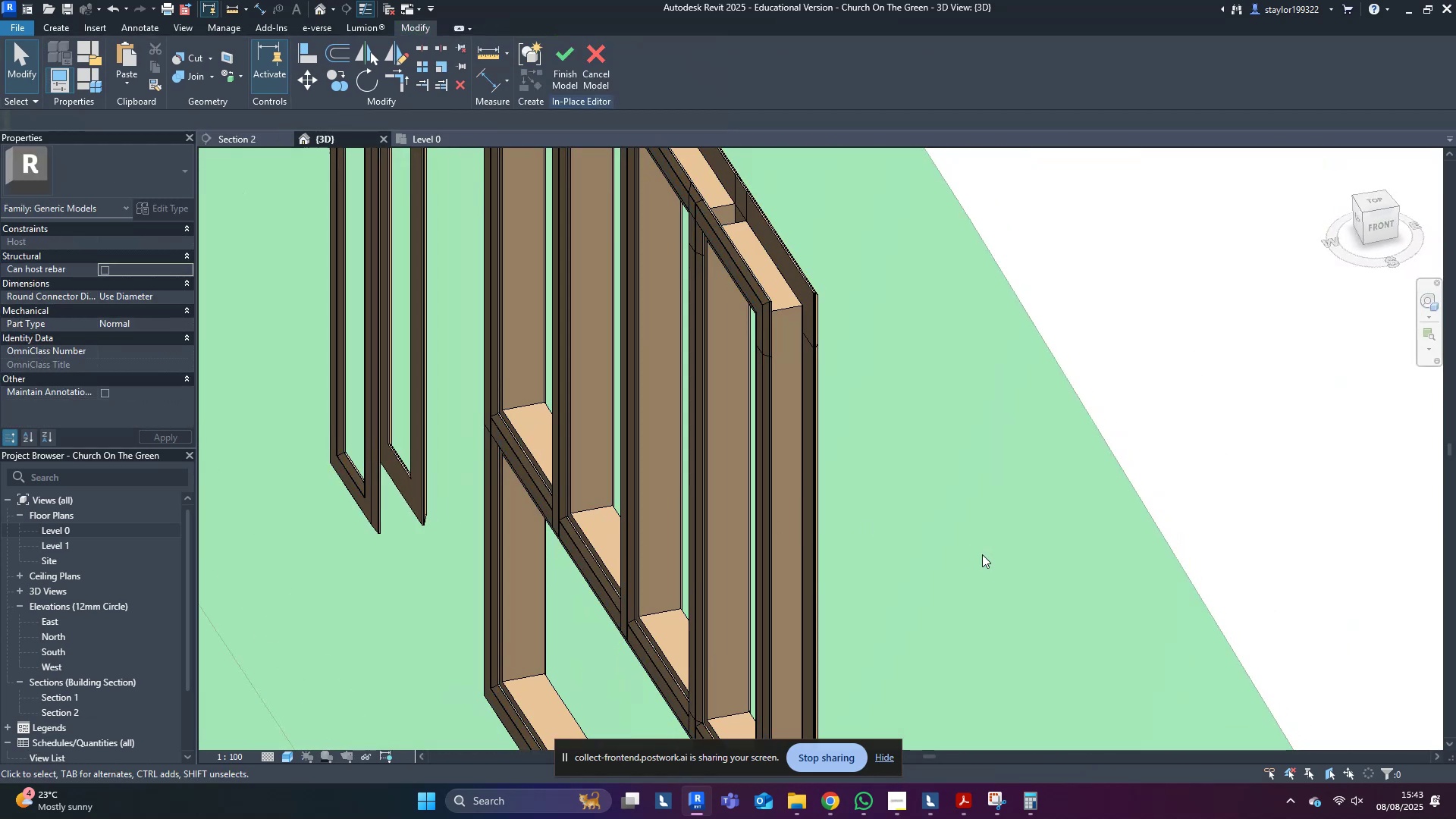 
hold_key(key=ShiftLeft, duration=0.57)
 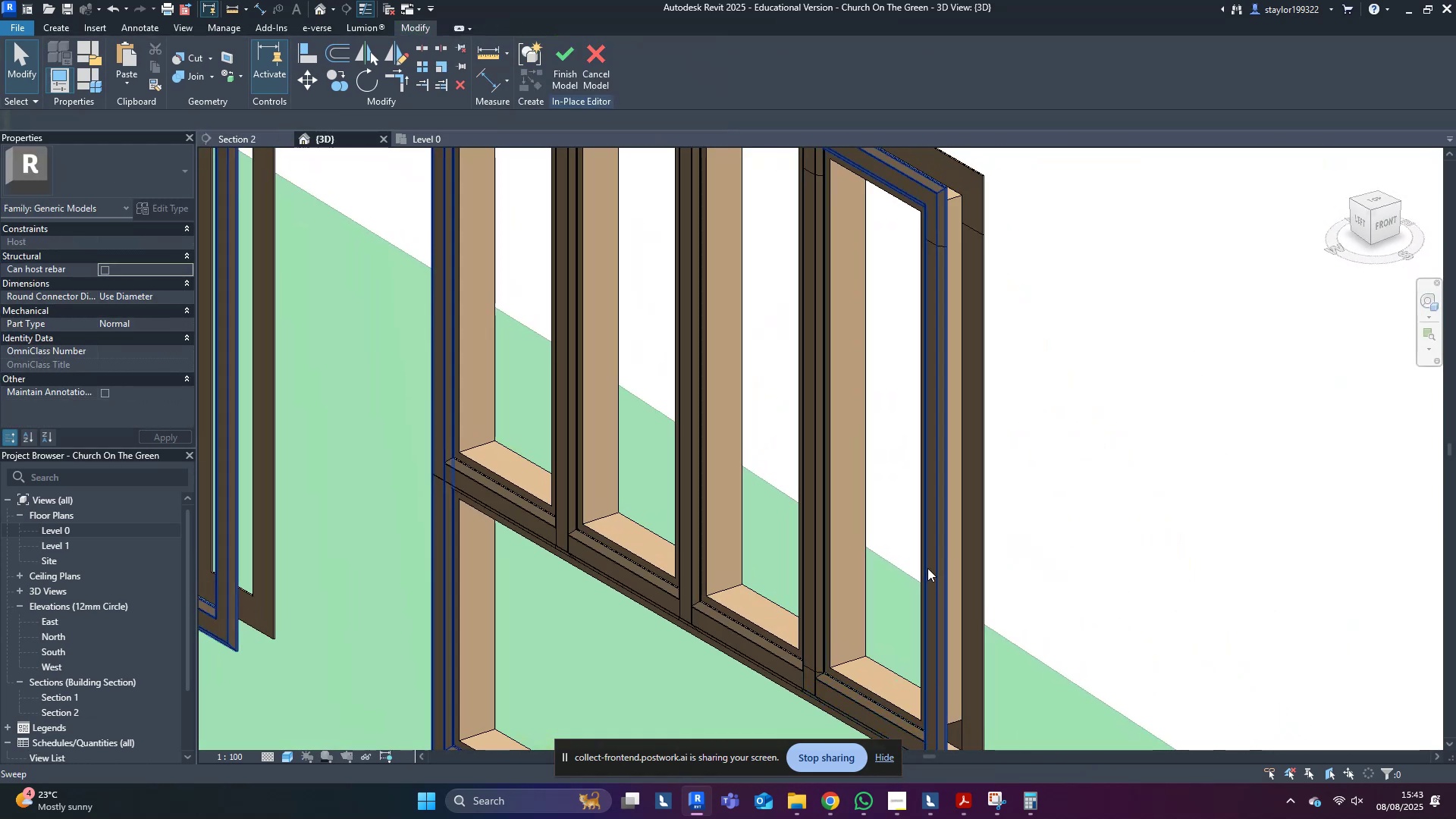 
scroll: coordinate [925, 567], scroll_direction: down, amount: 5.0
 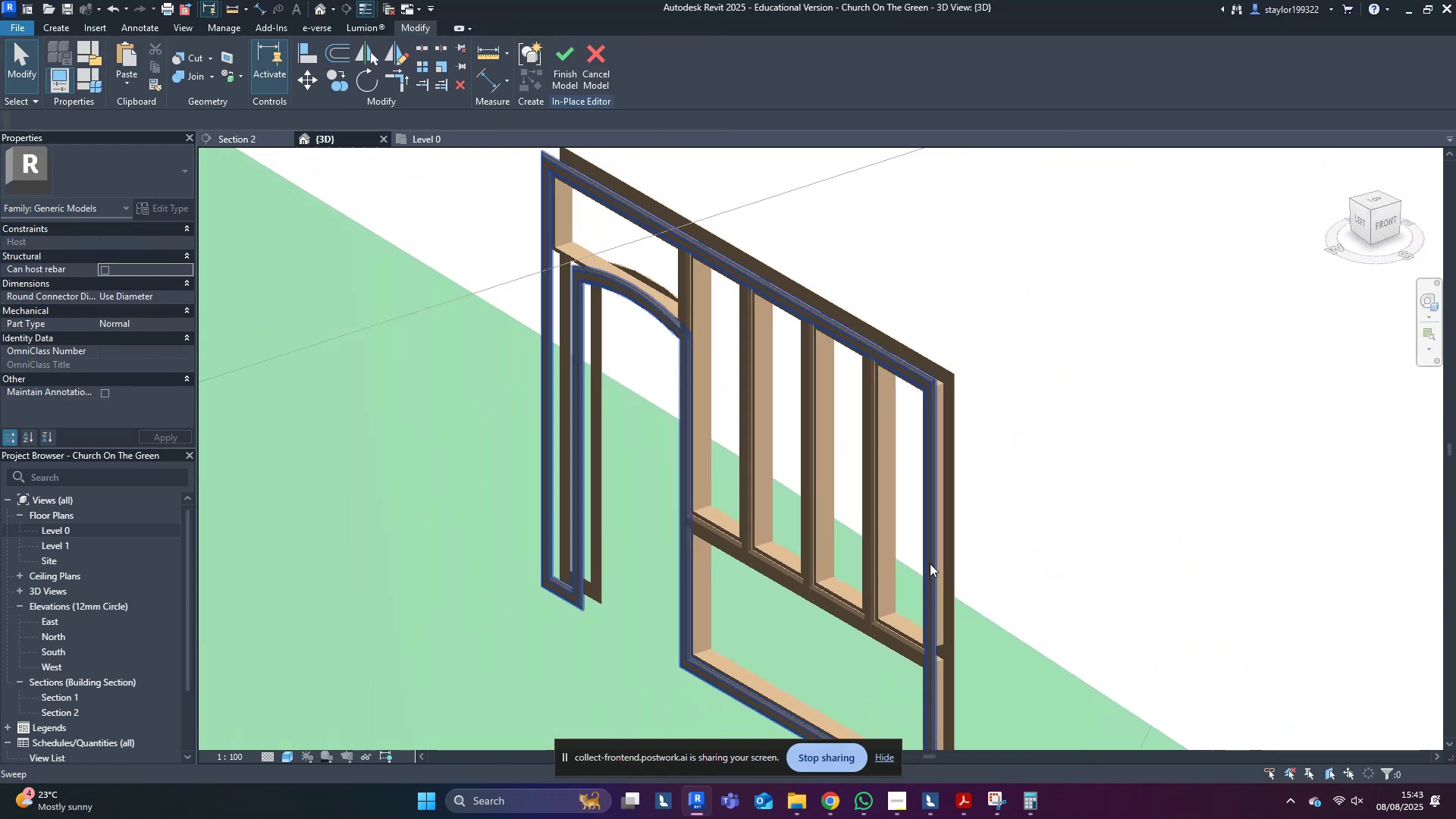 
hold_key(key=ShiftLeft, duration=1.53)
 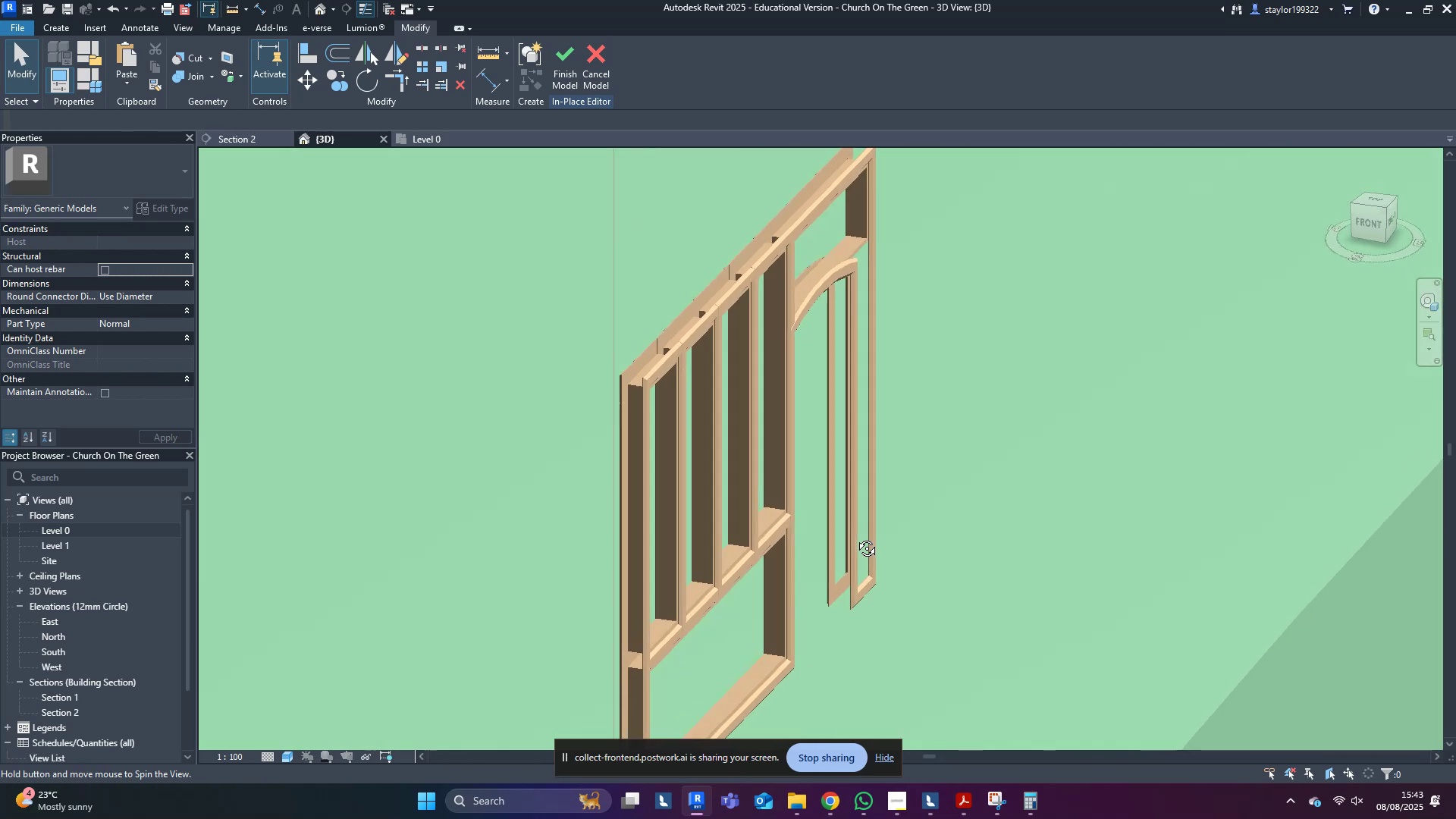 
hold_key(key=ShiftLeft, duration=1.52)
 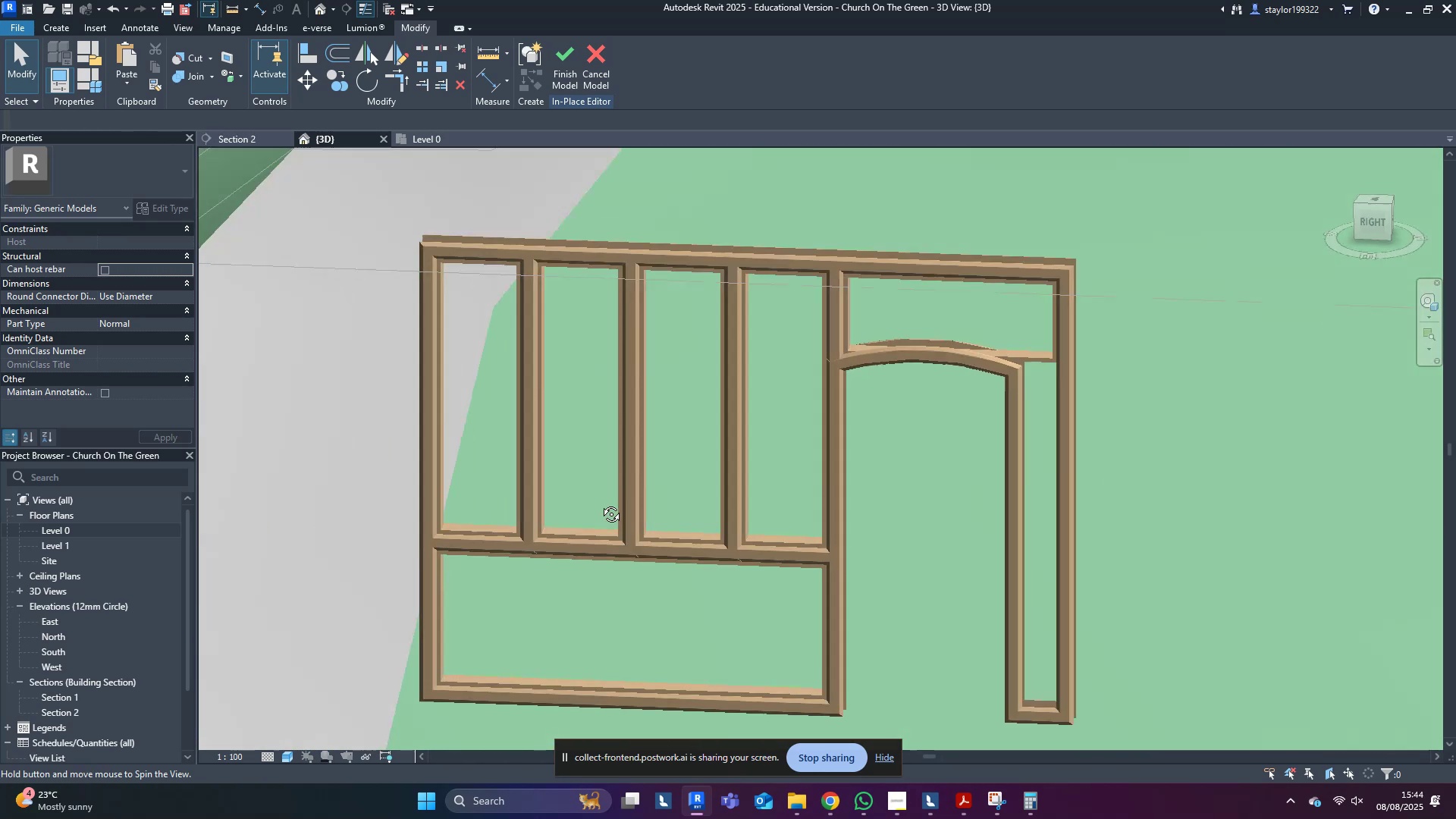 
hold_key(key=ShiftLeft, duration=0.9)
 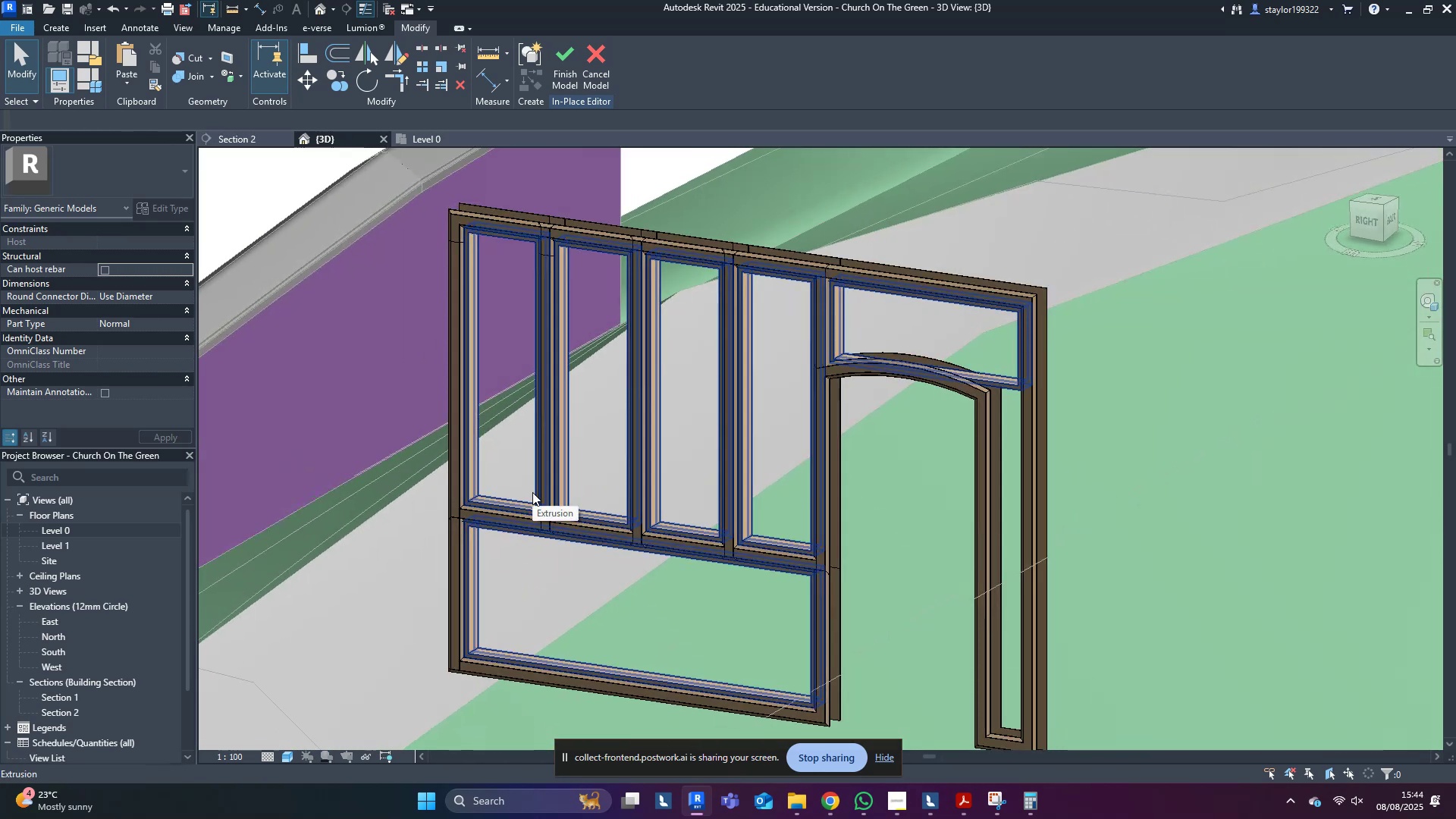 
scroll: coordinate [792, 310], scroll_direction: up, amount: 4.0
 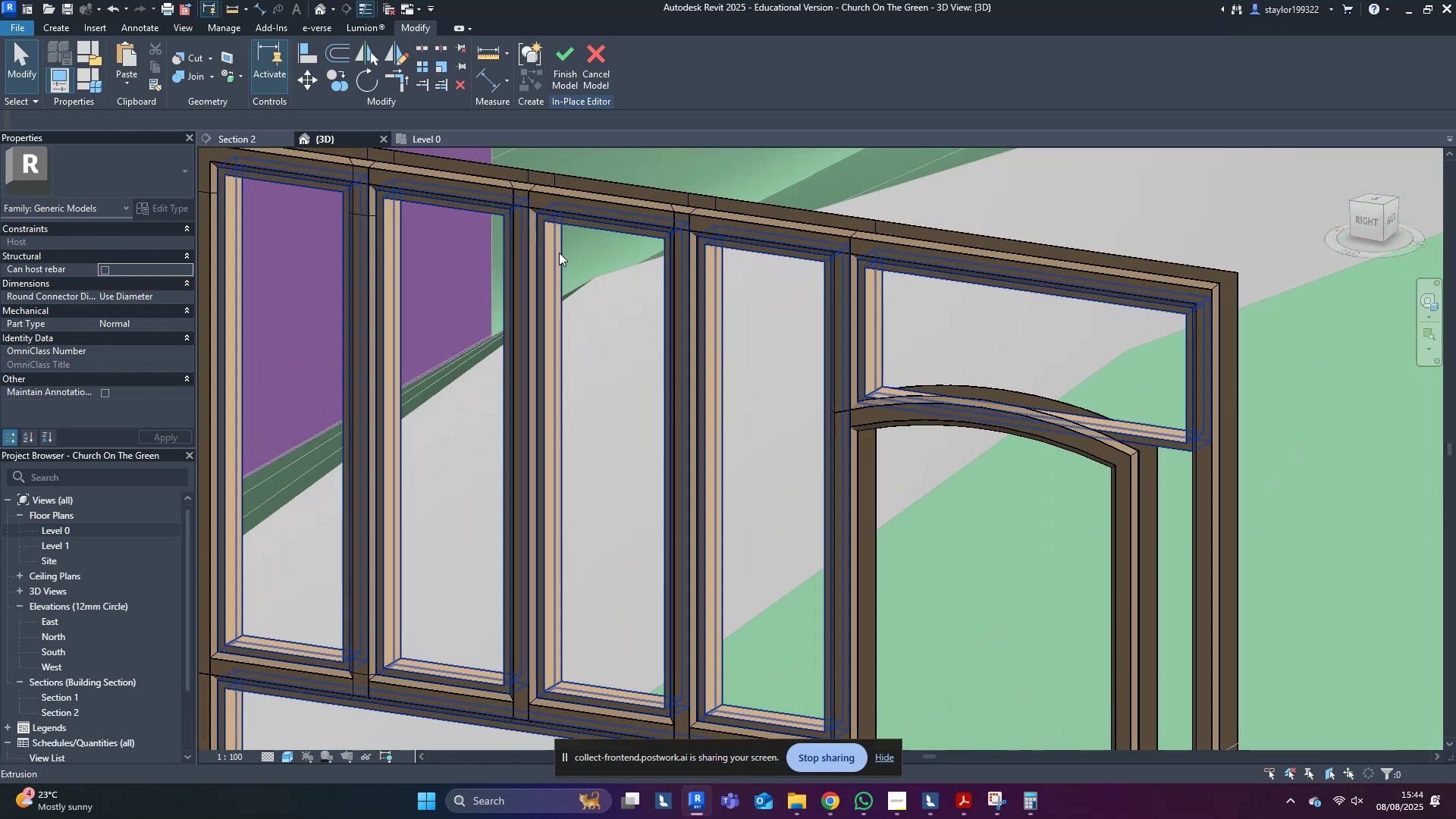 
left_click([558, 252])
 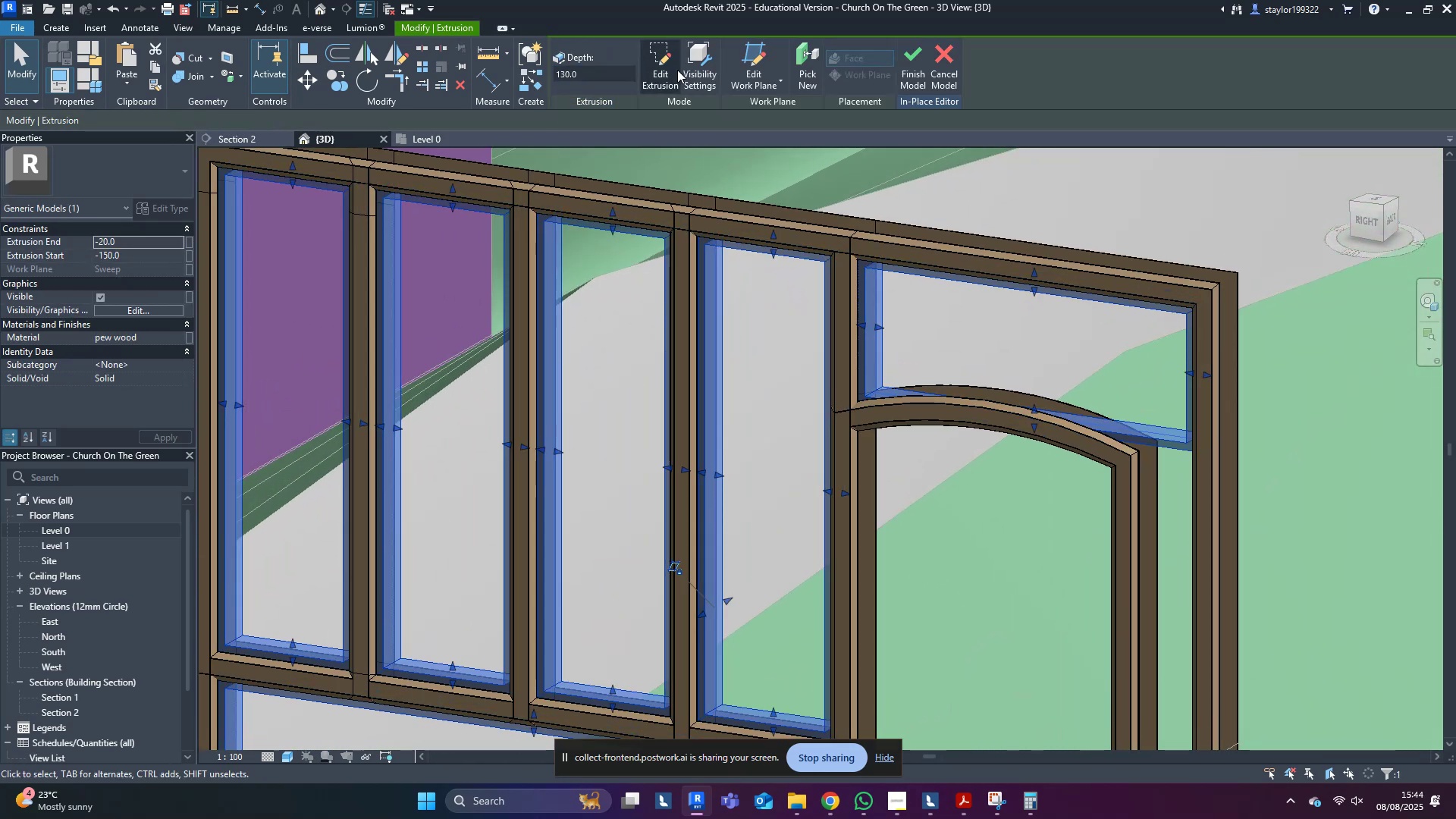 
left_click([666, 69])
 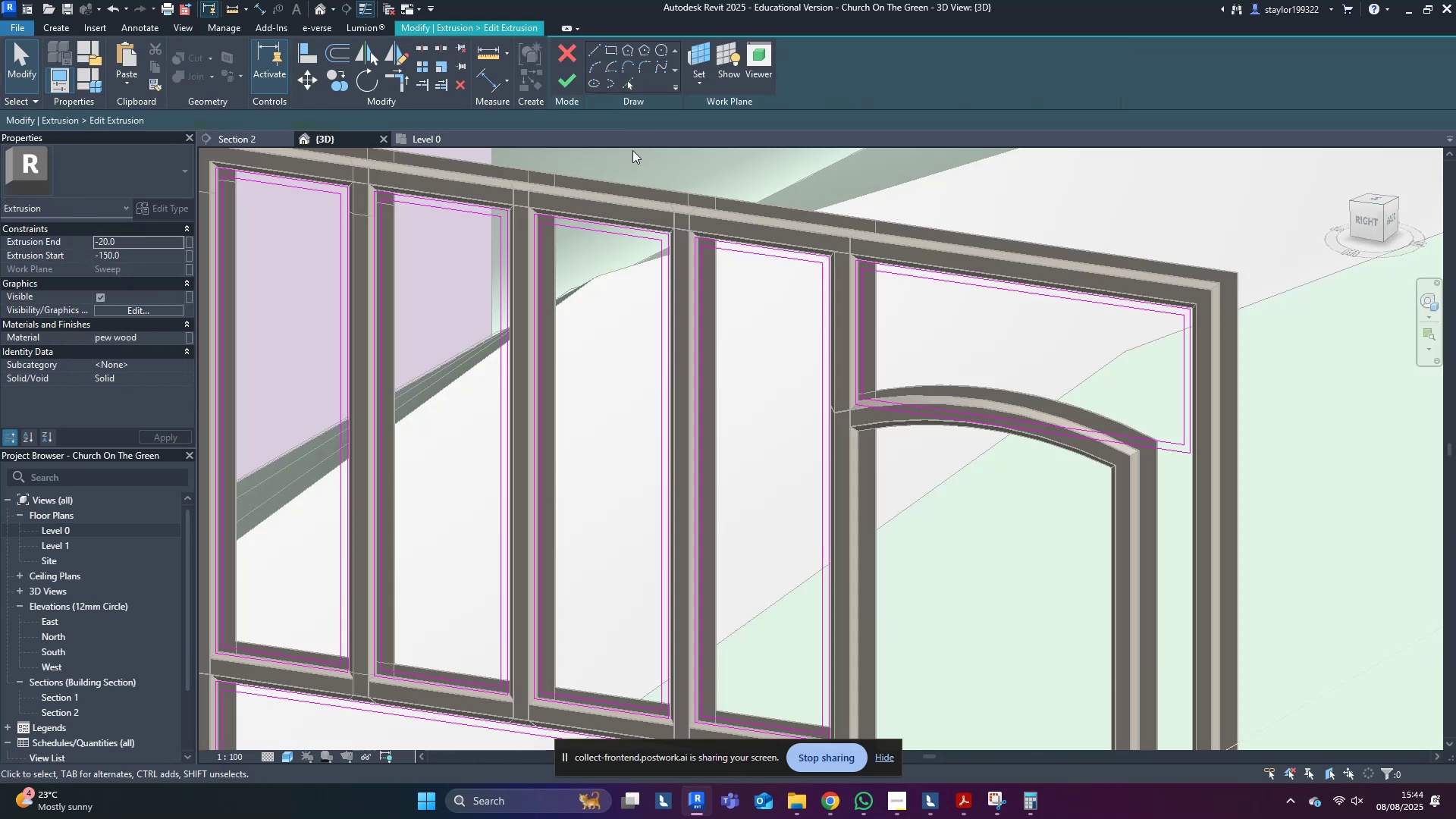 
scroll: coordinate [638, 327], scroll_direction: down, amount: 3.0
 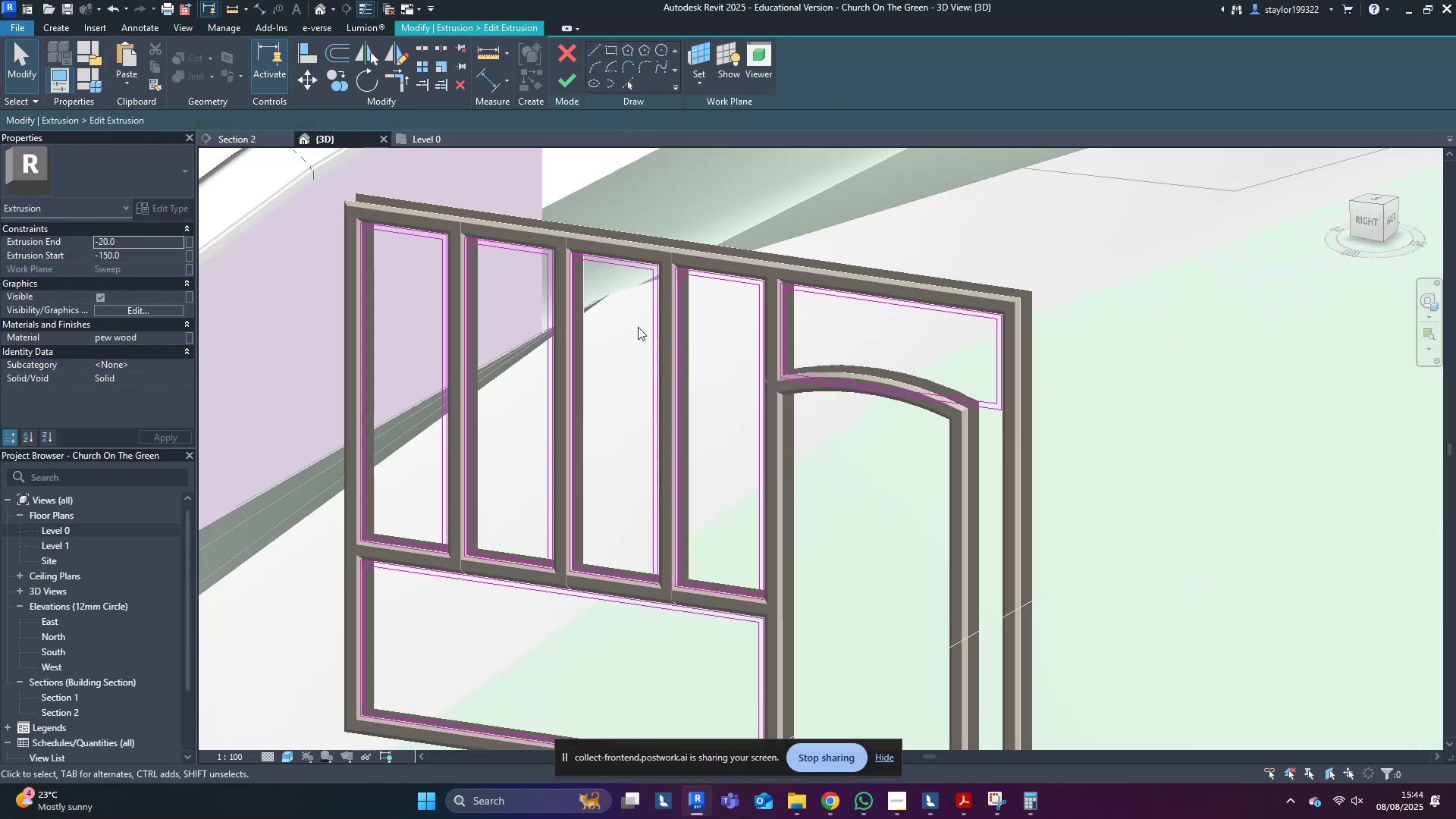 
hold_key(key=ShiftLeft, duration=0.61)
 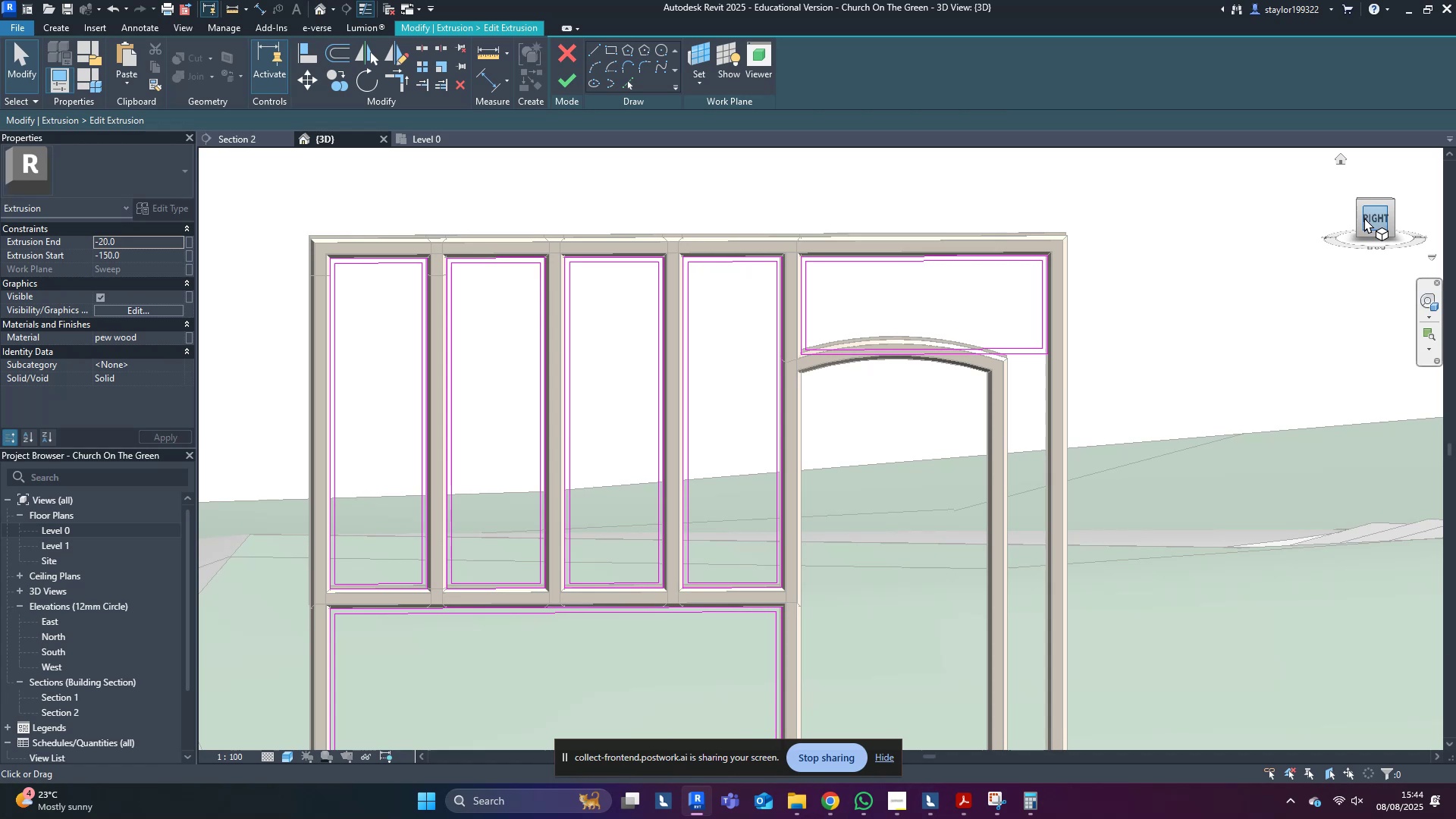 
left_click([1364, 218])
 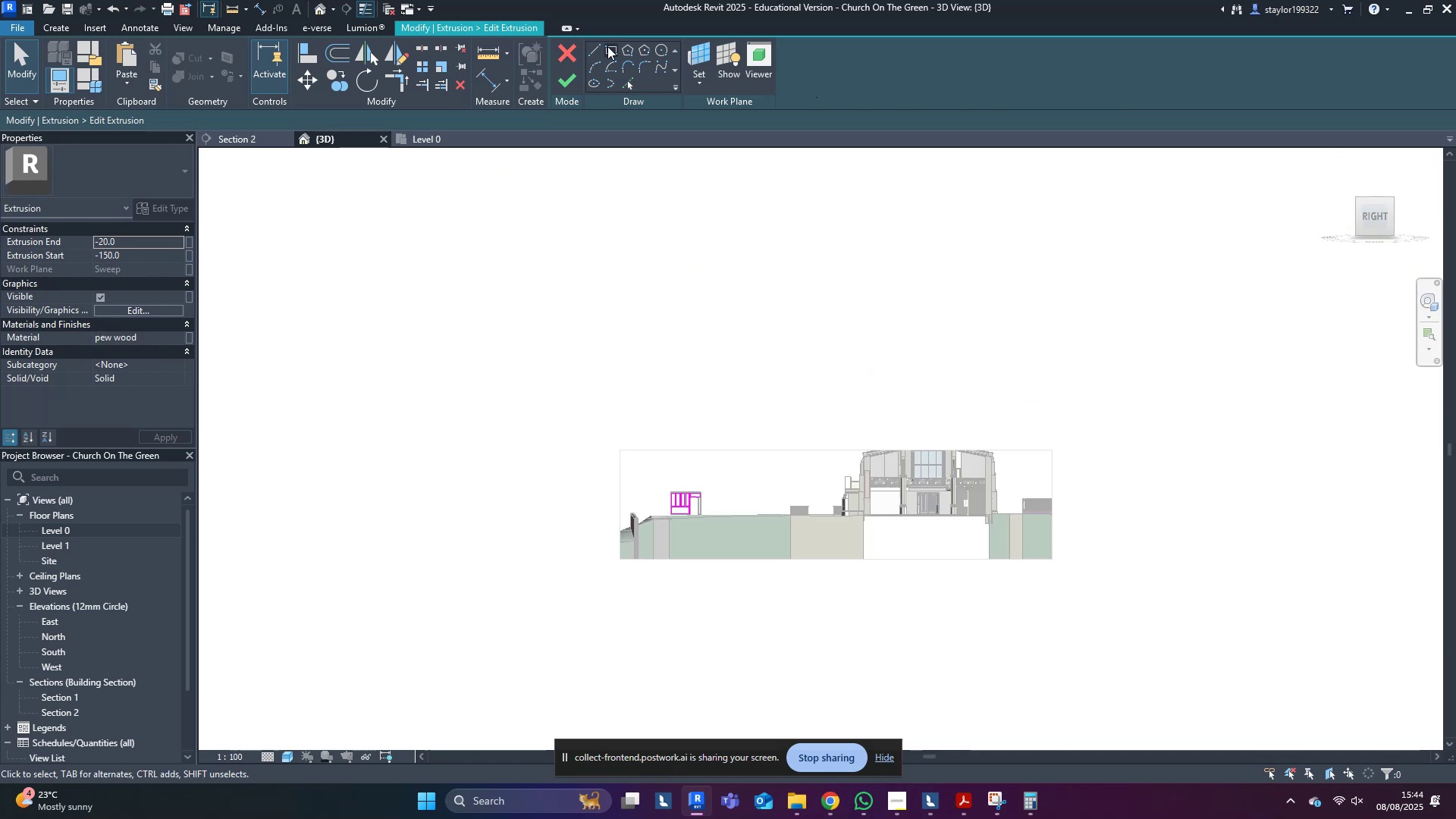 
scroll: coordinate [601, 424], scroll_direction: up, amount: 25.0
 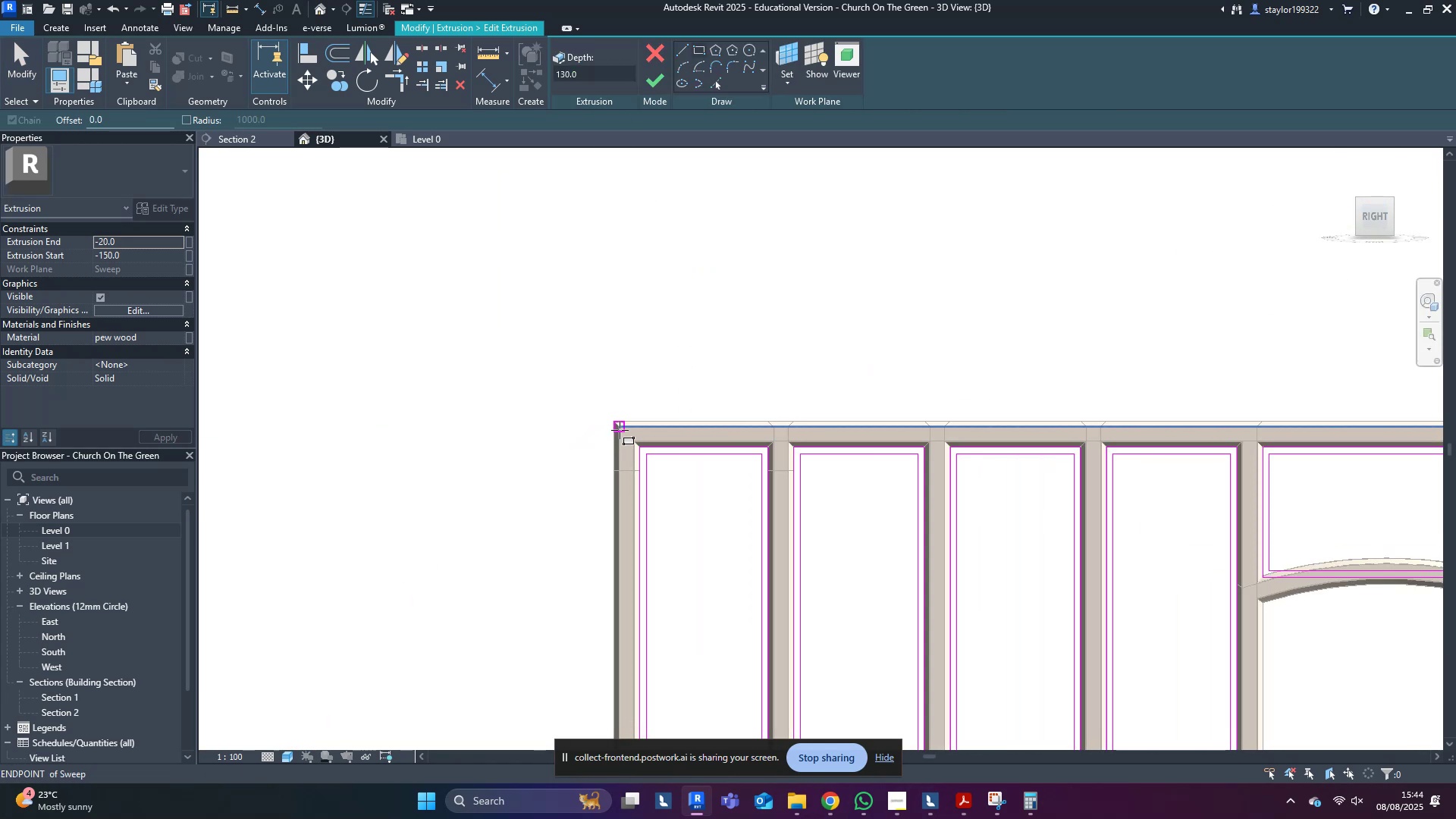 
left_click([620, 430])
 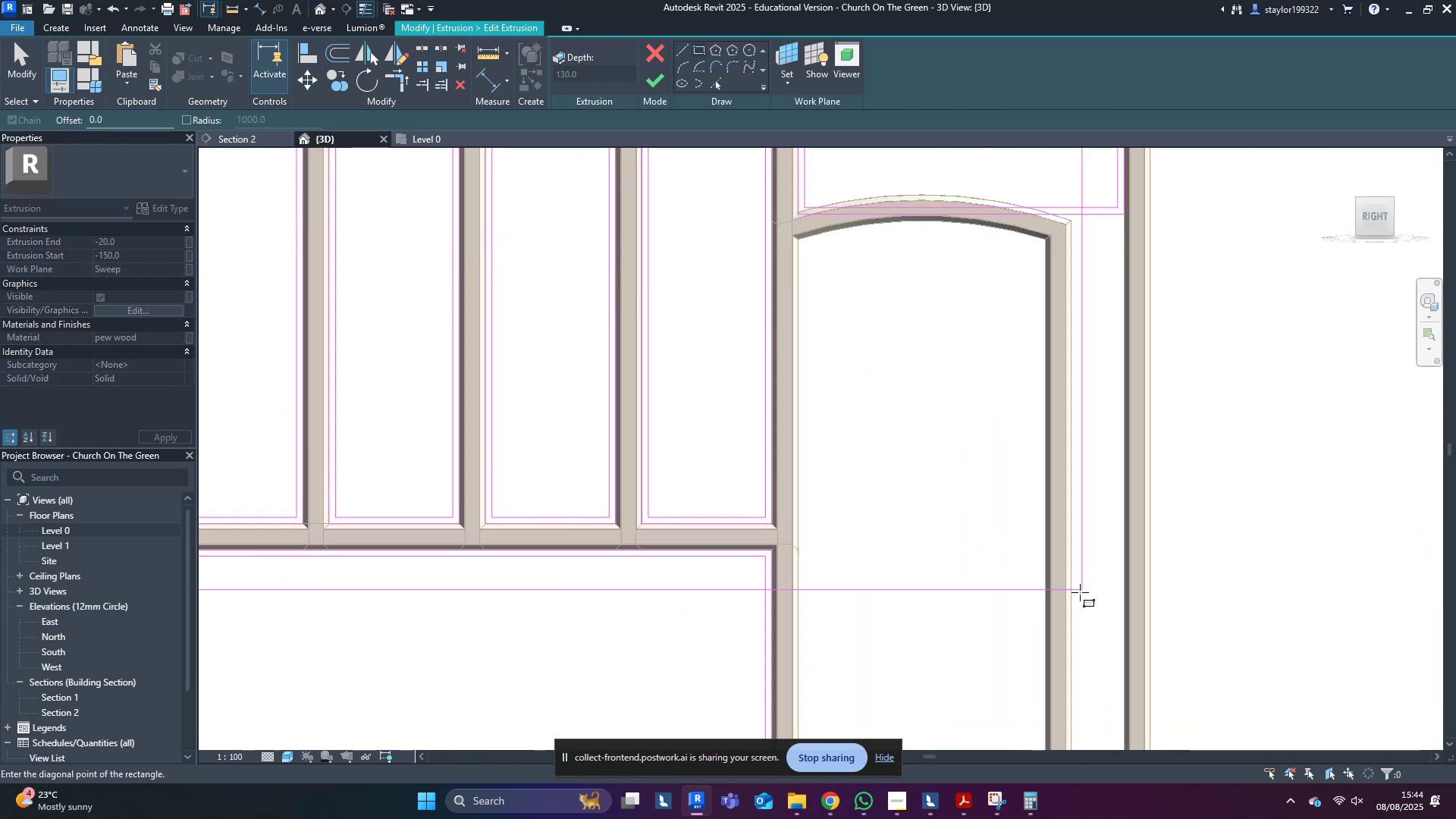 
scroll: coordinate [1043, 424], scroll_direction: down, amount: 3.0
 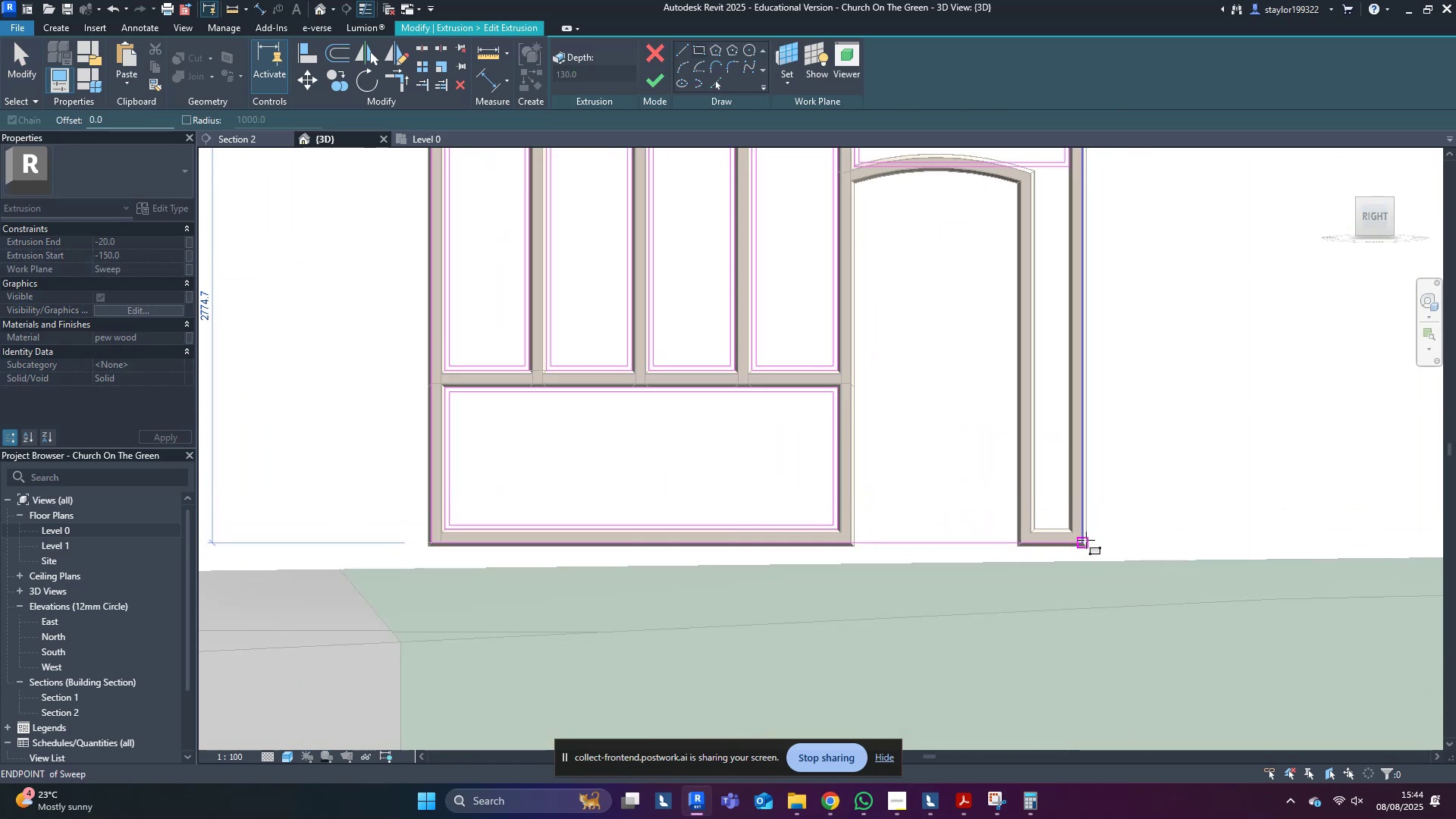 
left_click([1086, 540])
 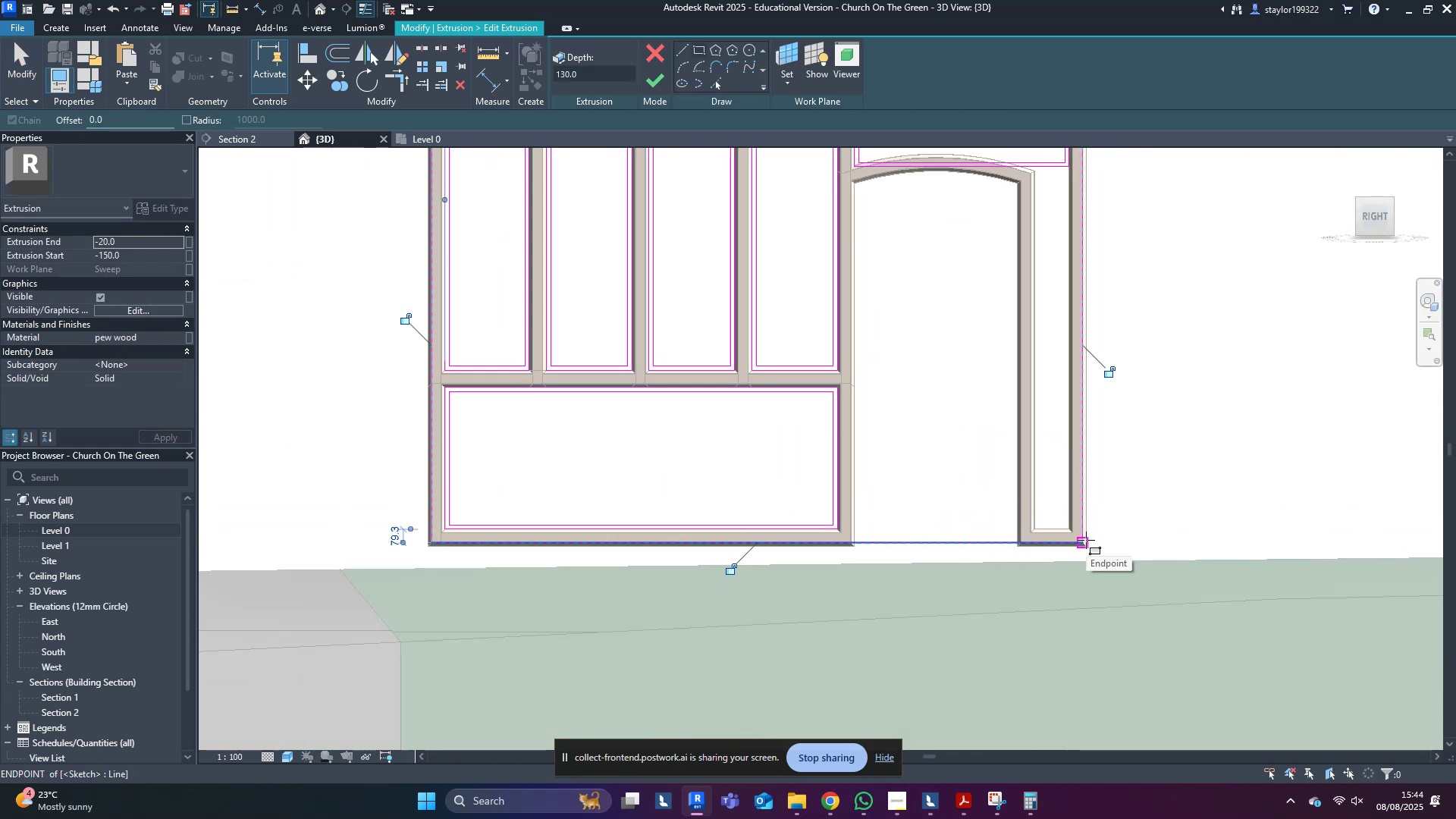 
key(Escape)
 